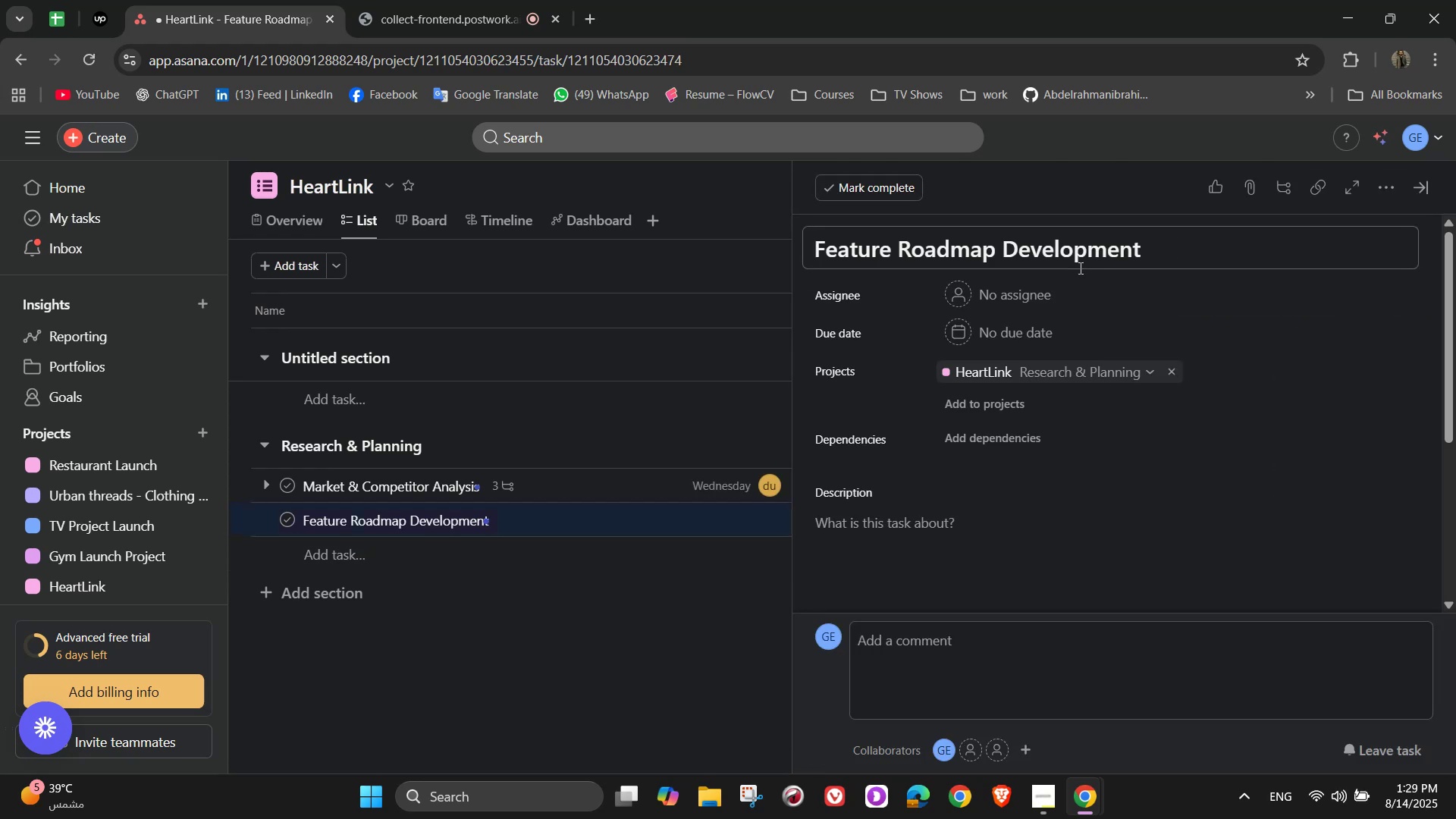 
left_click([1025, 297])
 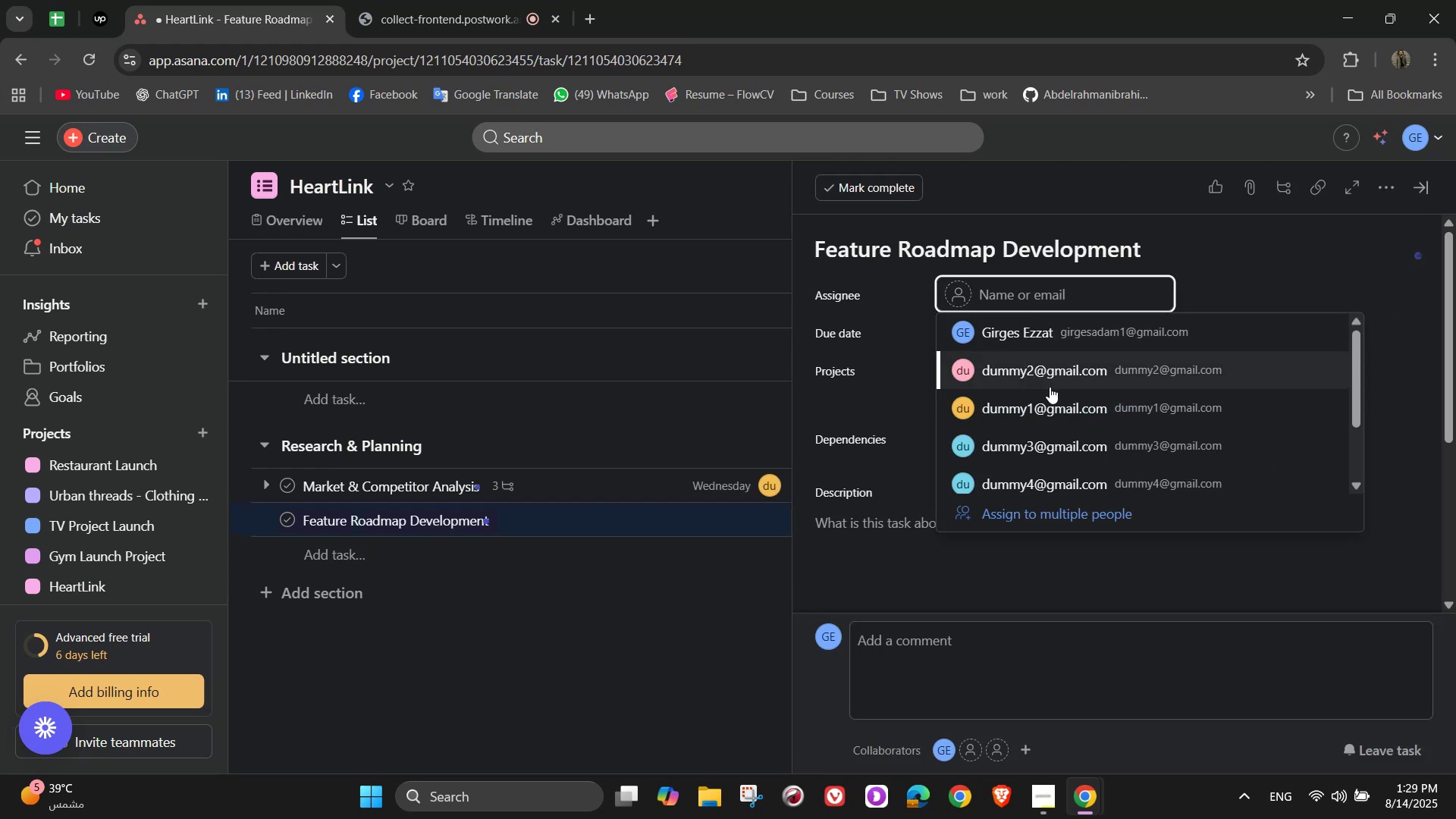 
left_click([1048, 380])
 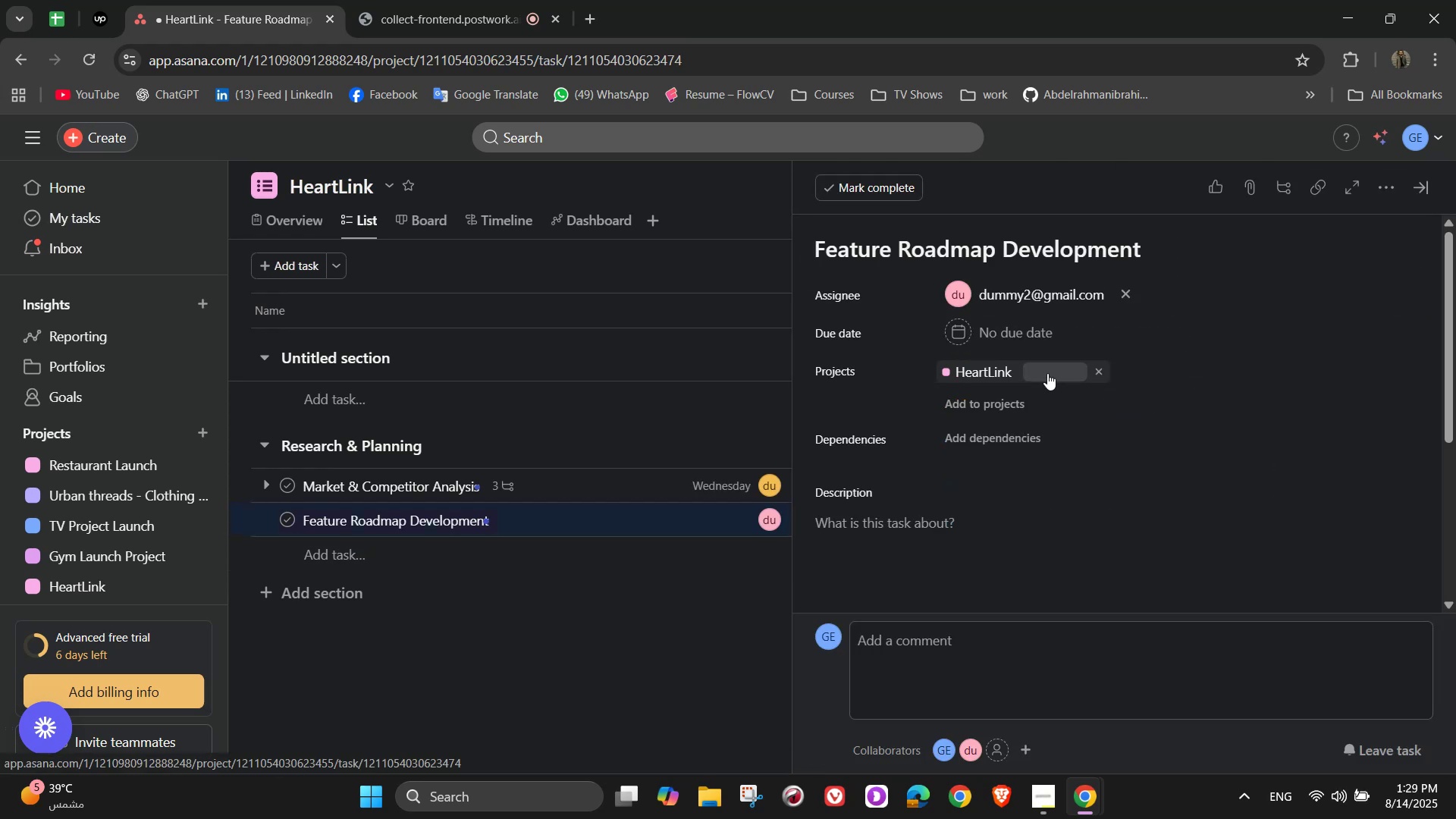 
scroll: coordinate [1047, 373], scroll_direction: down, amount: 2.0
 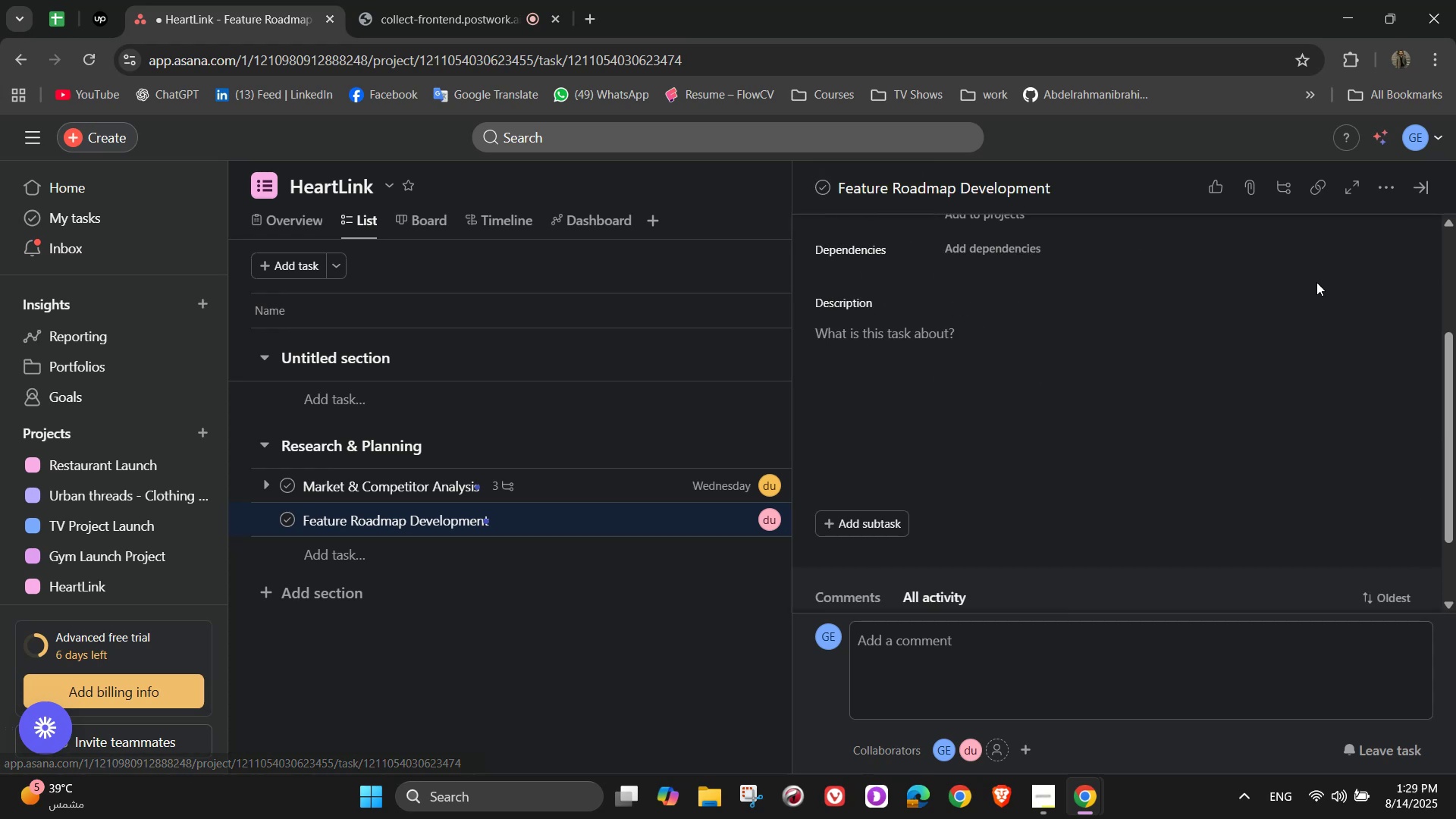 
scroll: coordinate [1036, 285], scroll_direction: up, amount: 3.0
 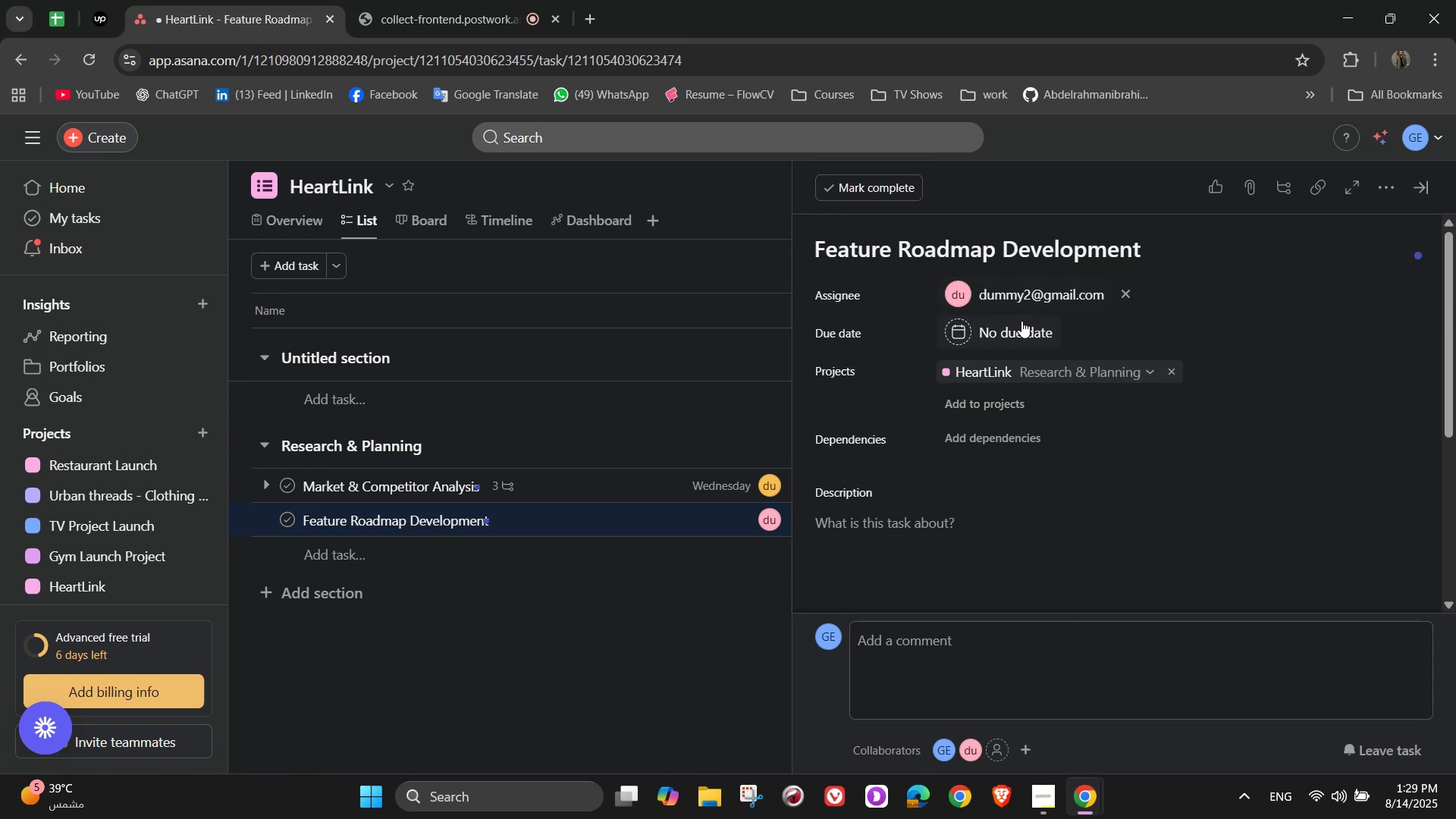 
left_click([1019, 328])
 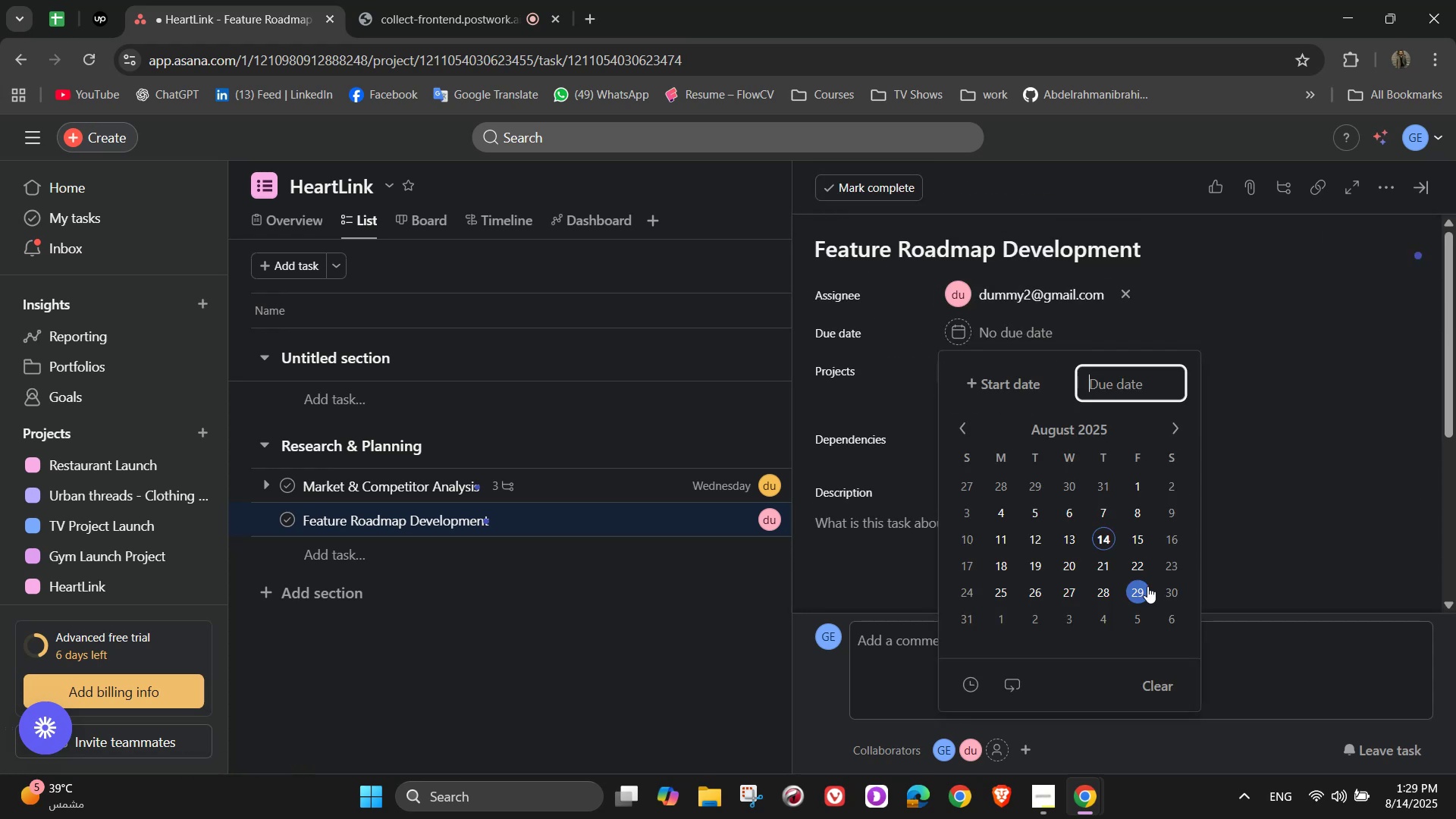 
double_click([1338, 369])
 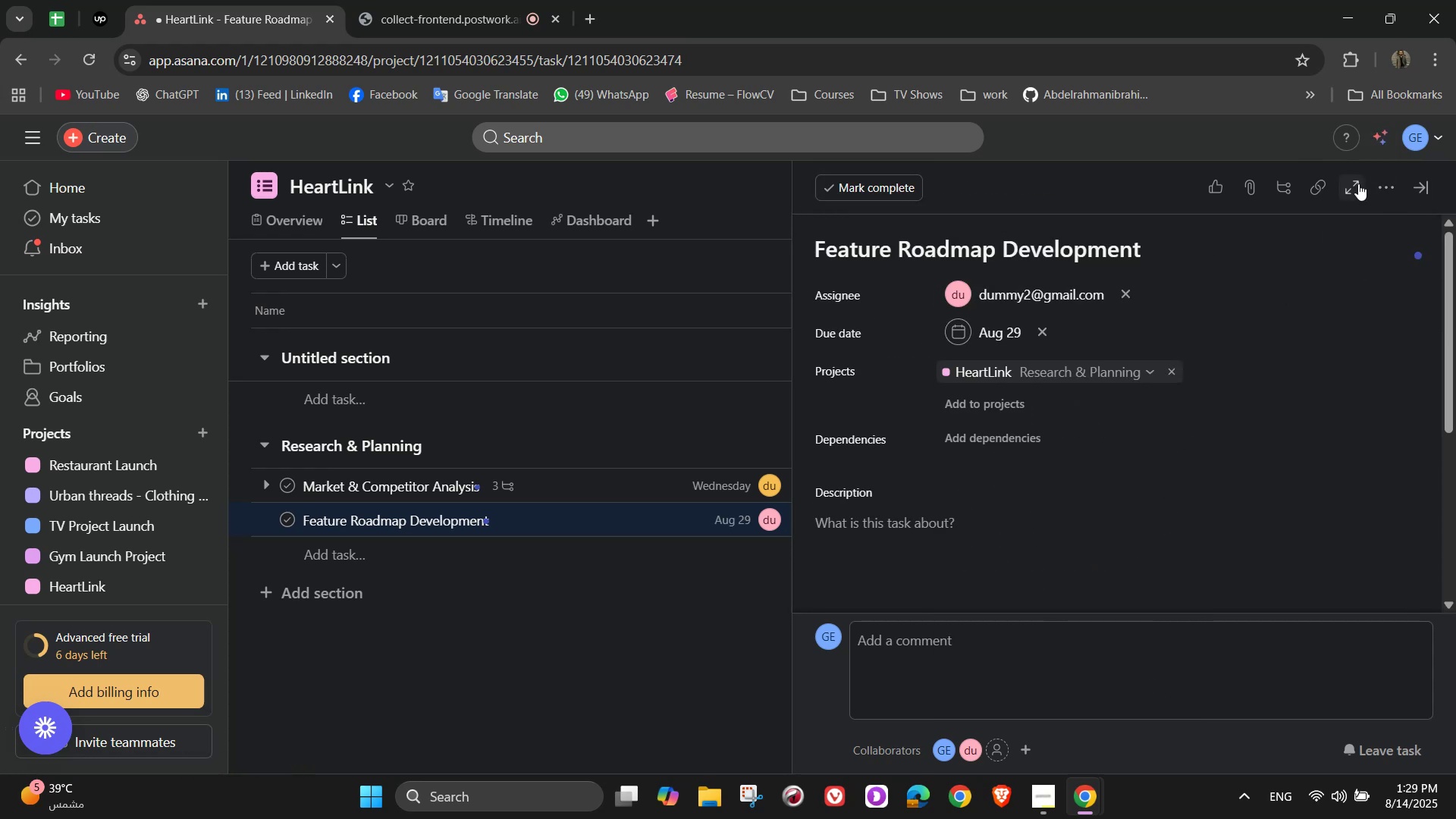 
left_click([1385, 185])
 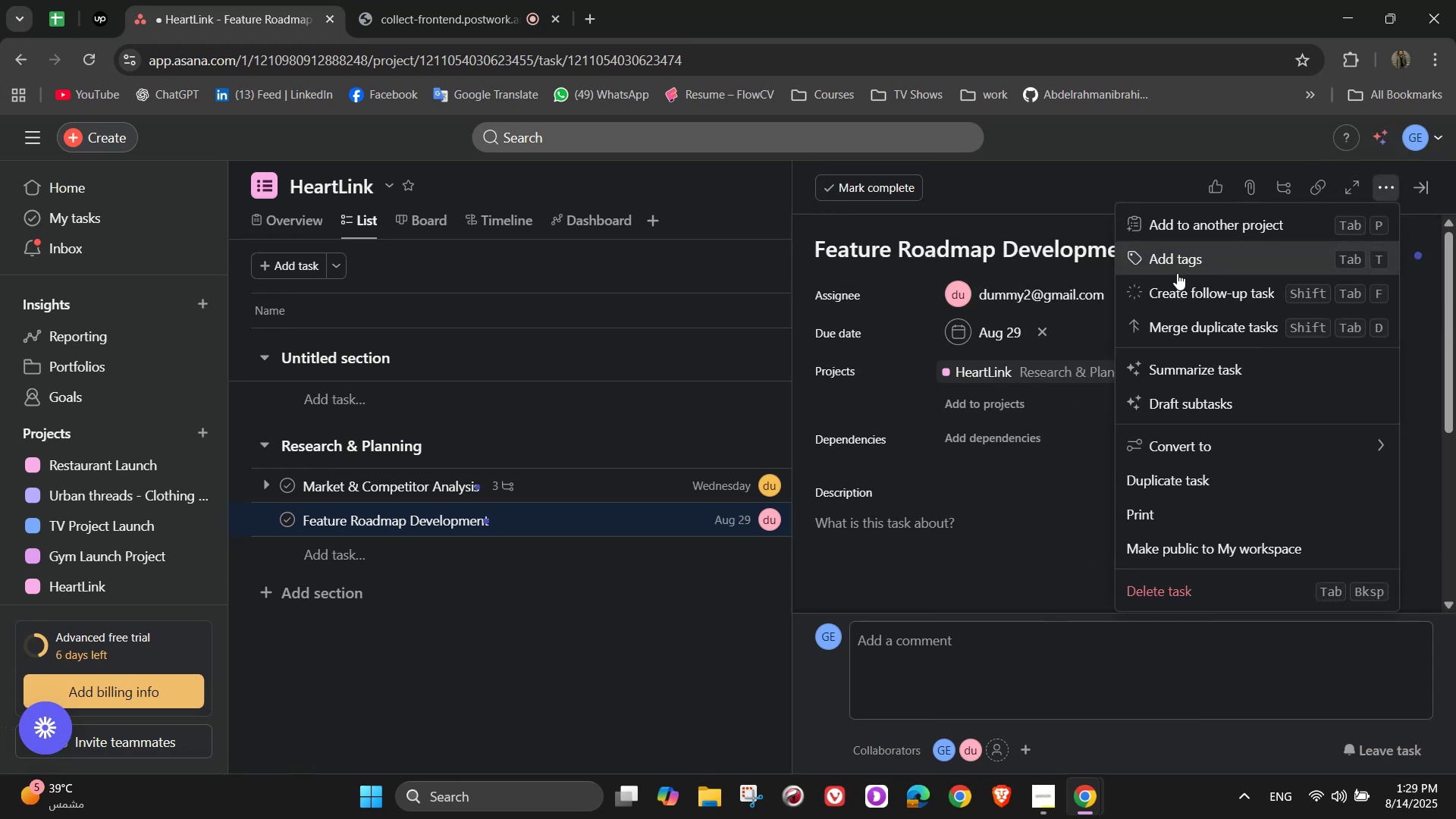 
left_click([1177, 273])
 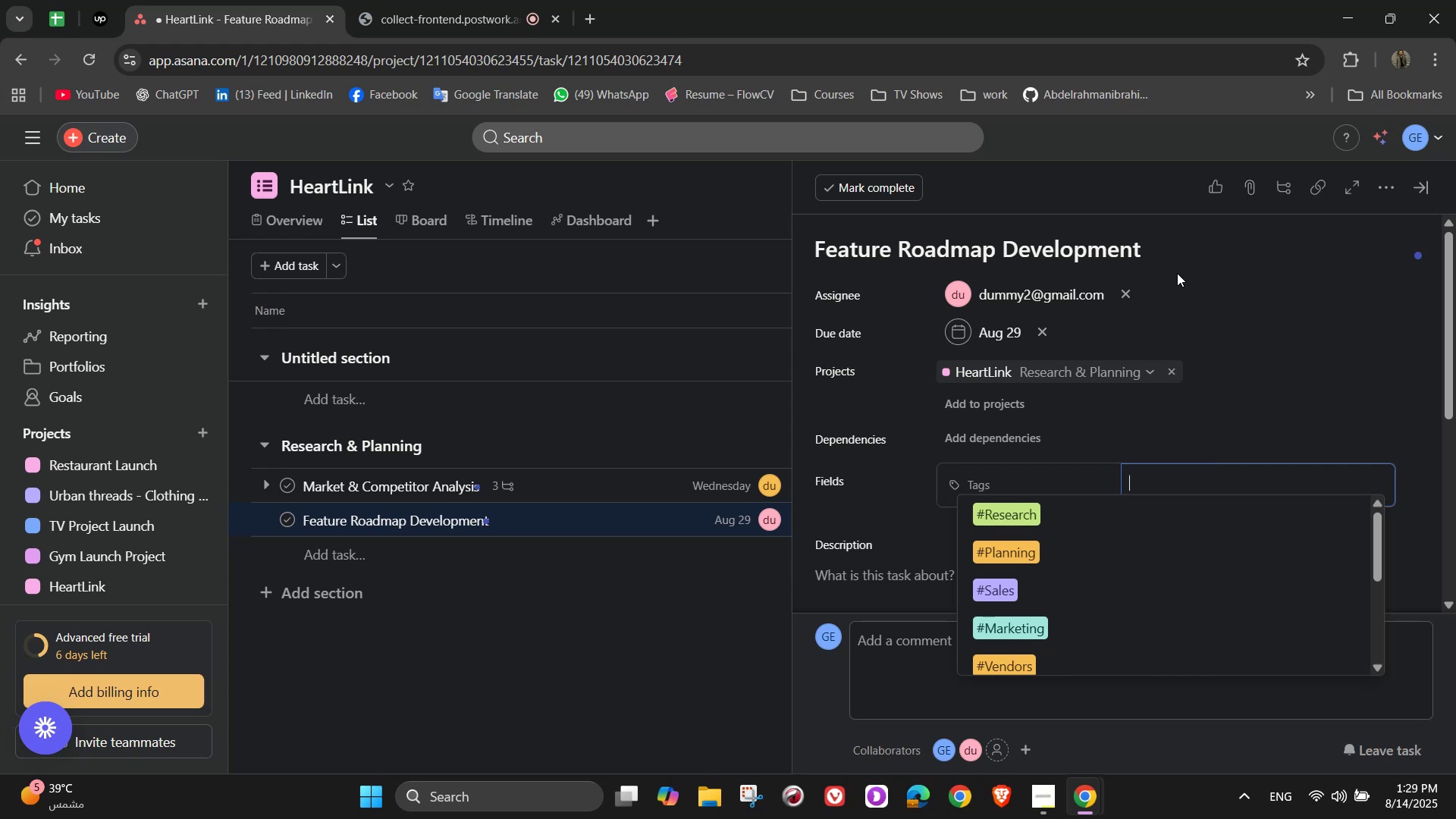 
key(D)
 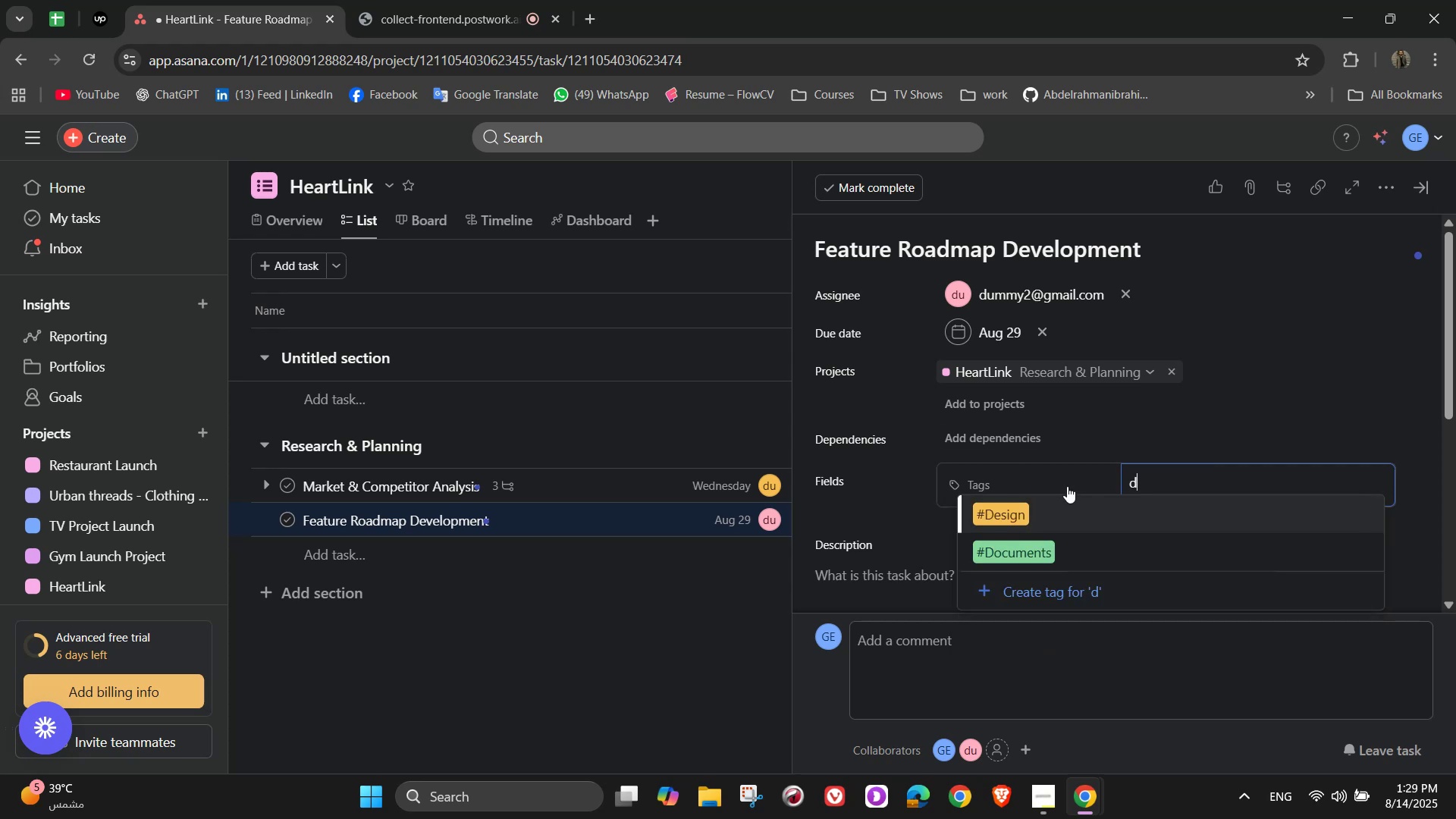 
key(Backspace)
 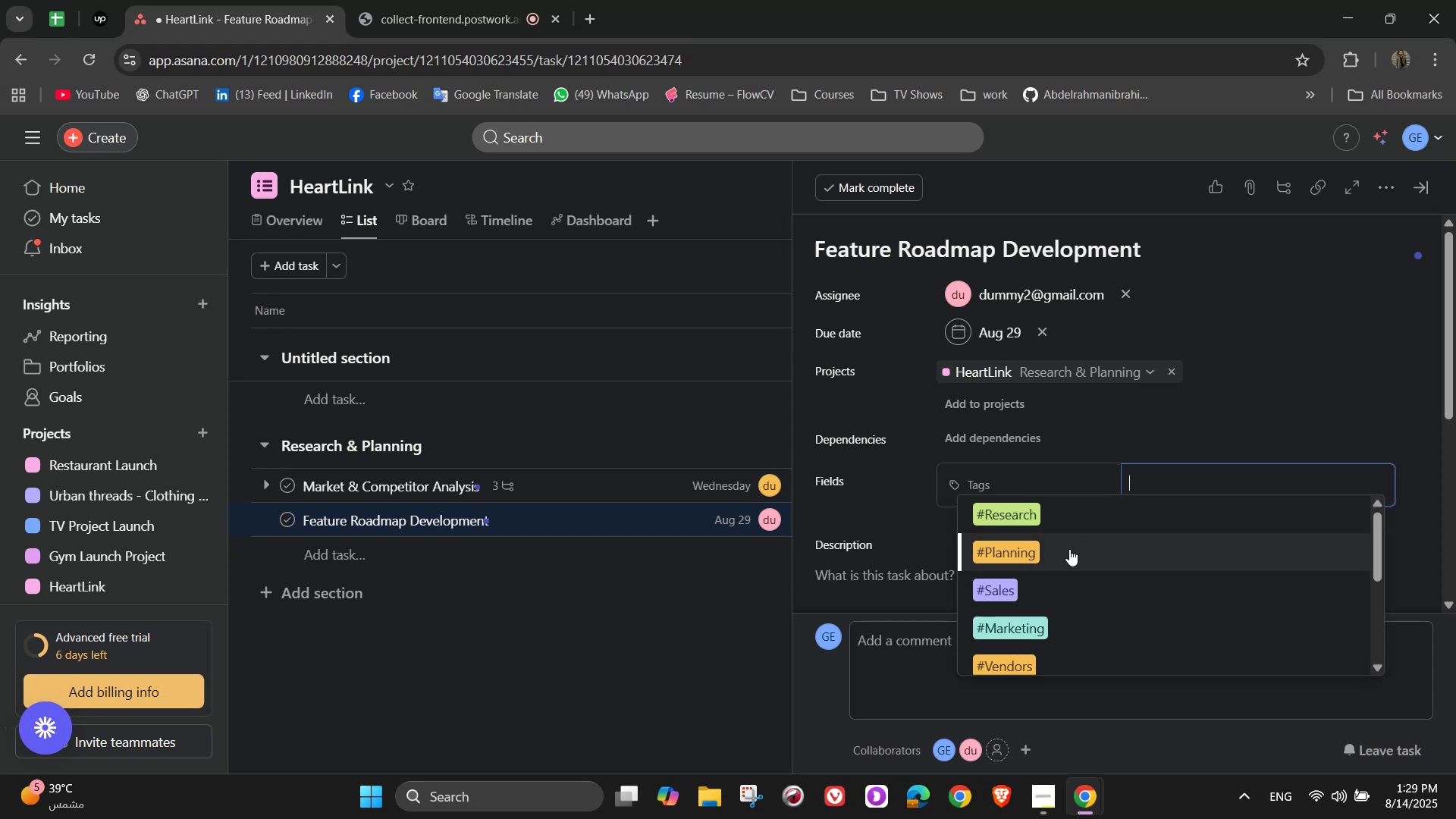 
wait(7.84)
 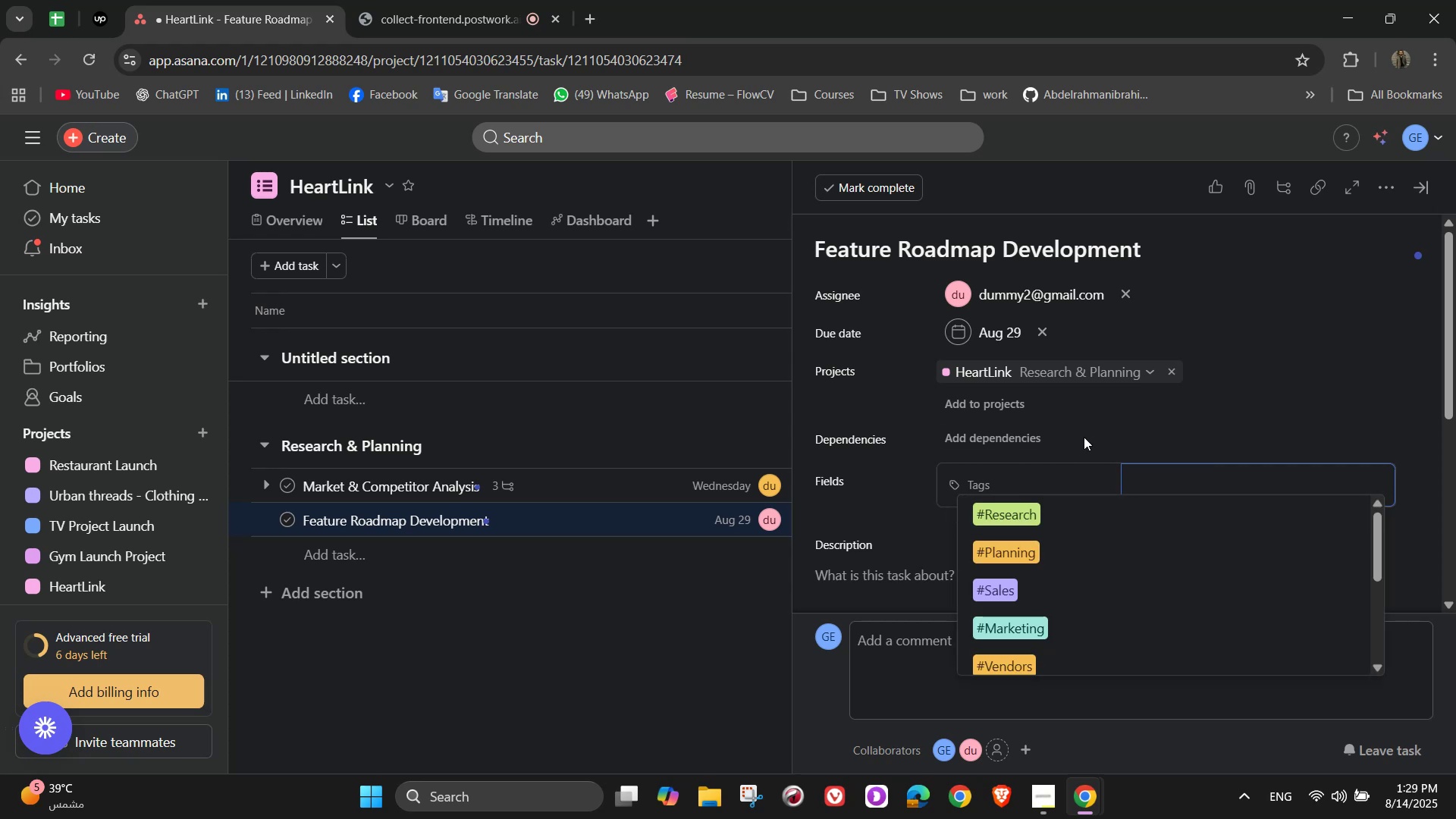 
left_click([1068, 551])
 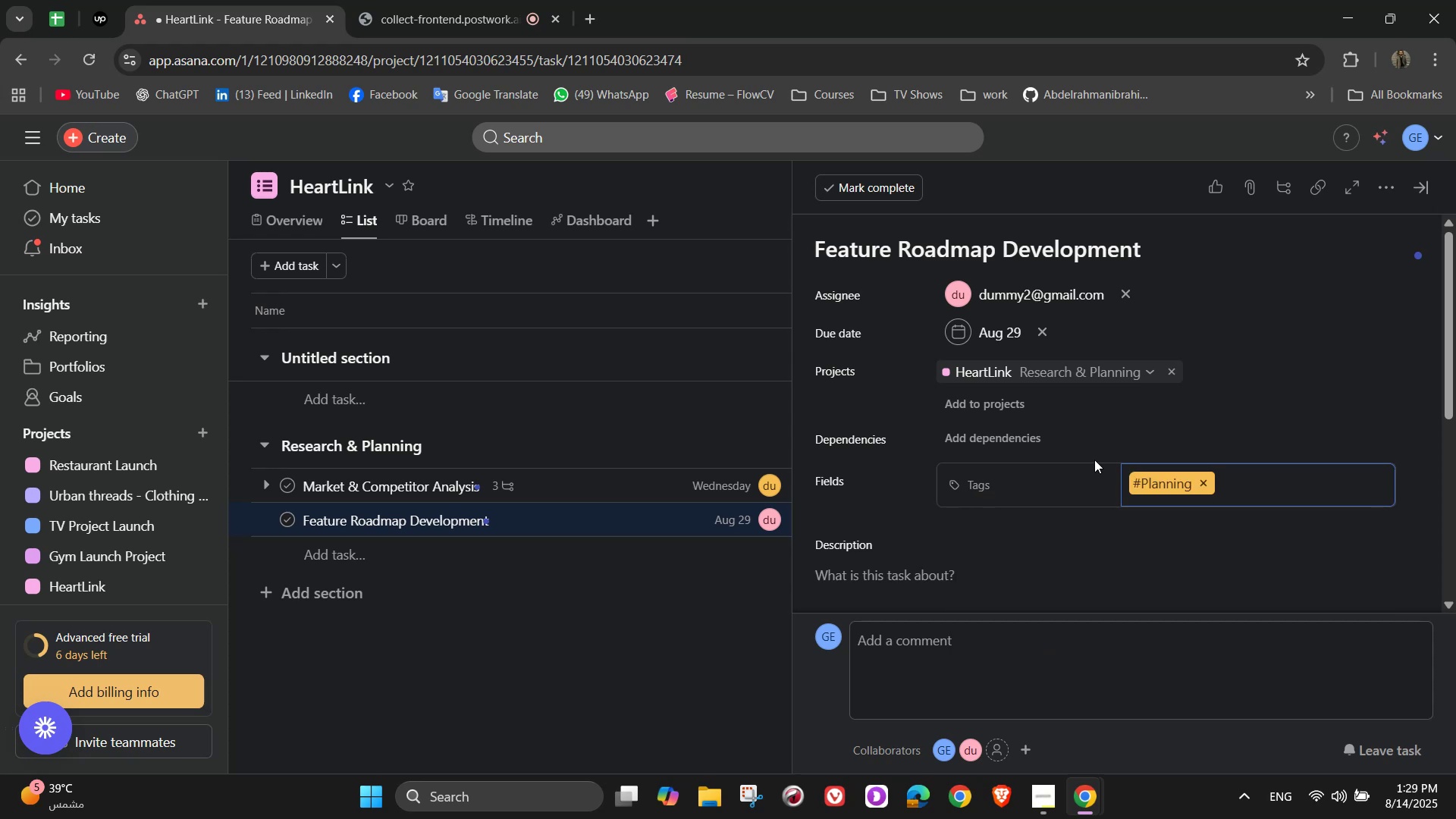 
scroll: coordinate [1159, 406], scroll_direction: down, amount: 2.0
 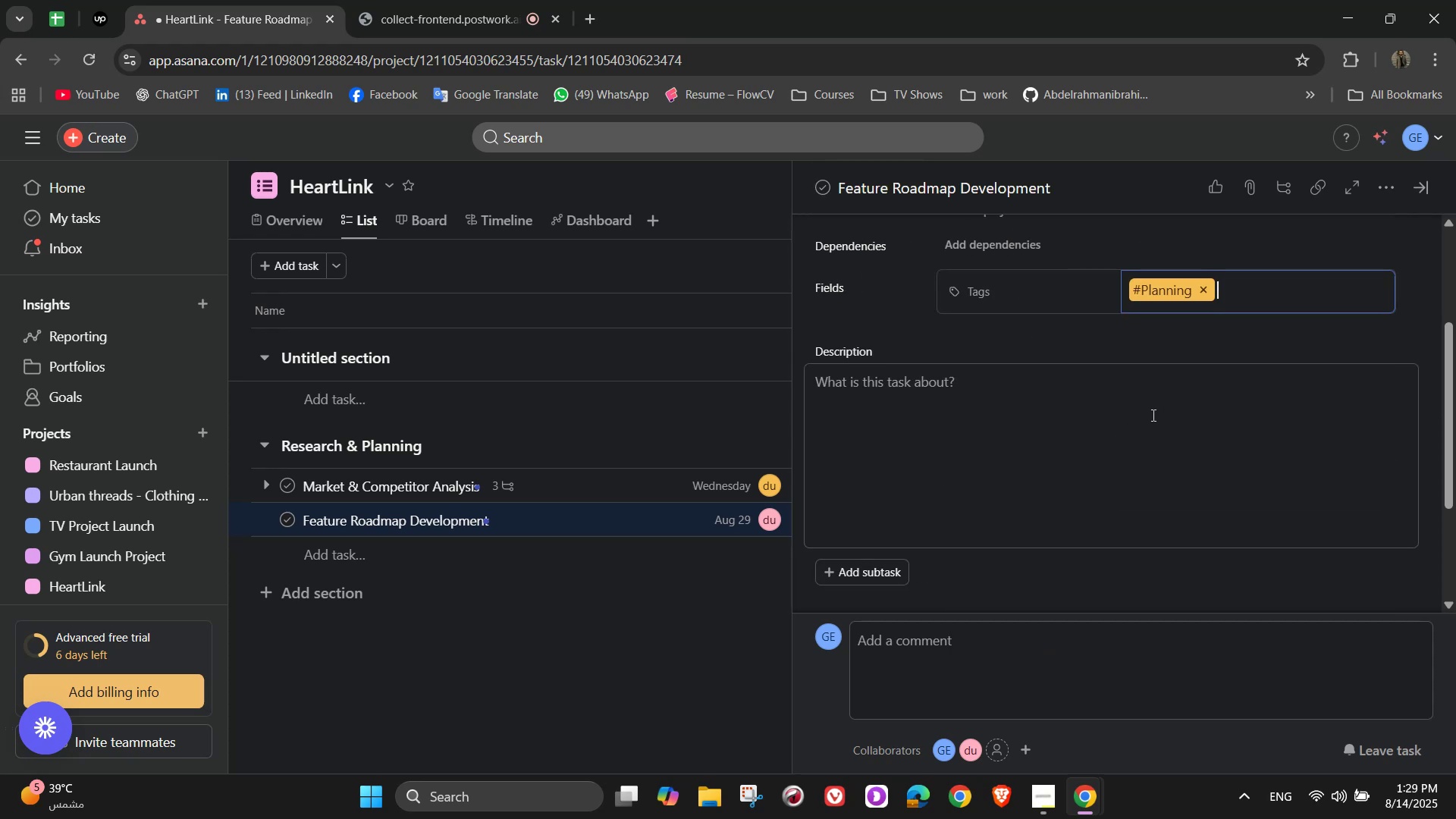 
left_click([1152, 415])
 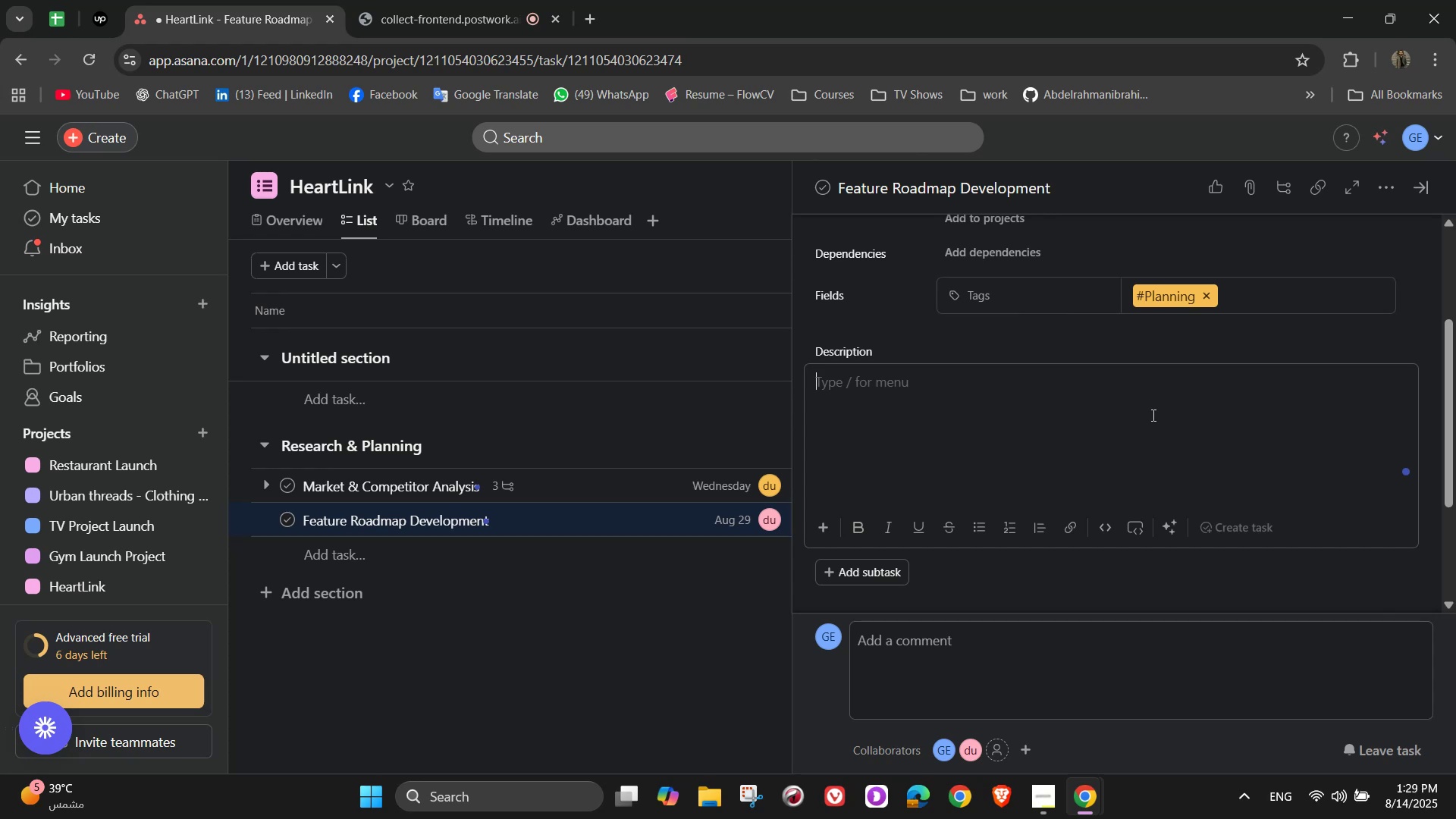 
wait(12.23)
 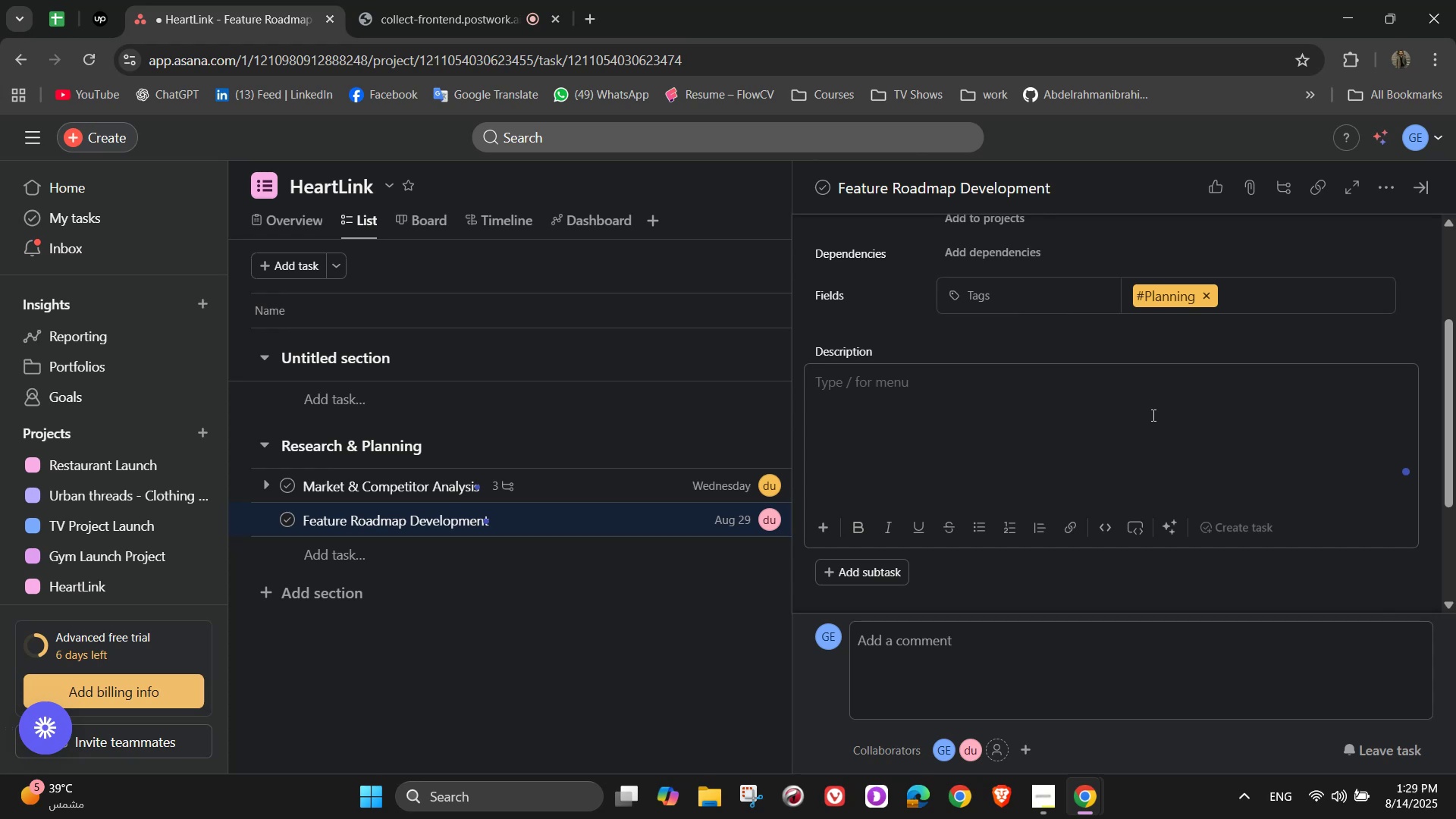 
key(Shift+D)
 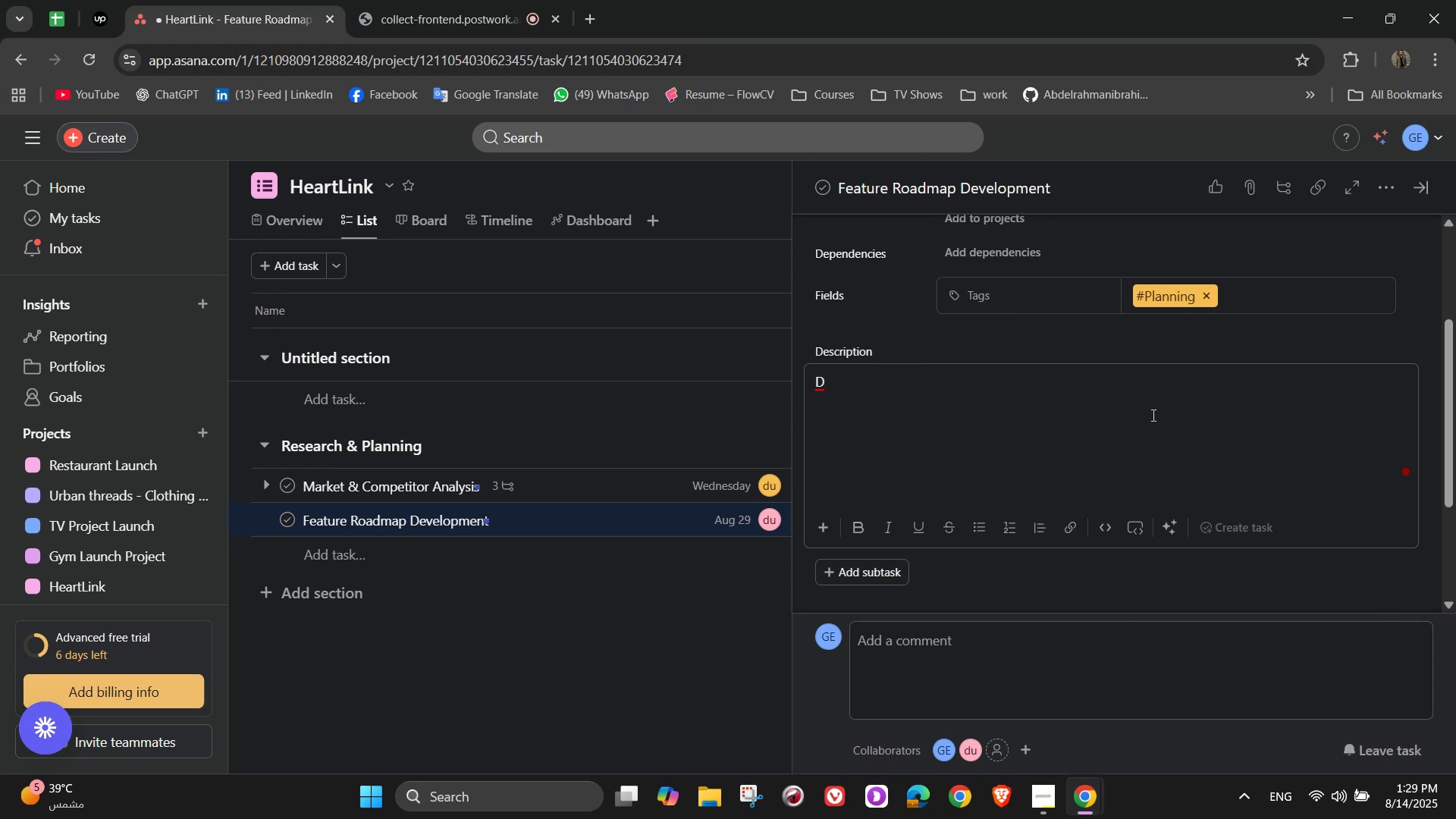 
wait(5.67)
 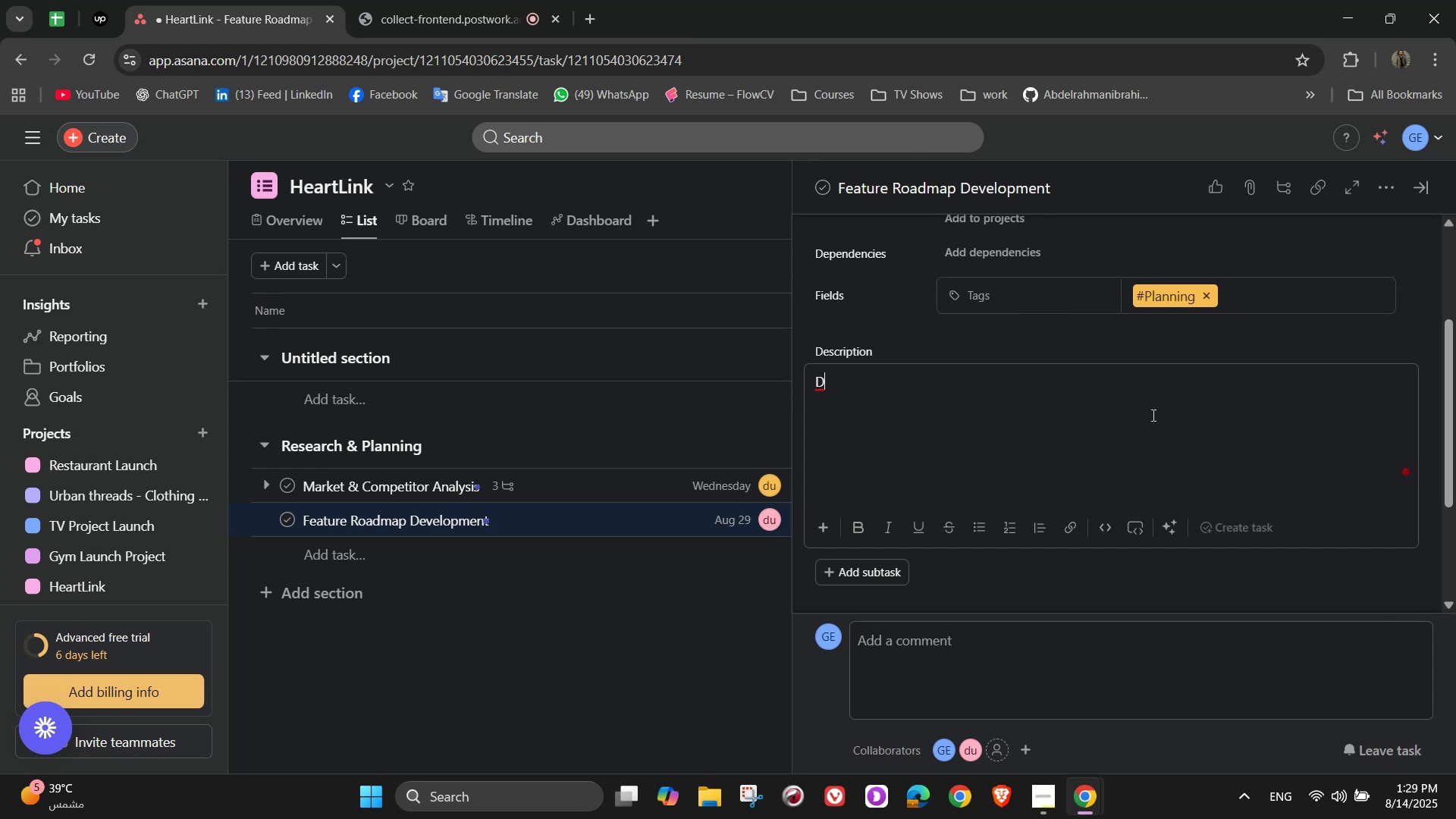 
type(efine must-have )
 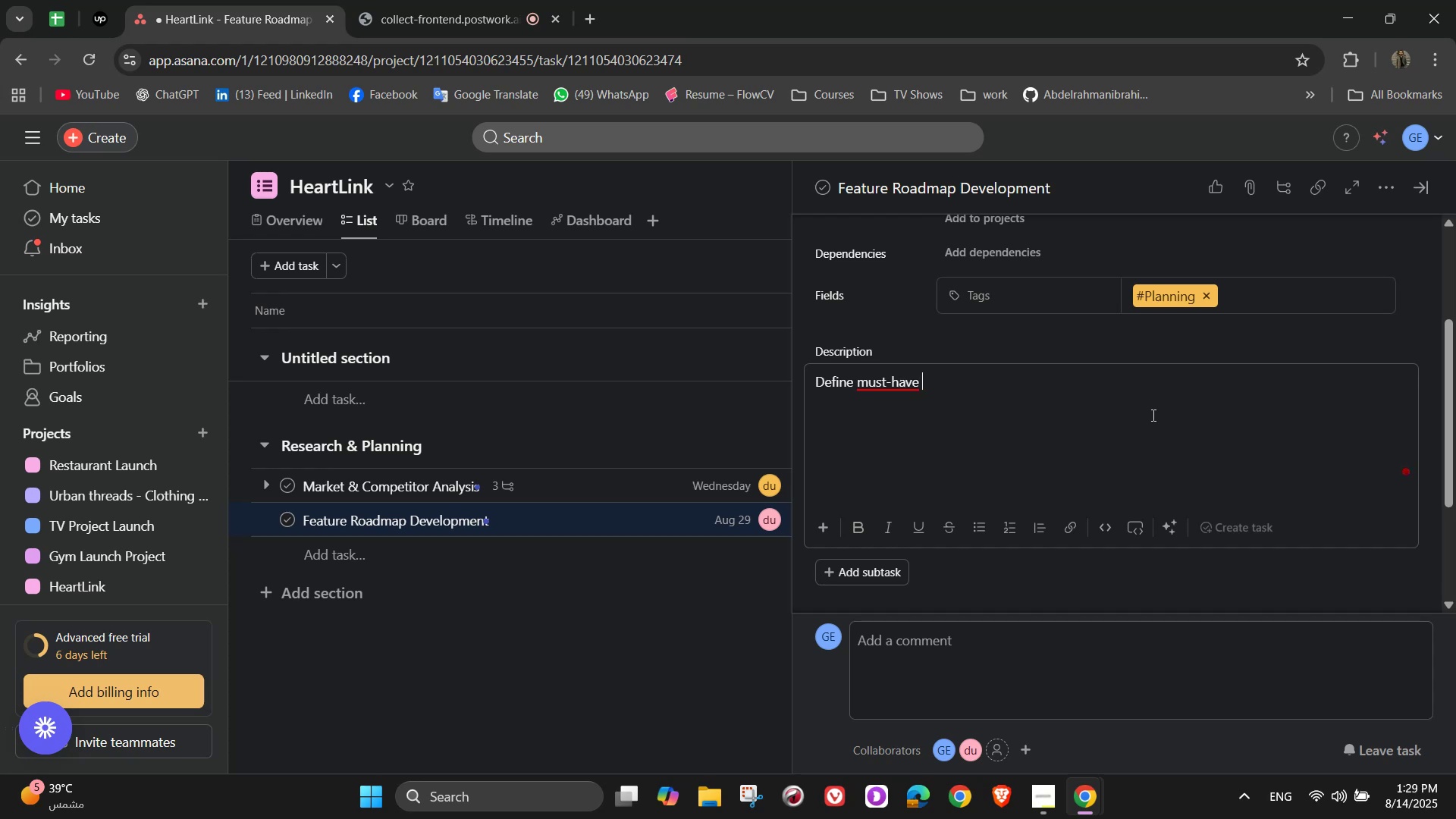 
key(Backspace)
 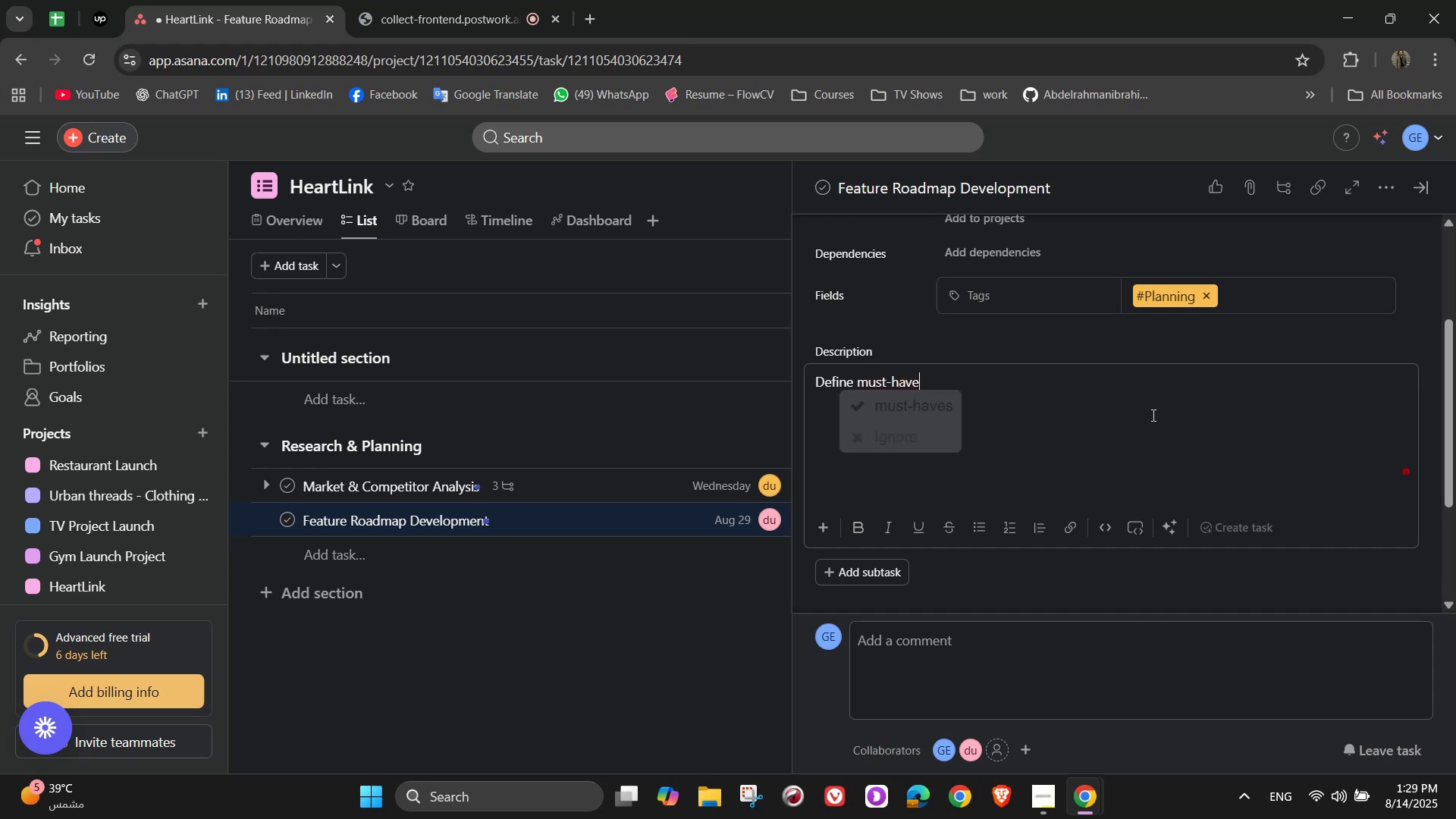 
key(Comma)
 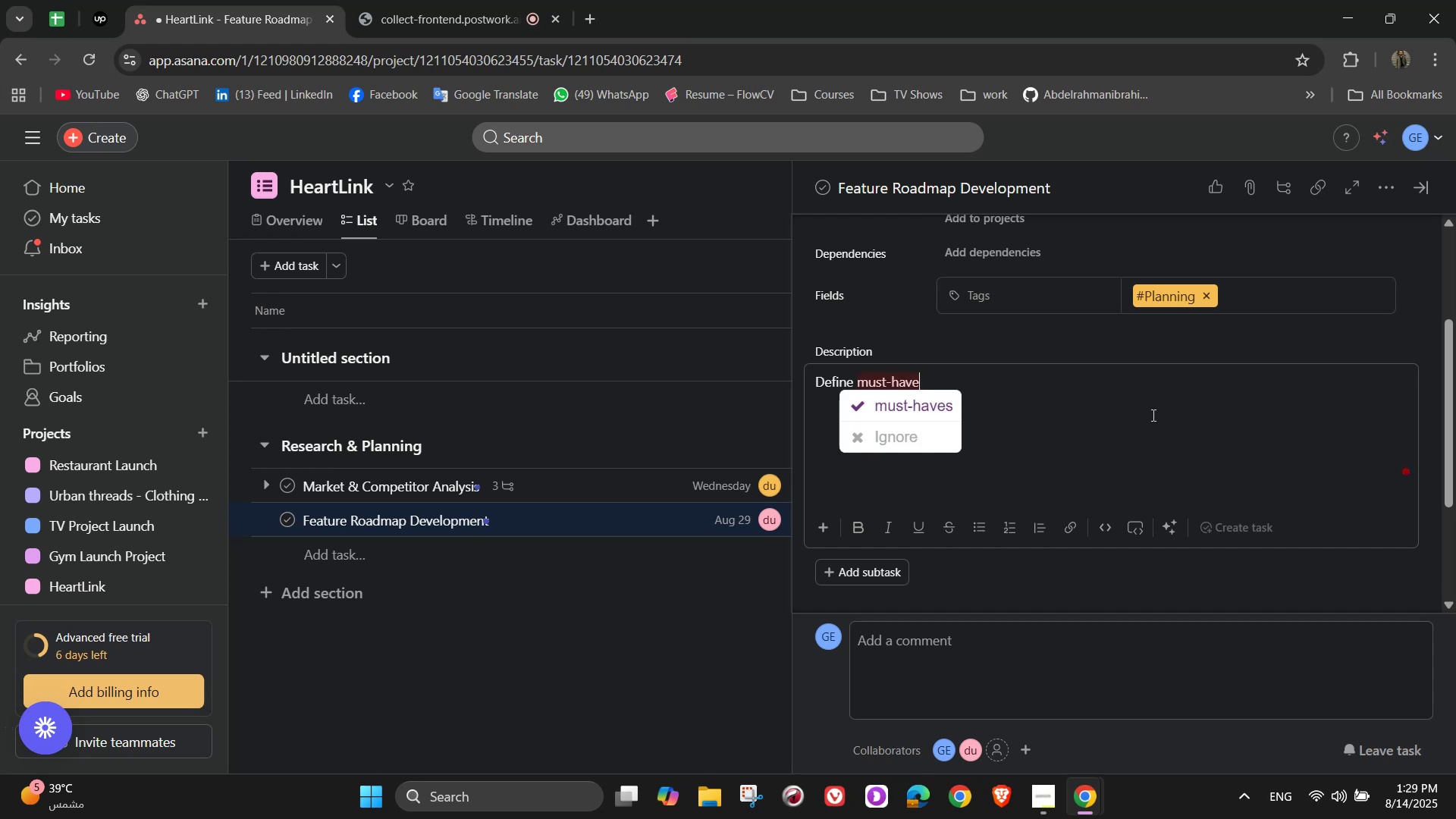 
key(Space)
 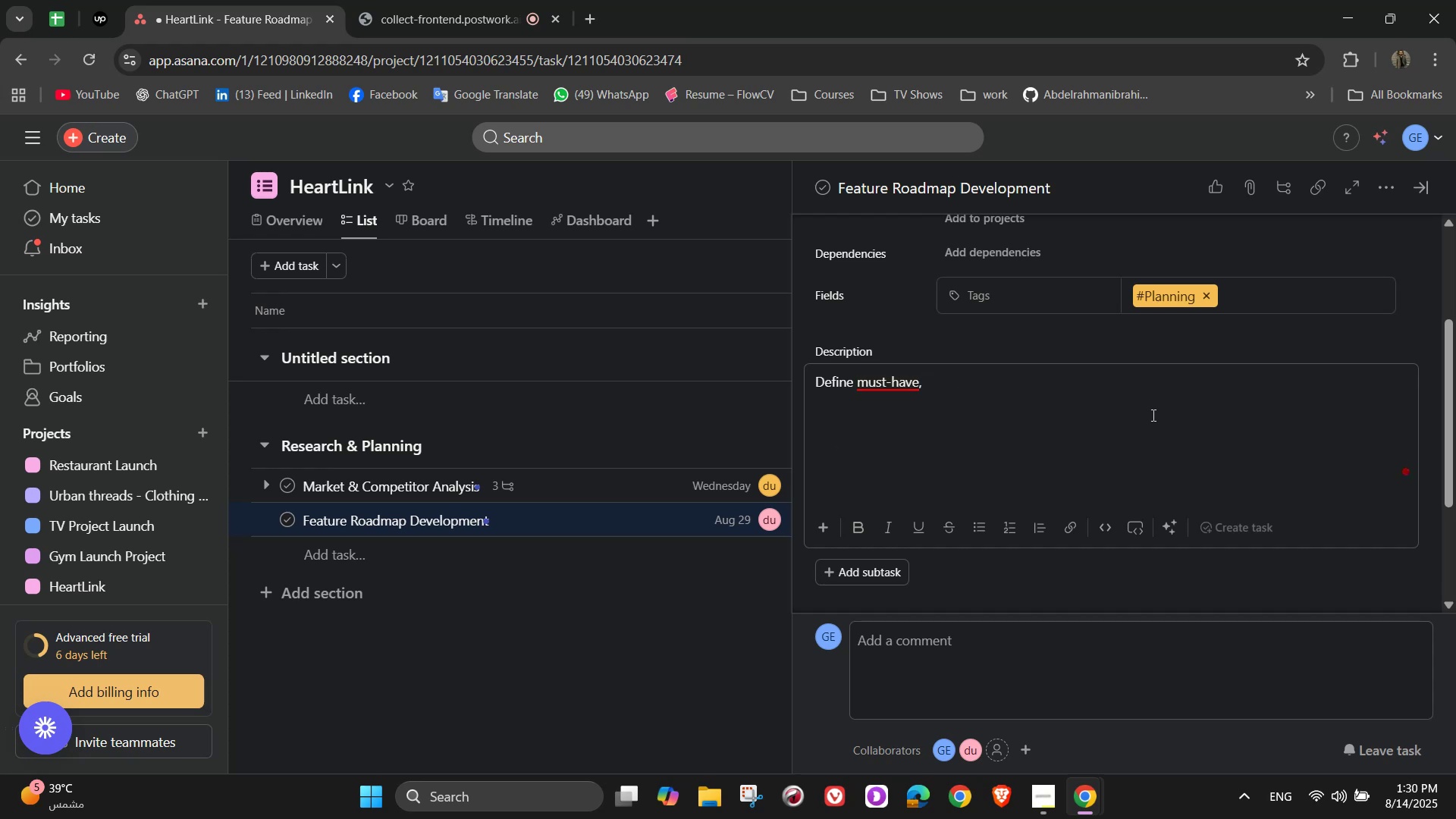 
wait(5.57)
 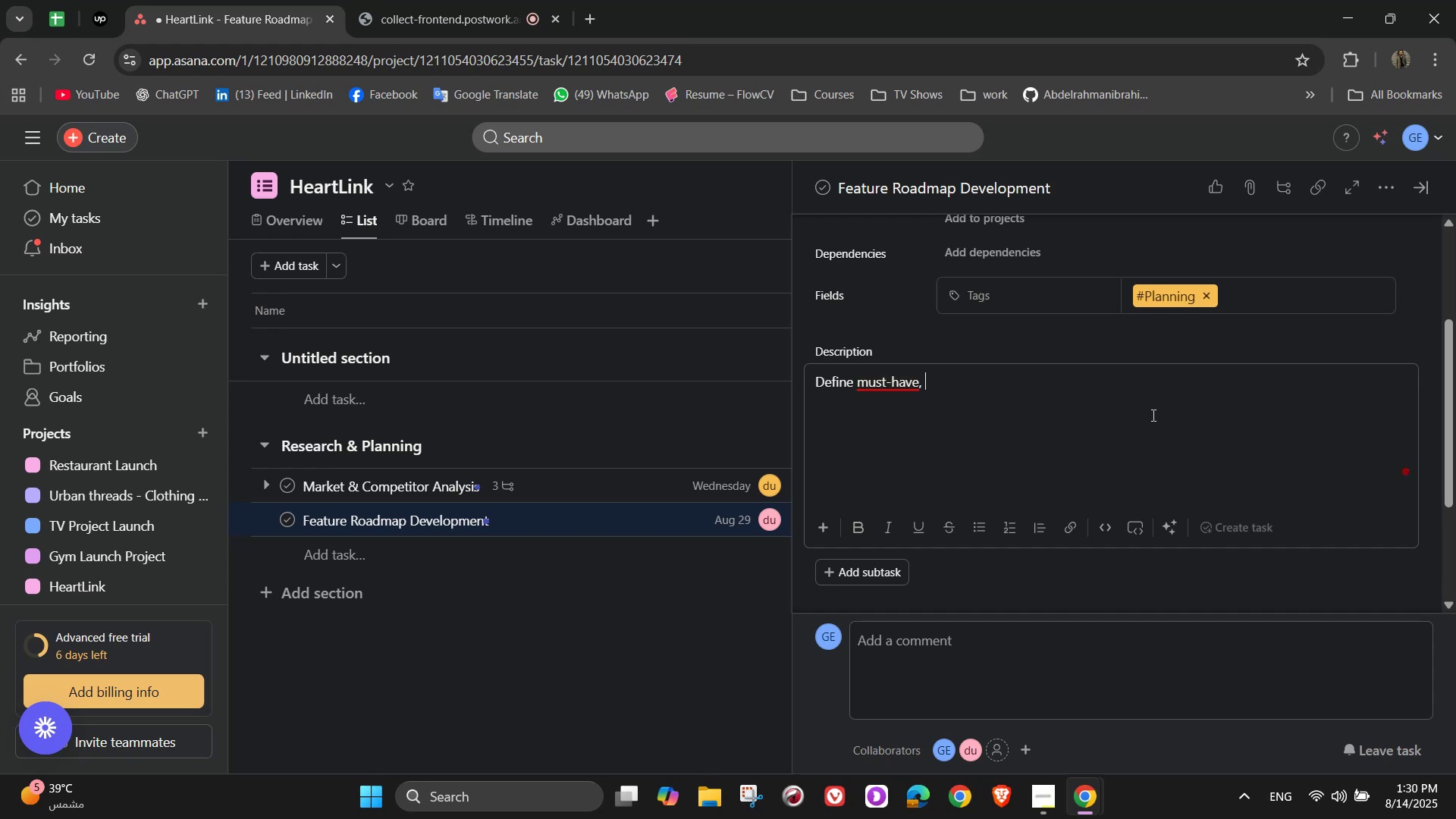 
type(nice-to-have, )
 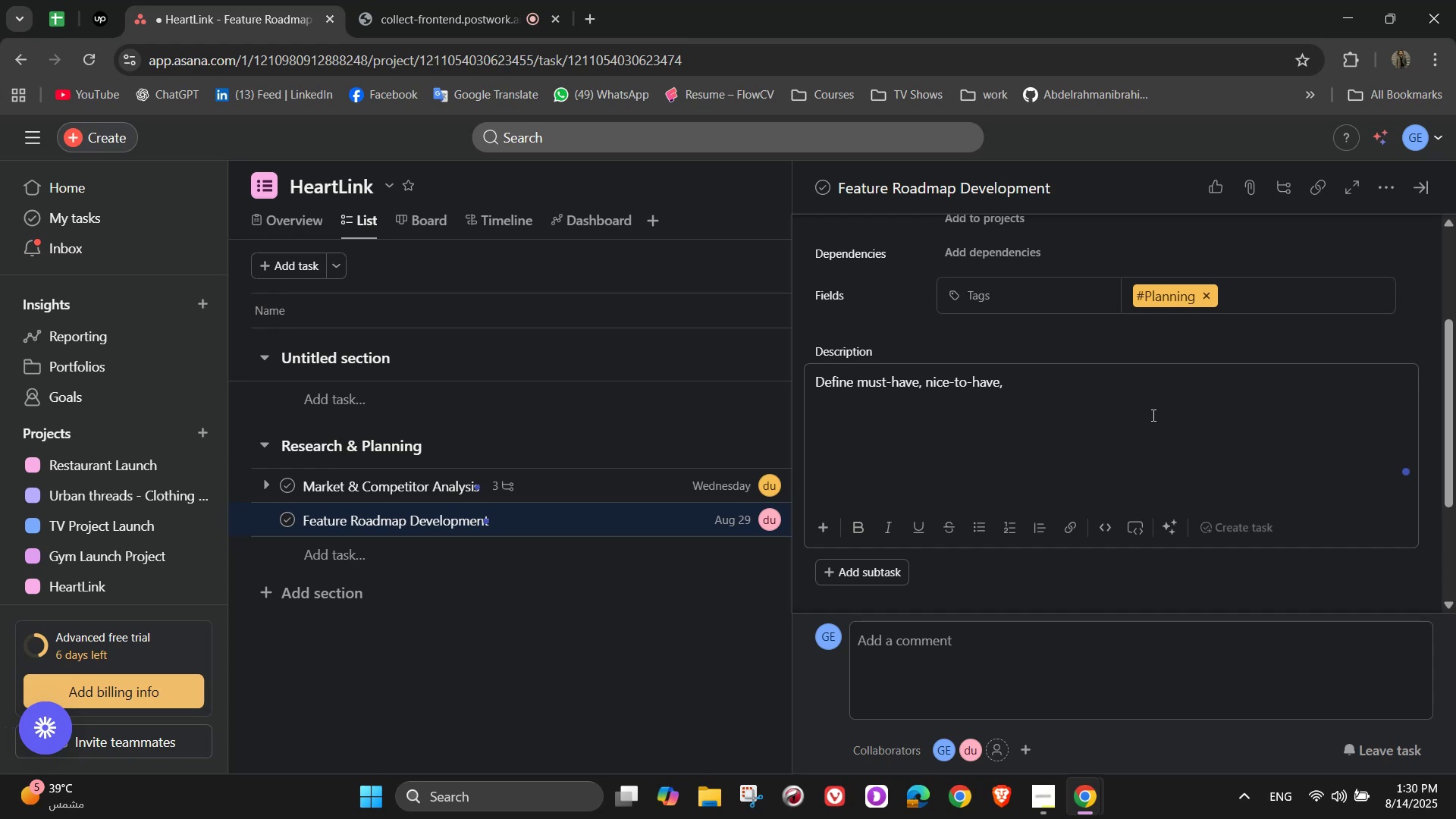 
type(and fute[NumLock][NumLock])
key(Backspace)
type(ute)
 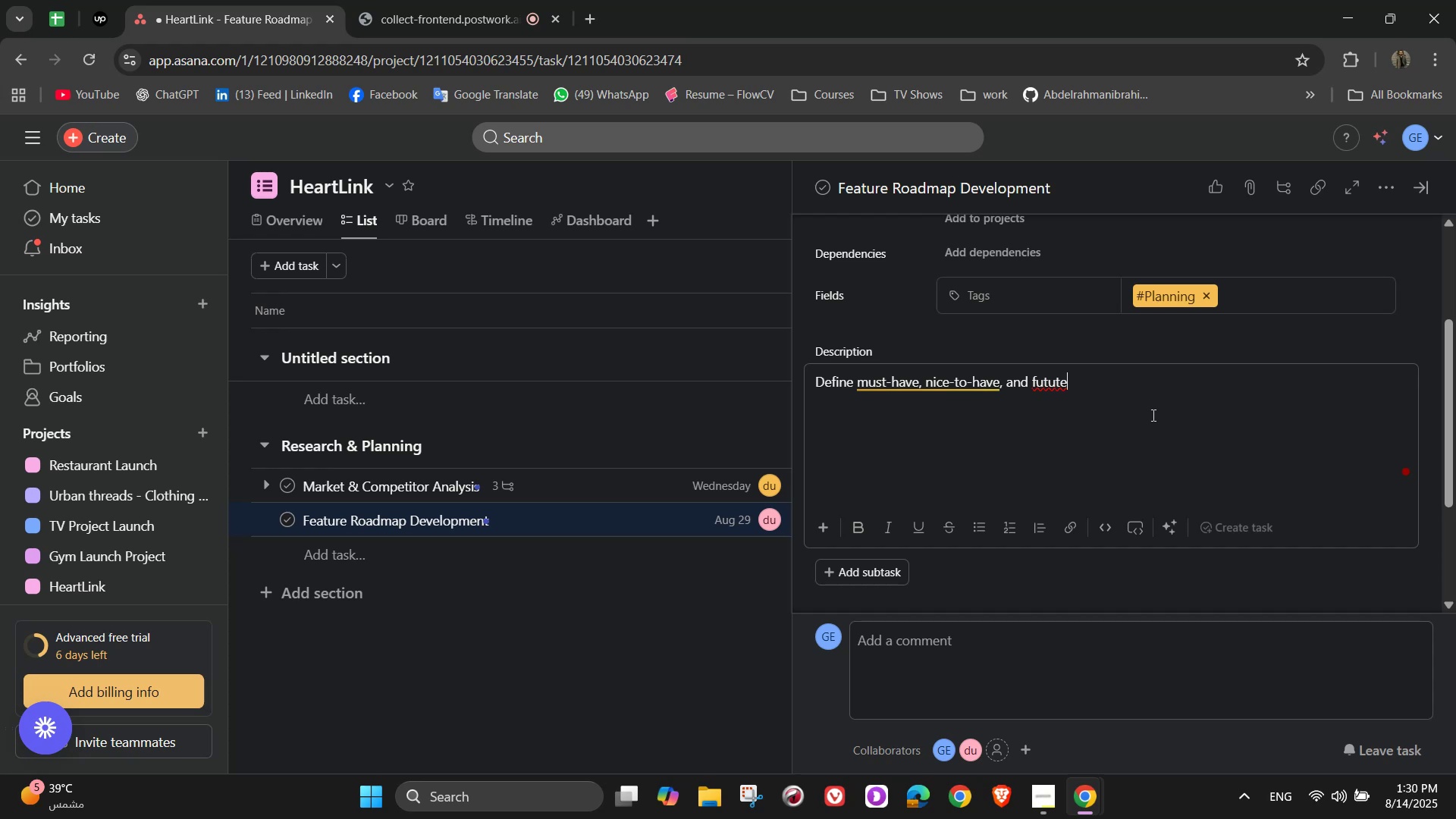 
type( )
key(Backspace)
key(Backspace)
key(Backspace)
key(Backspace)
type(ure features based on research data to d)
key(Backspace)
type(g)
 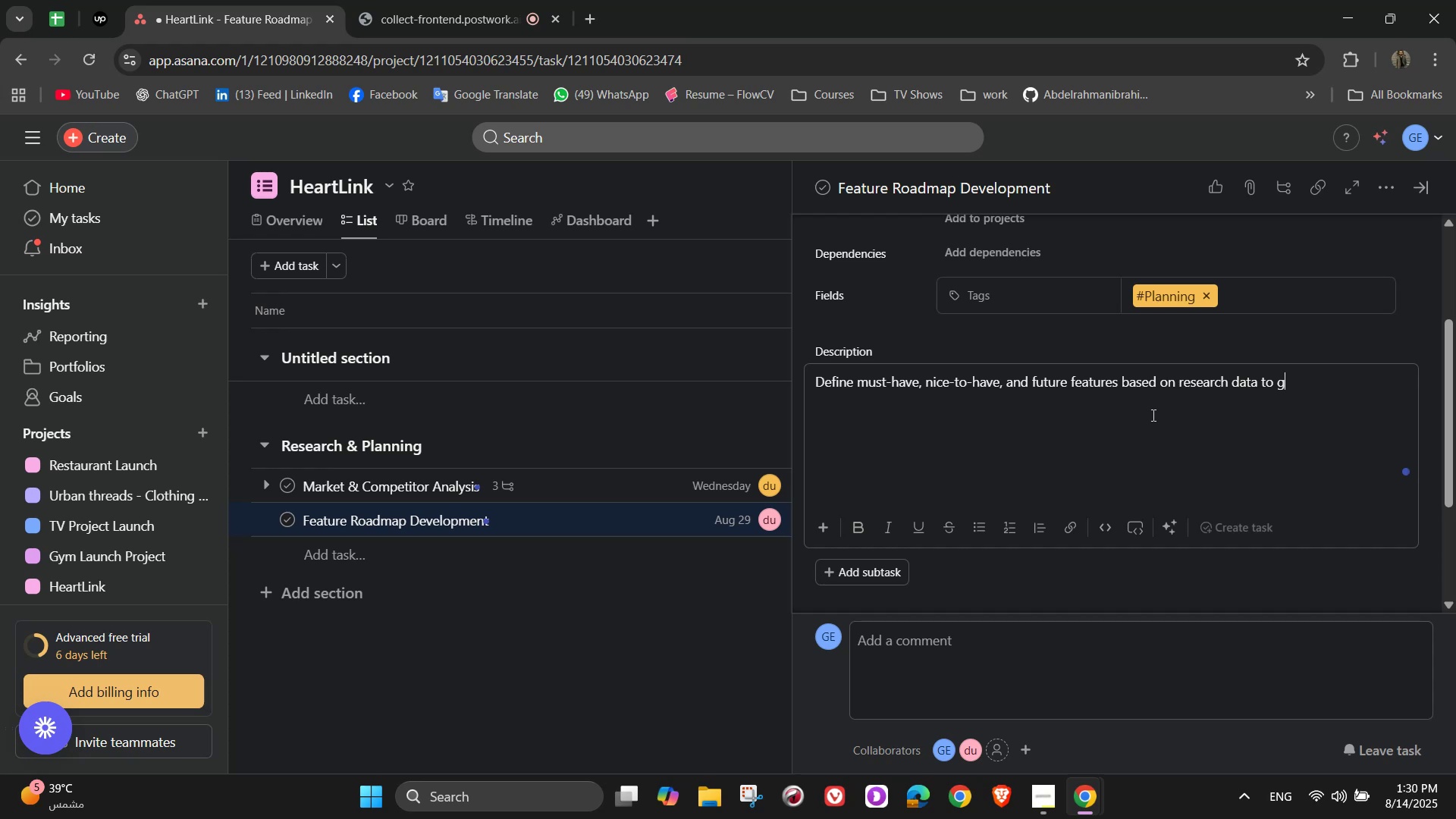 
wait(5.88)
 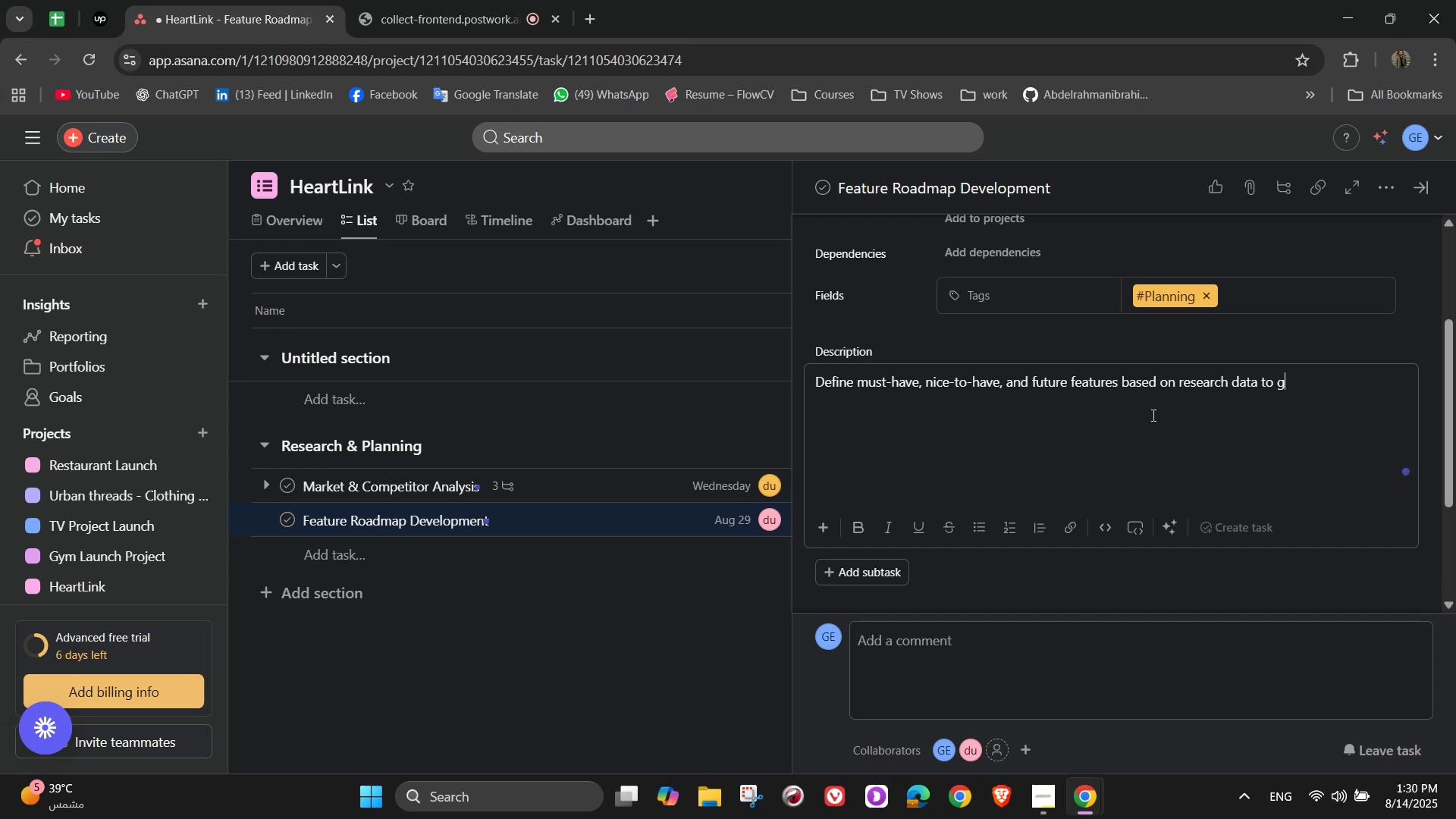 
type(uide d)
 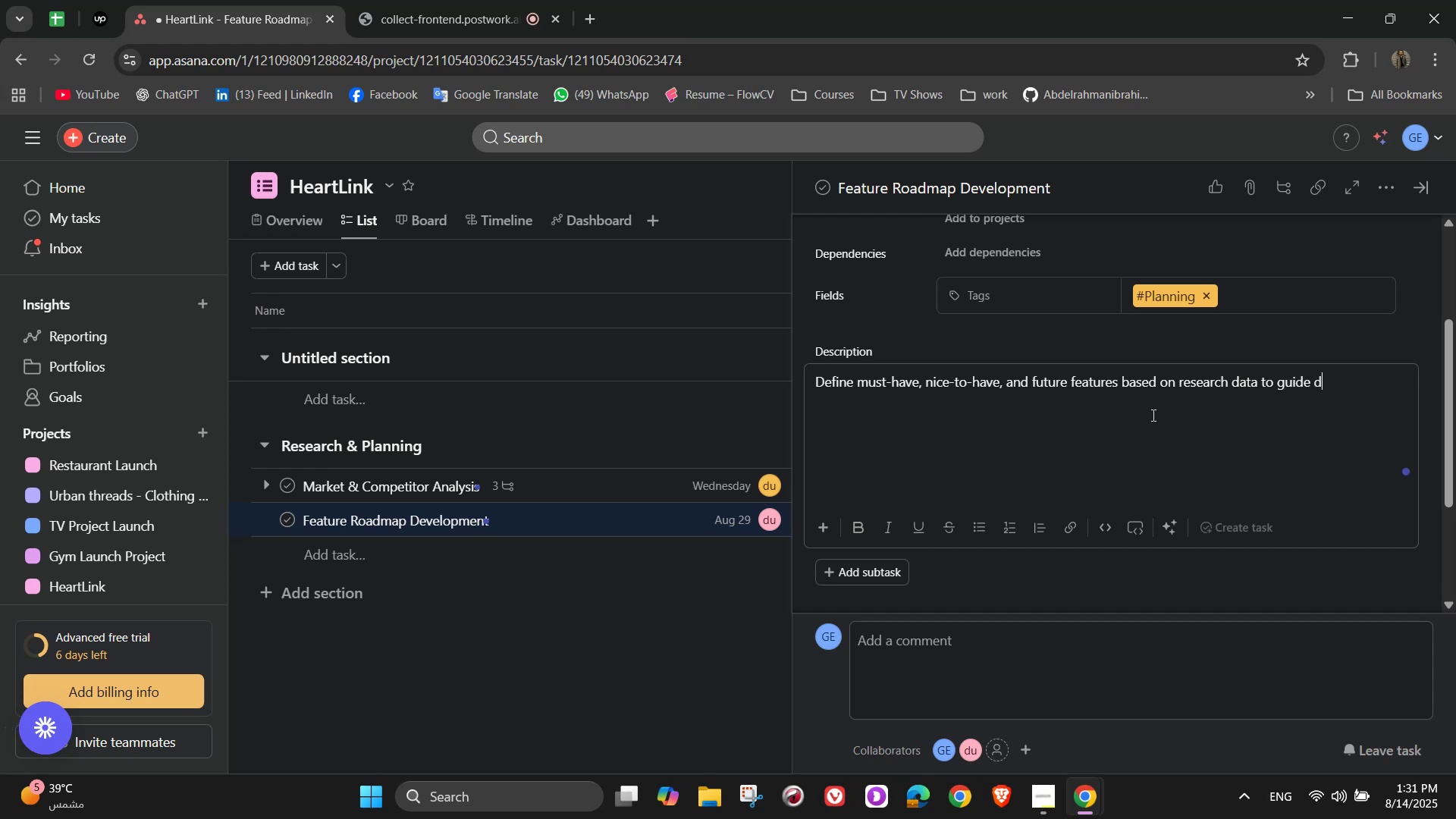 
type(esign)
 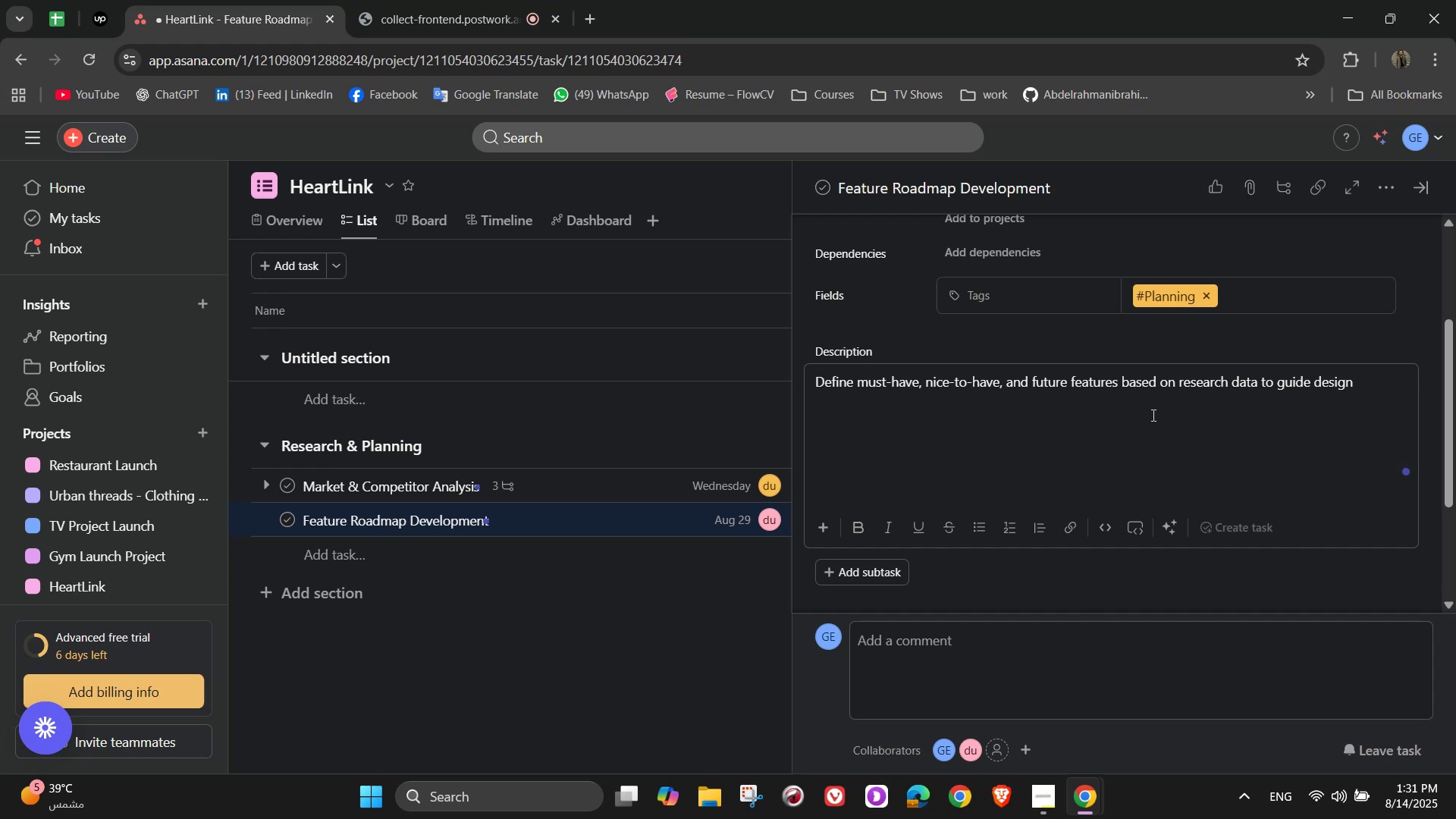 
wait(6.62)
 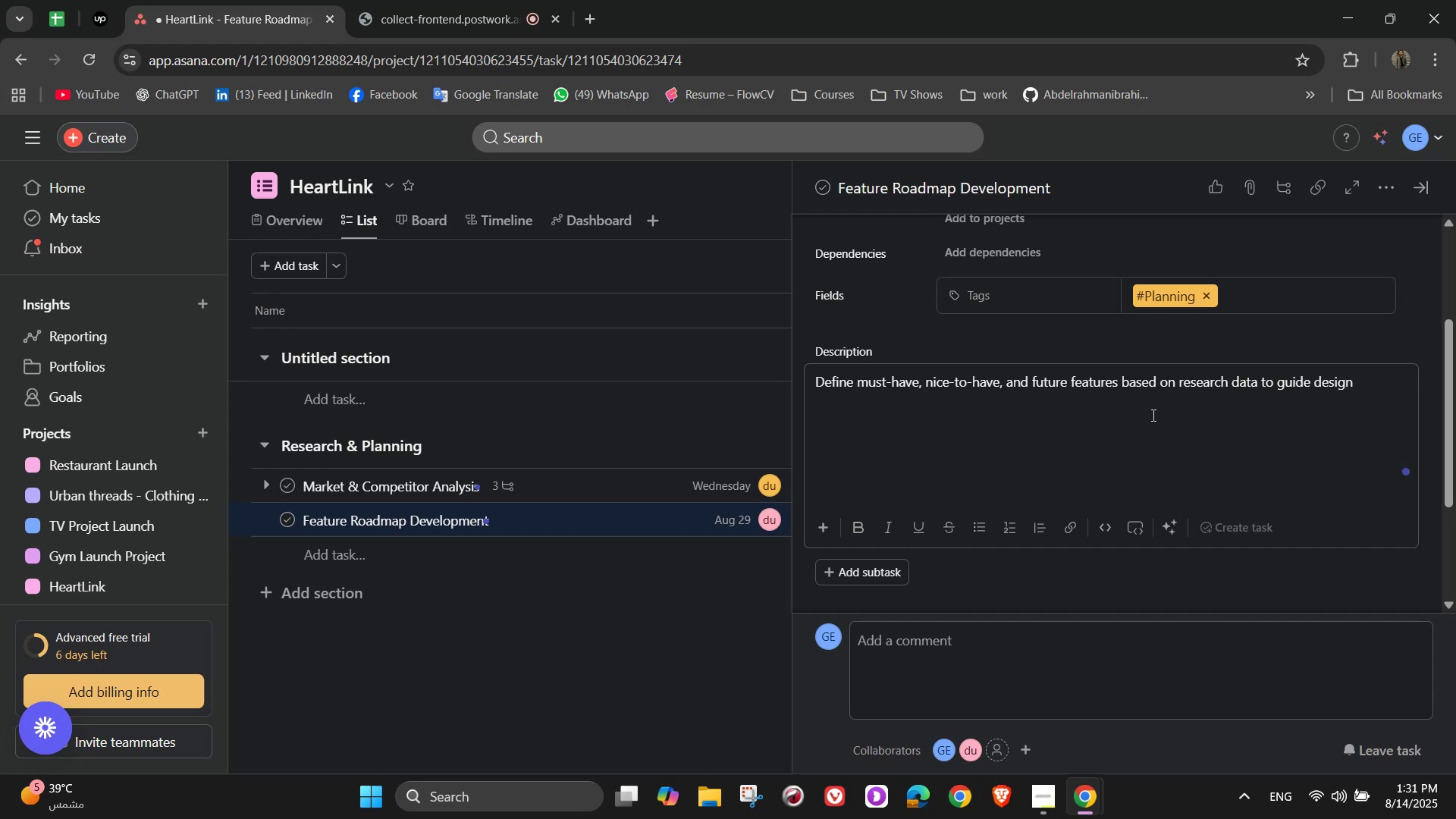 
type( and de)
 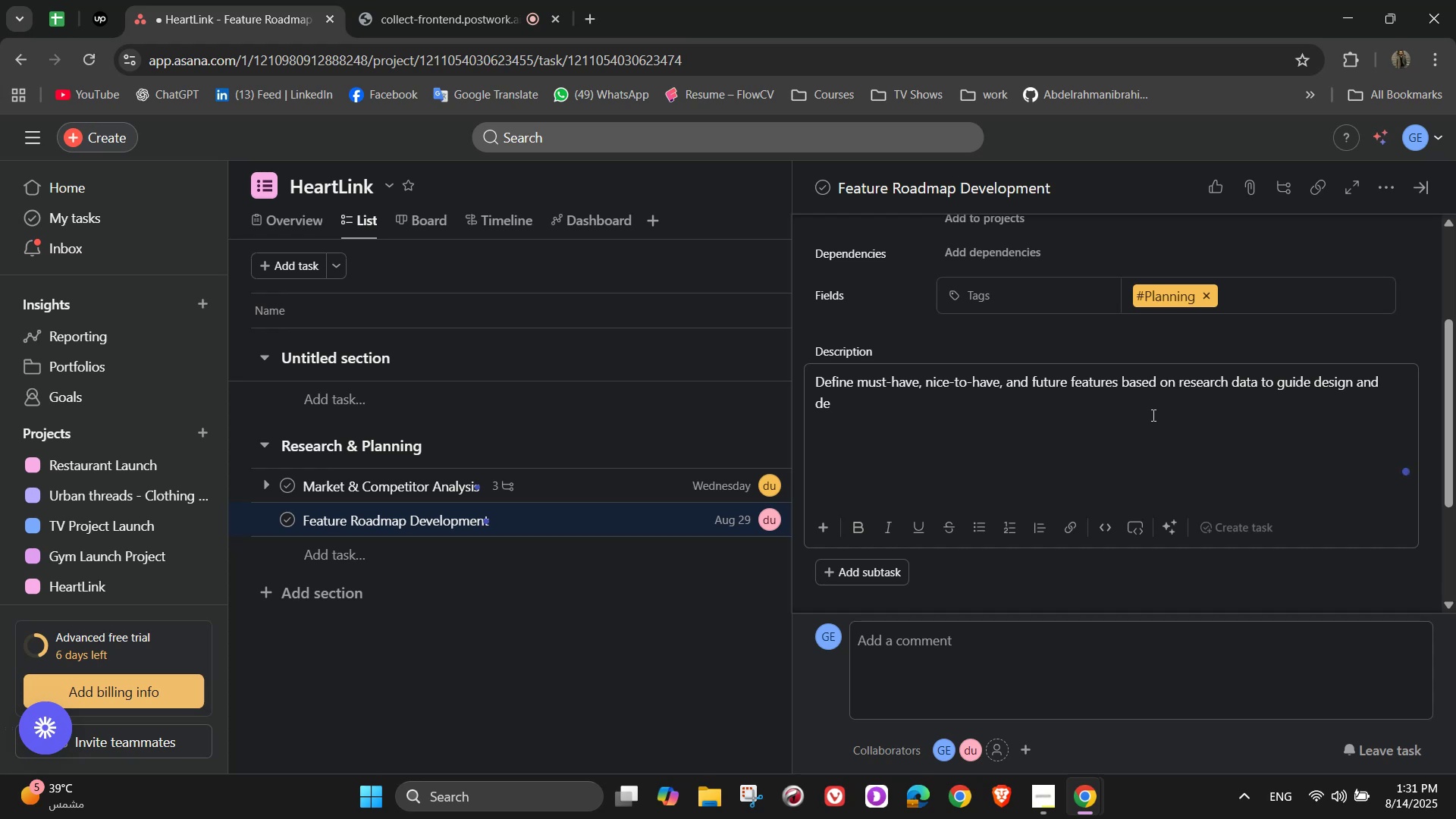 
type(velopment)
 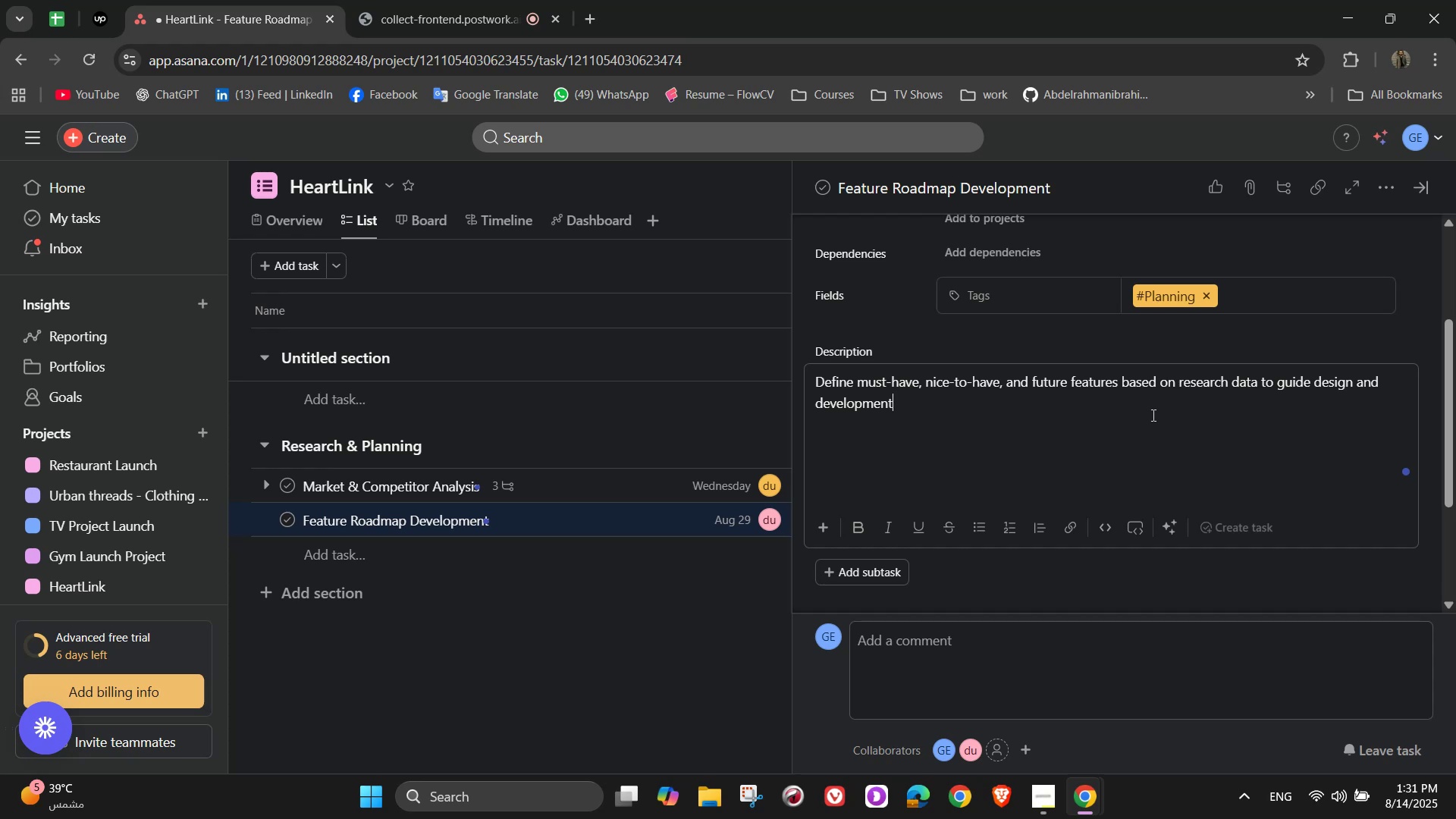 
wait(12.49)
 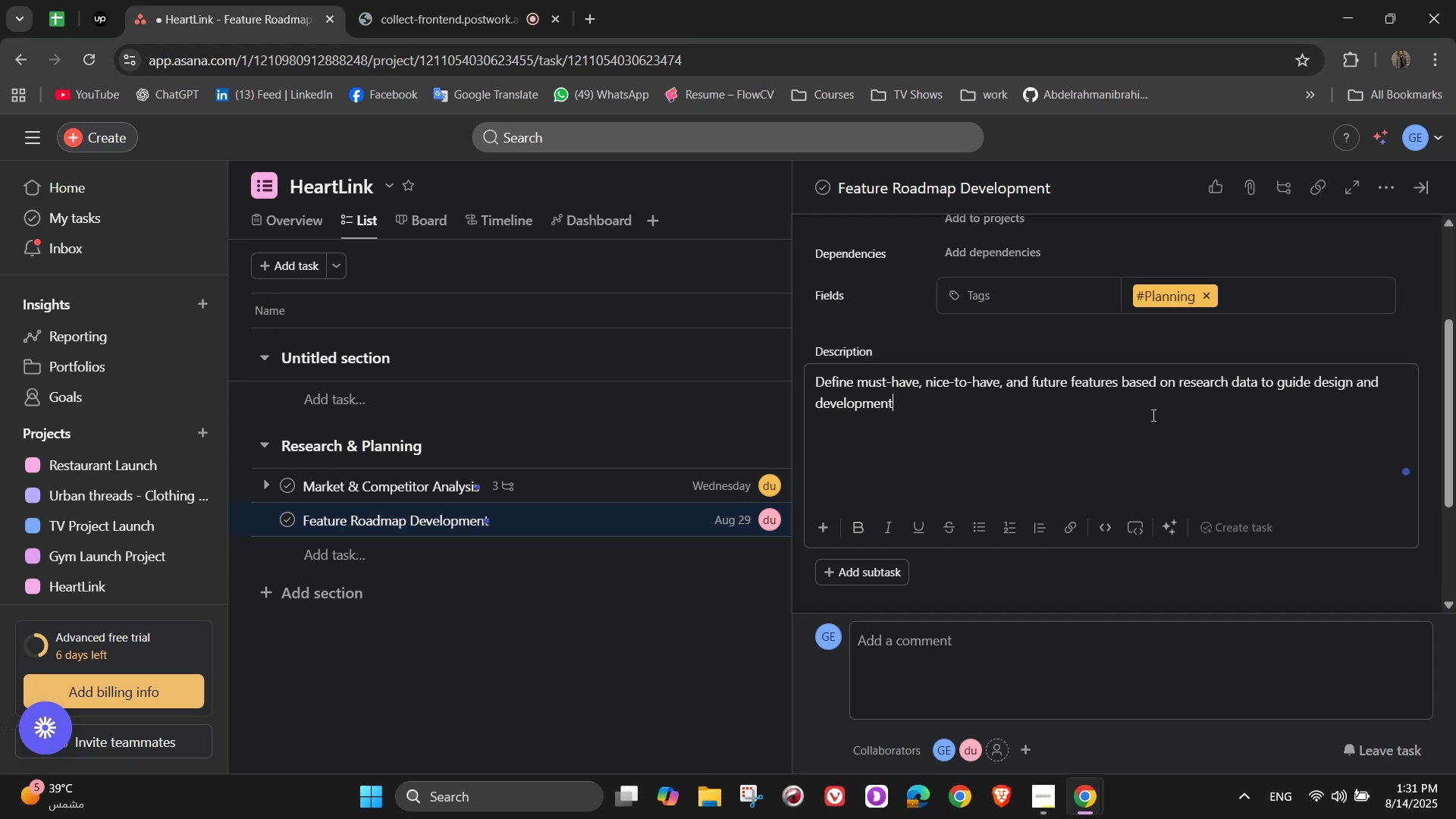 
type( priority)
 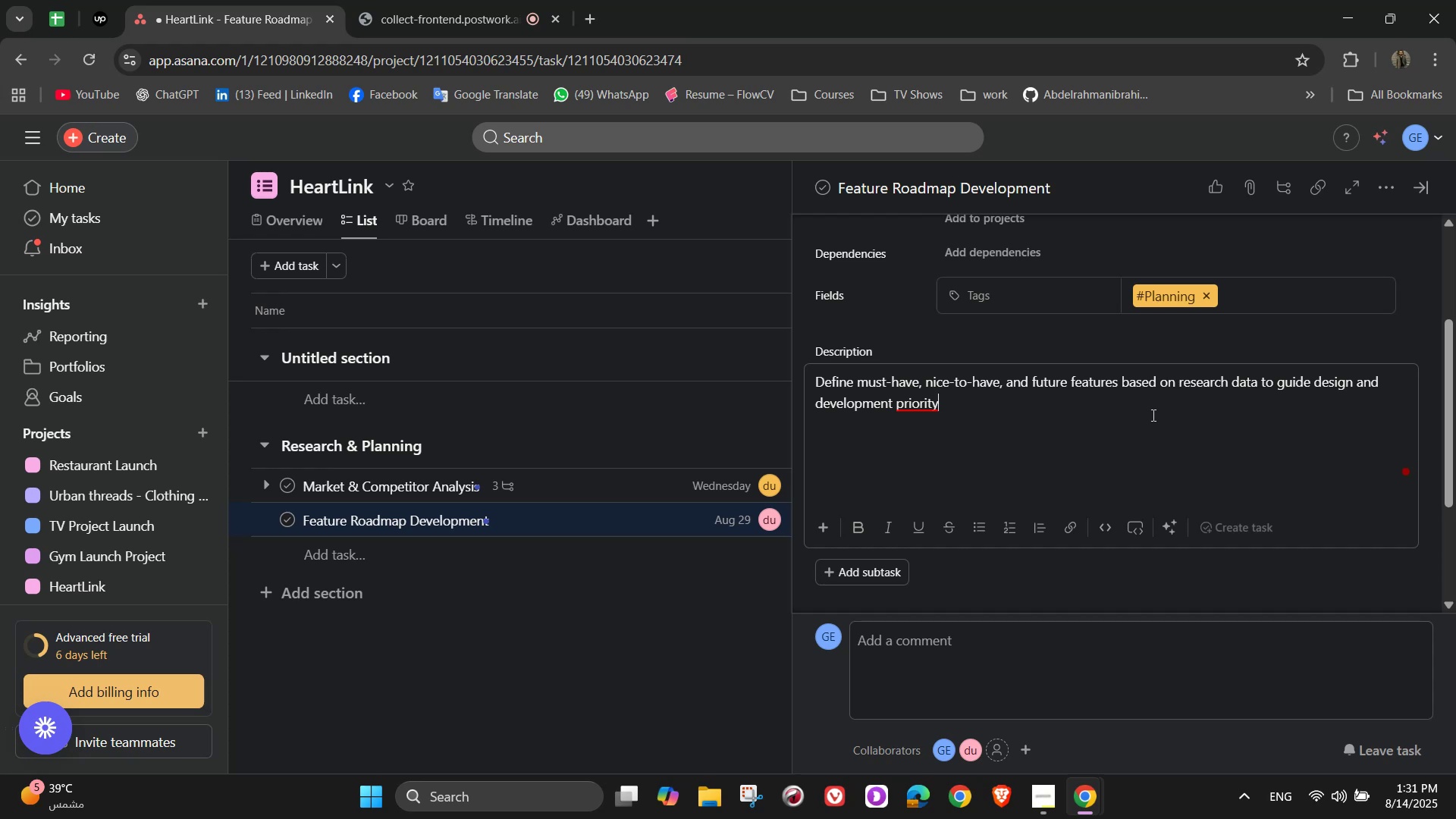 
wait(13.58)
 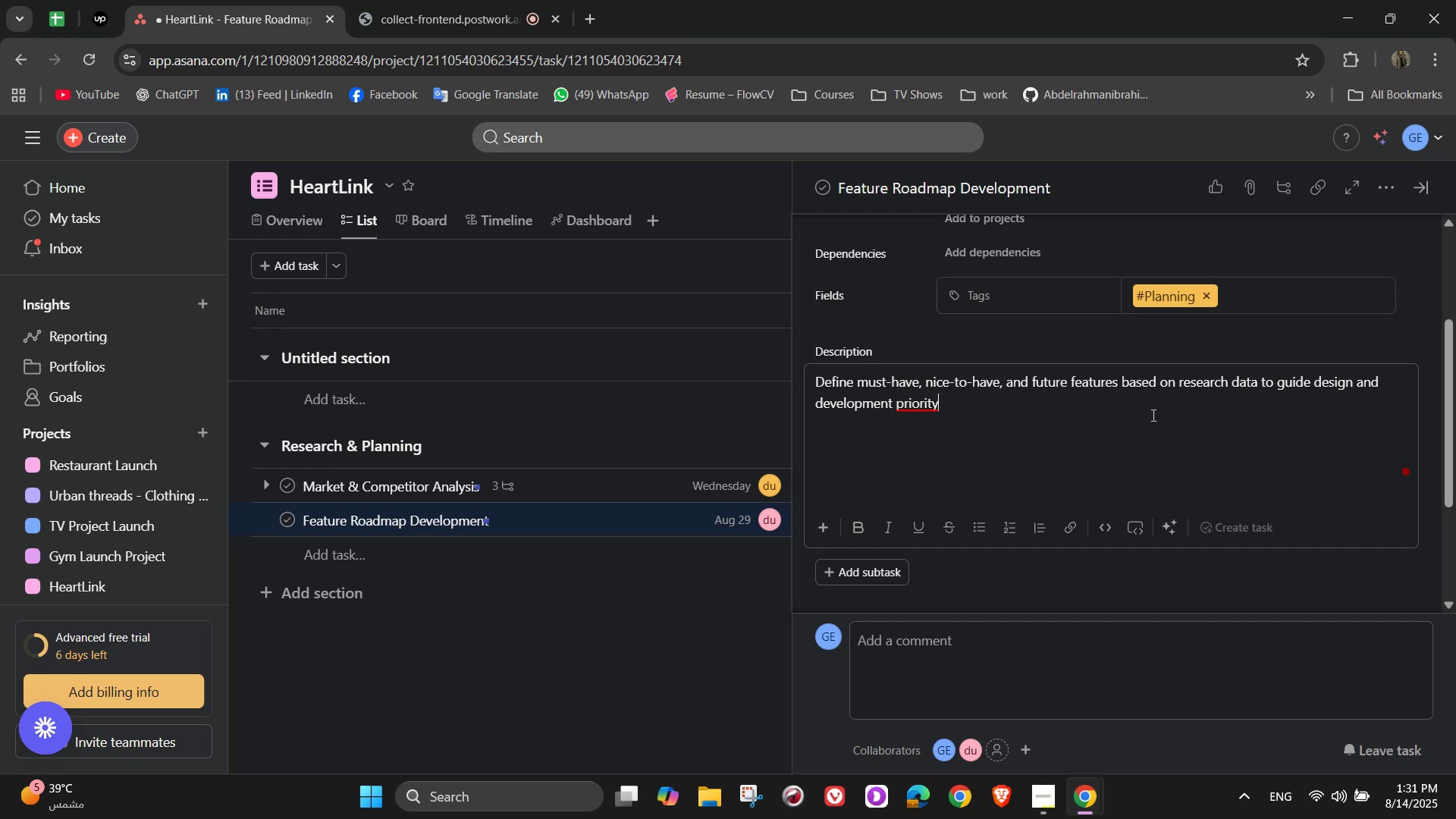 
key(ArrowLeft)
 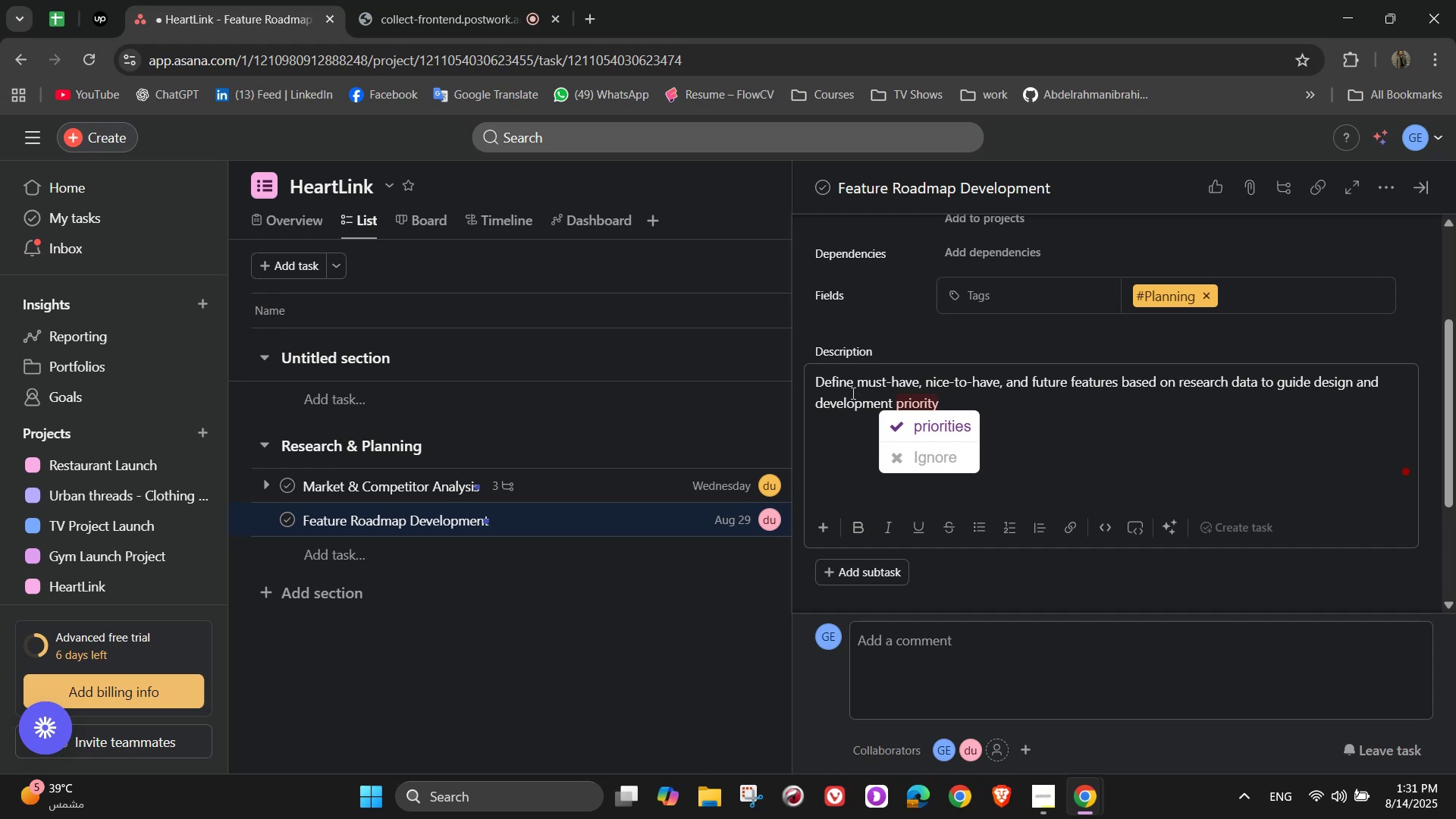 
left_click([945, 418])
 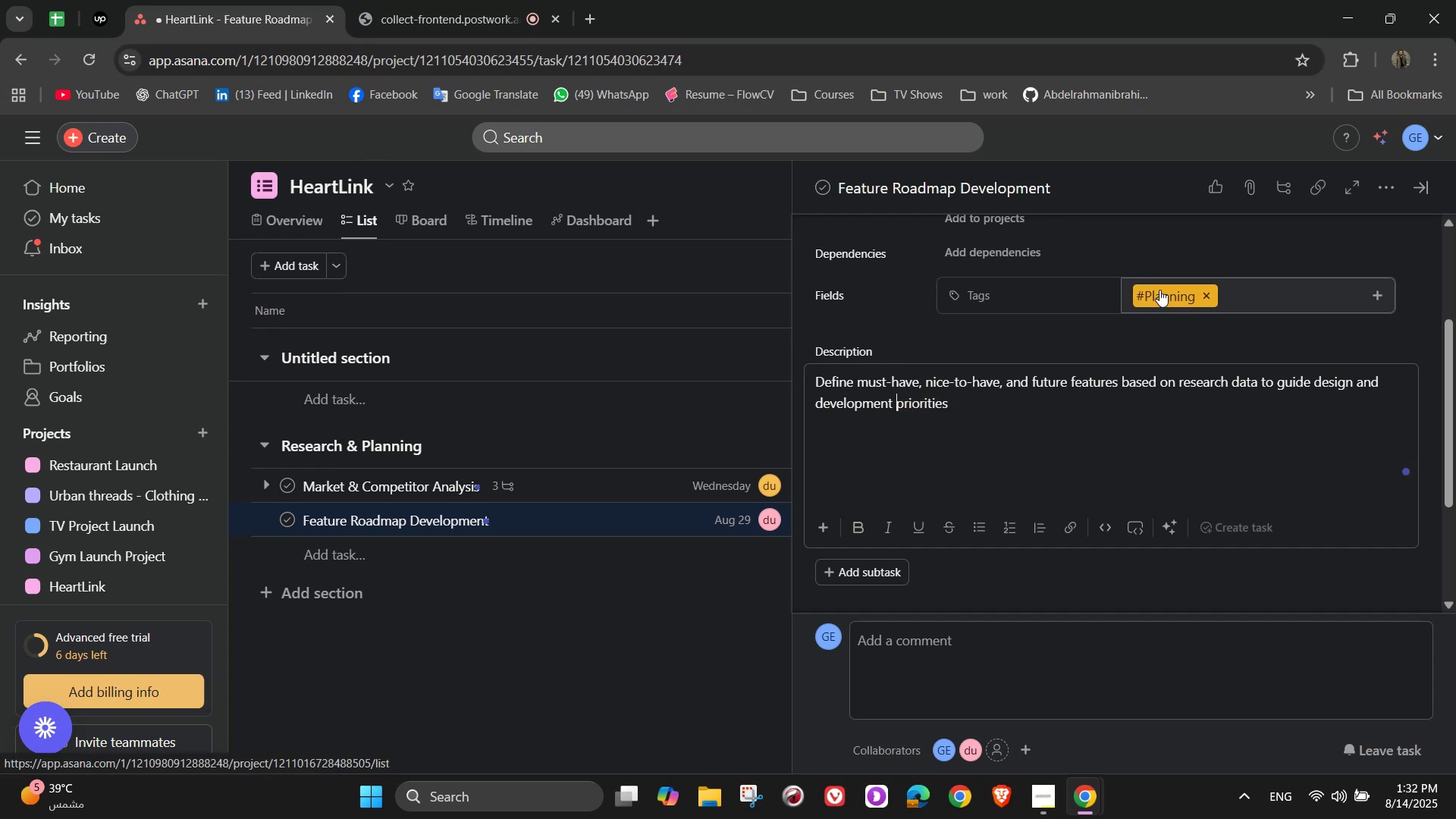 
wait(6.25)
 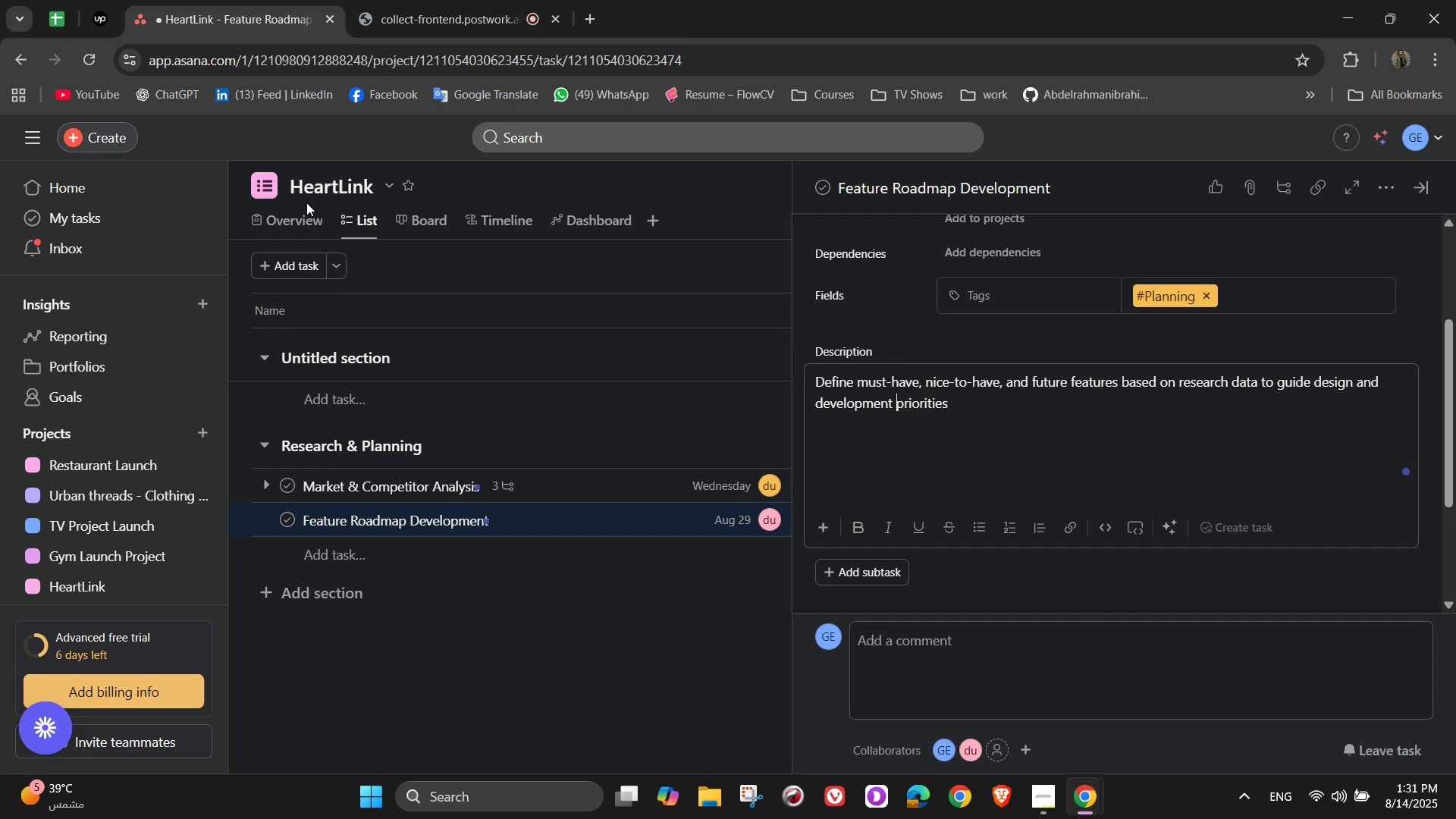 
scroll: coordinate [1146, 479], scroll_direction: down, amount: 2.0
 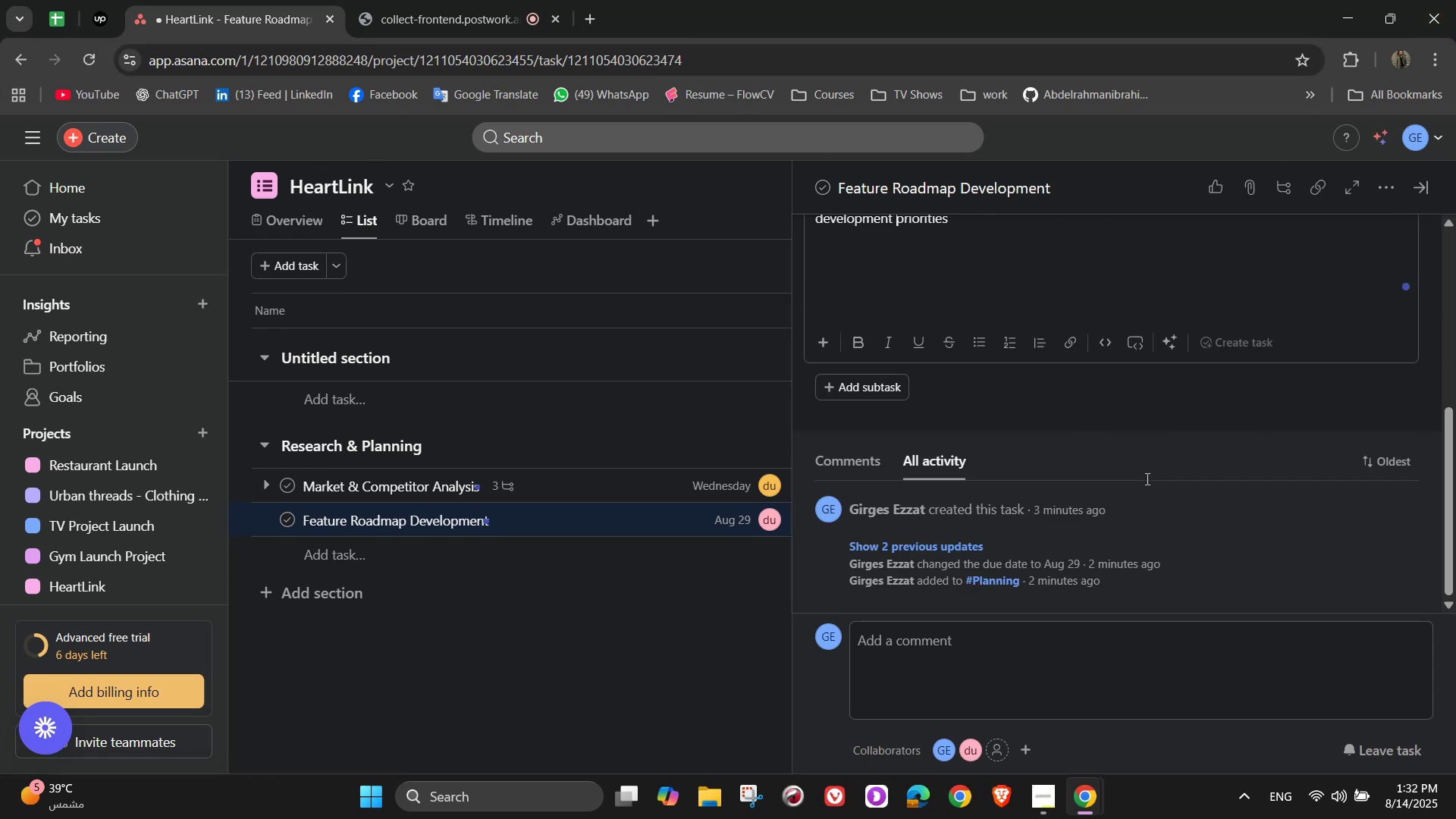 
left_click([1134, 450])
 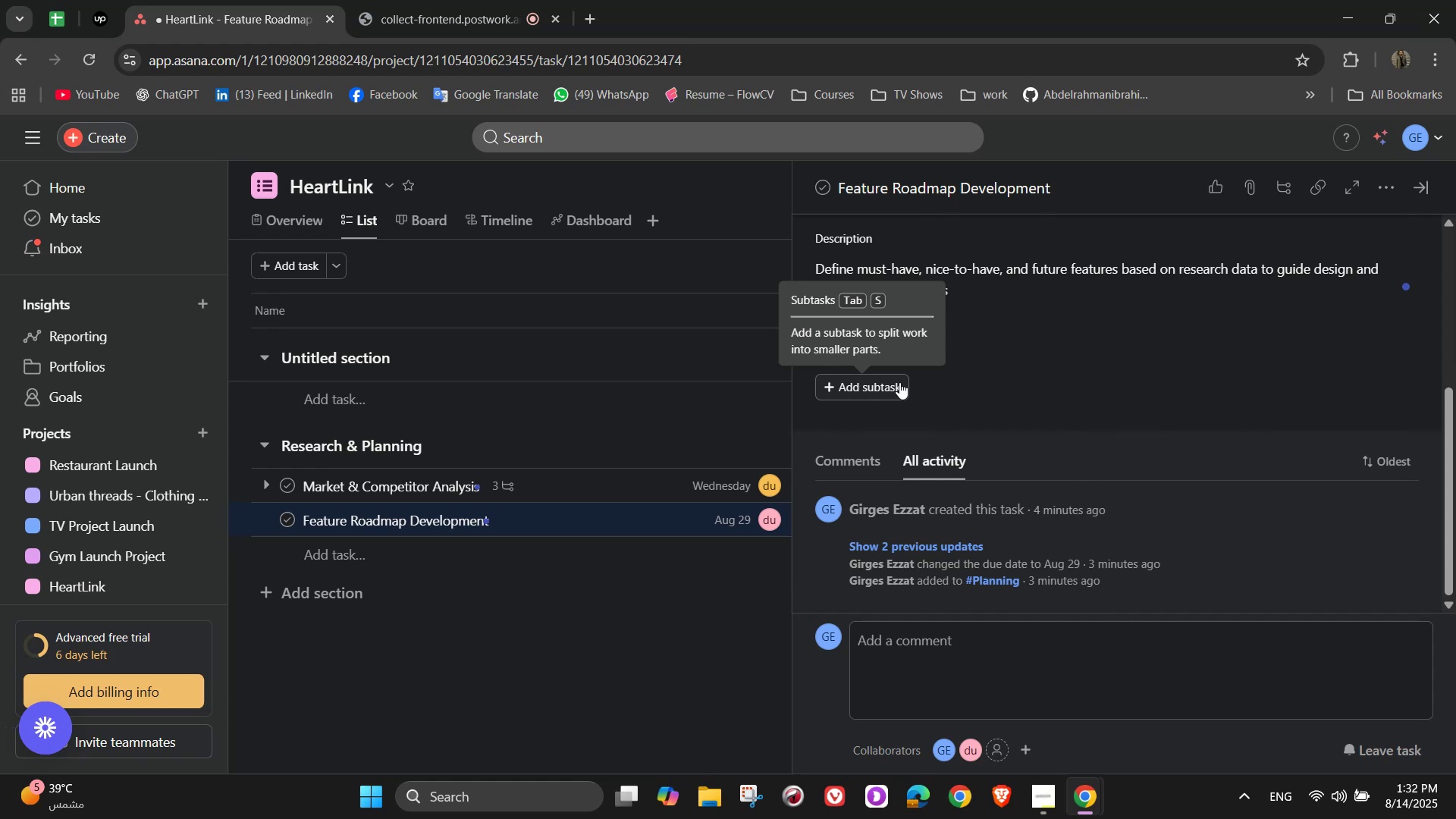 
left_click([899, 382])
 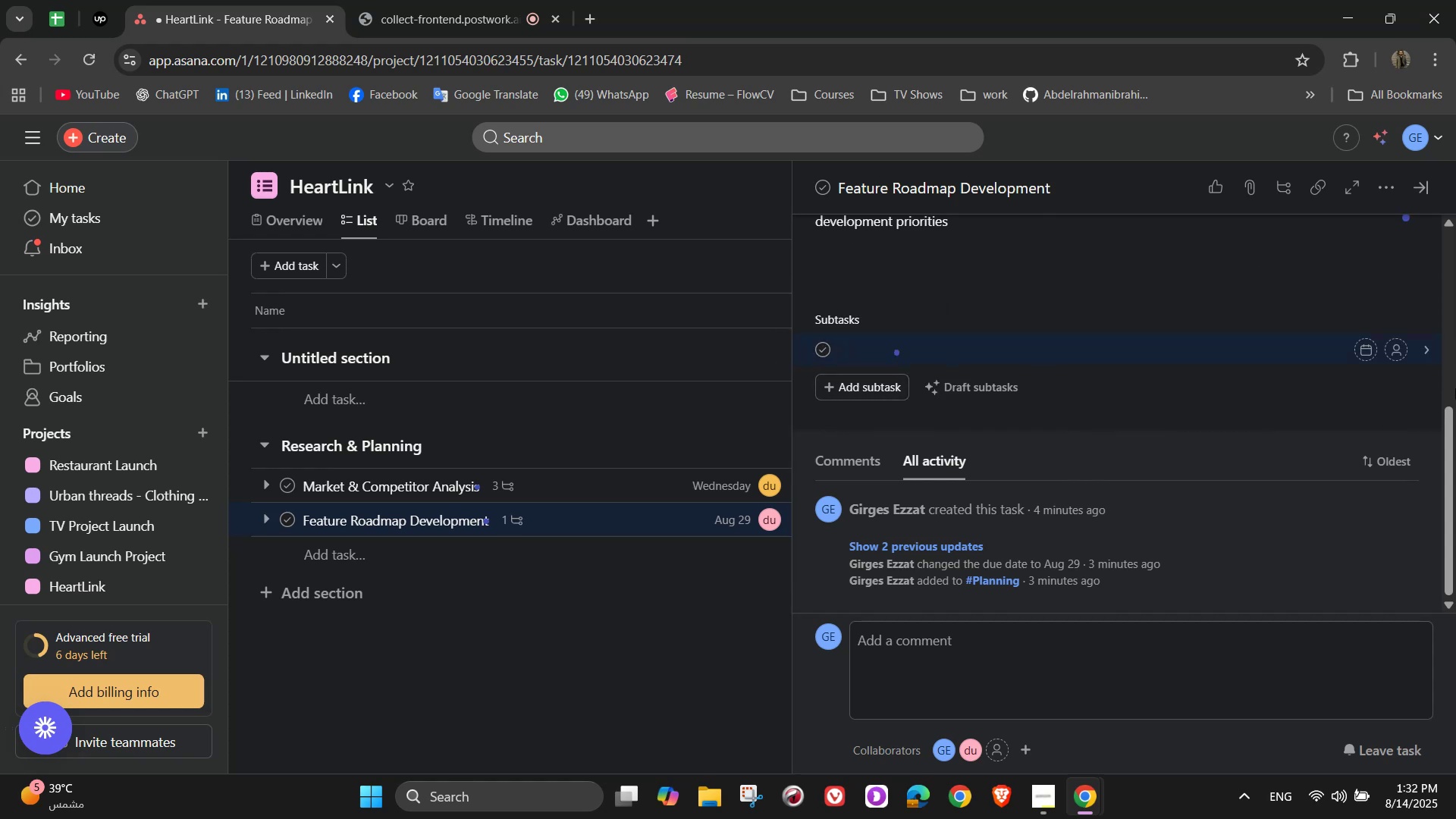 
wait(7.15)
 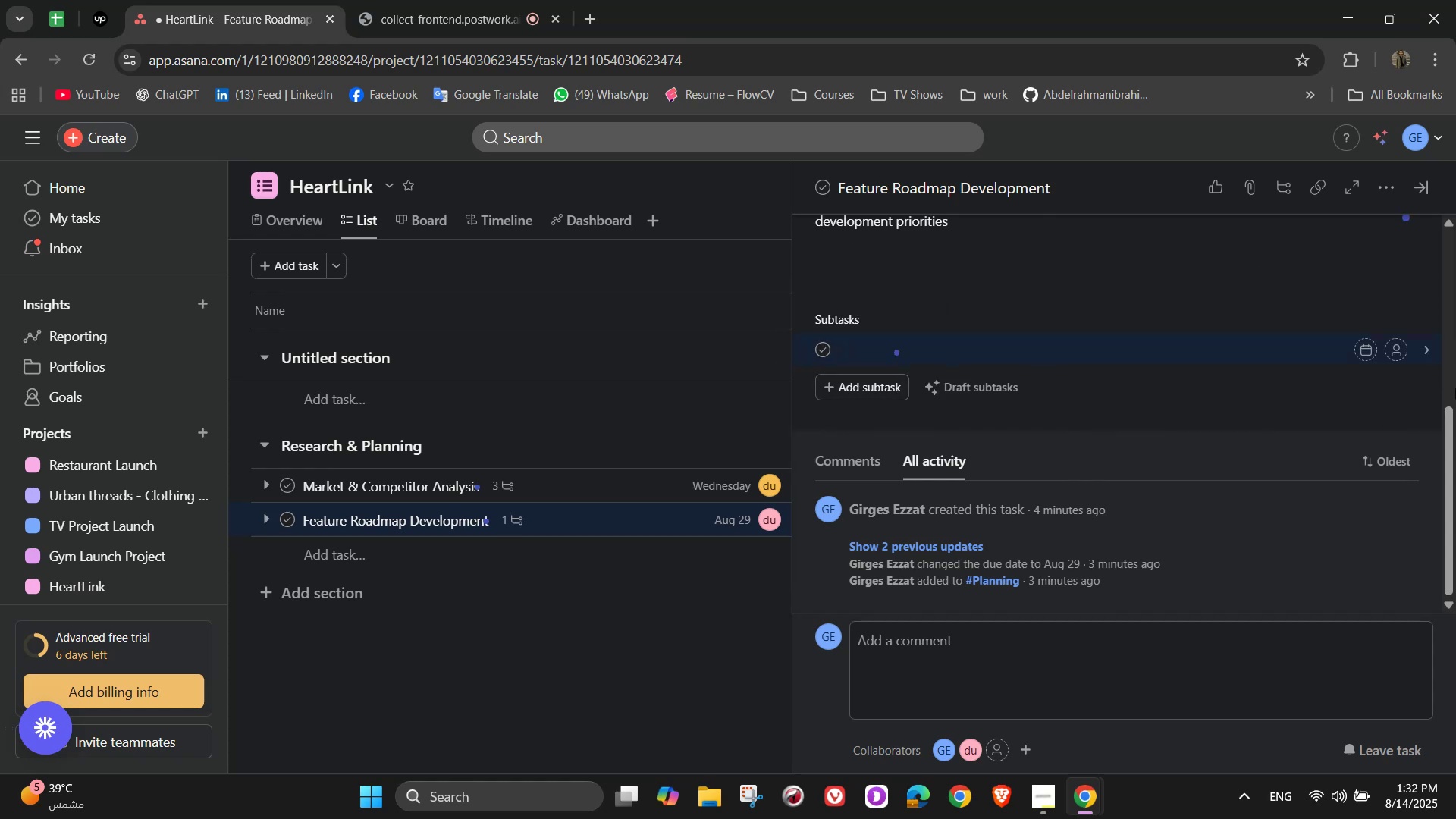 
type(Create a list of MVP)
 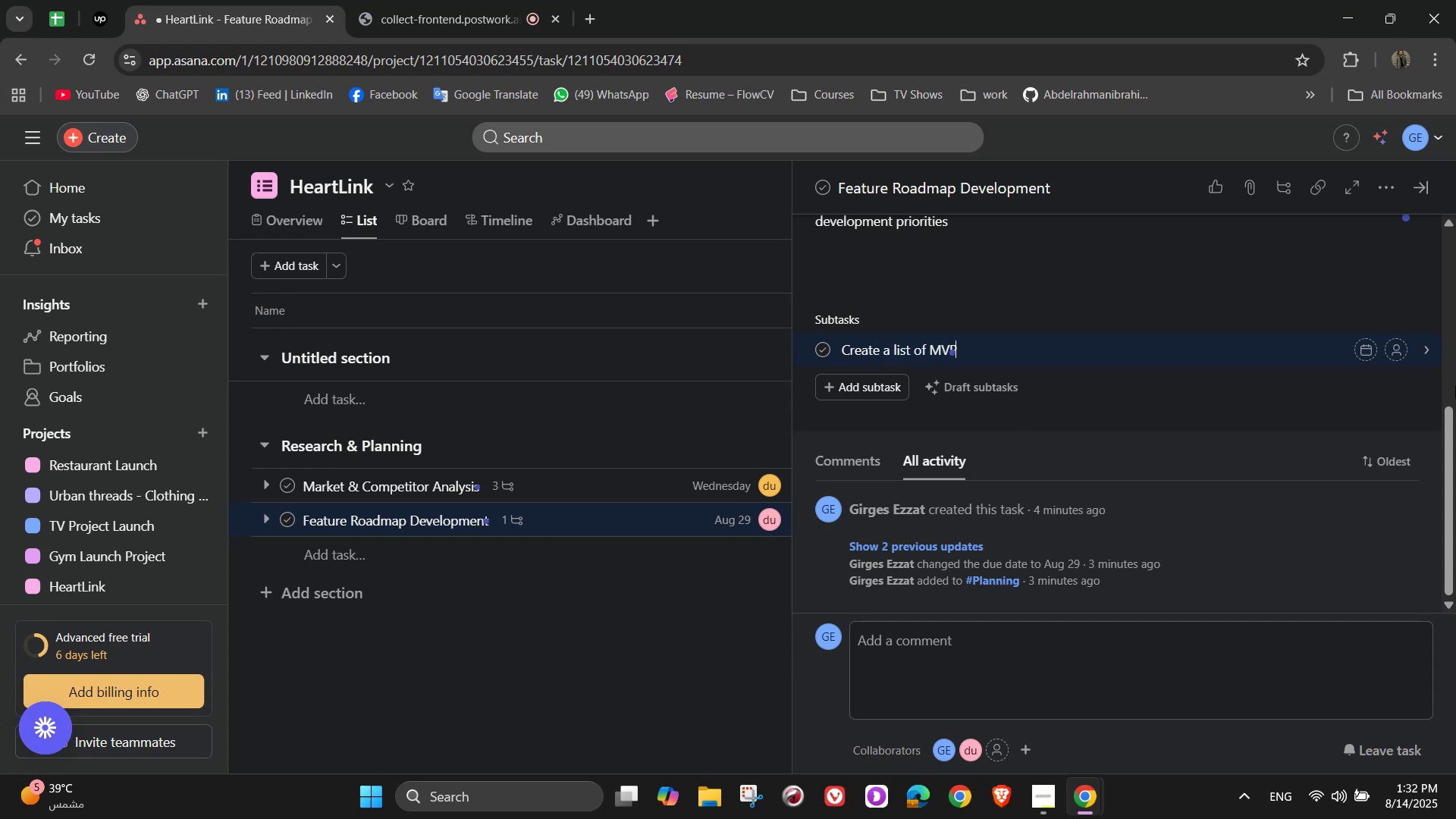 
wait(6.69)
 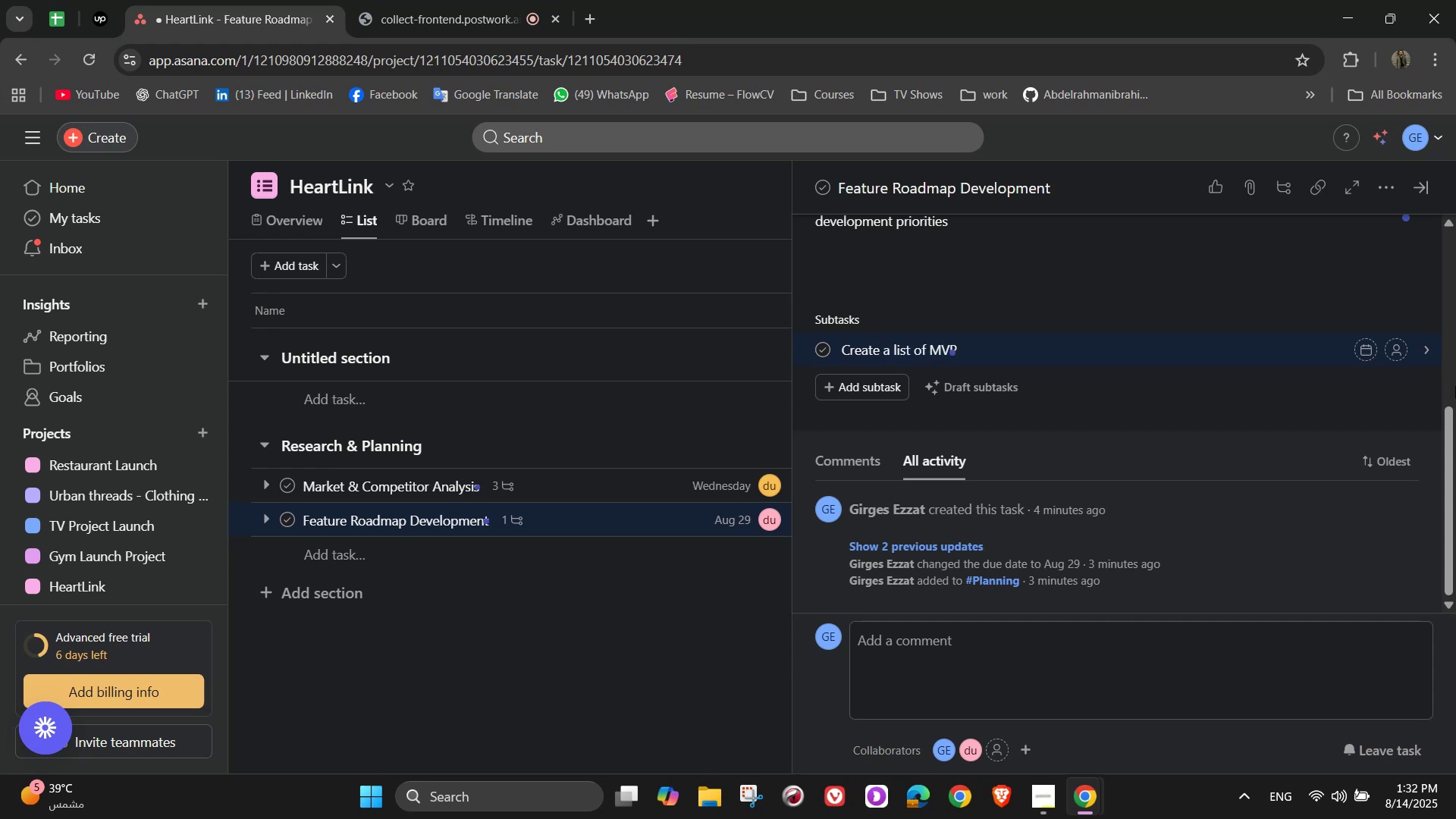 
type( ())
 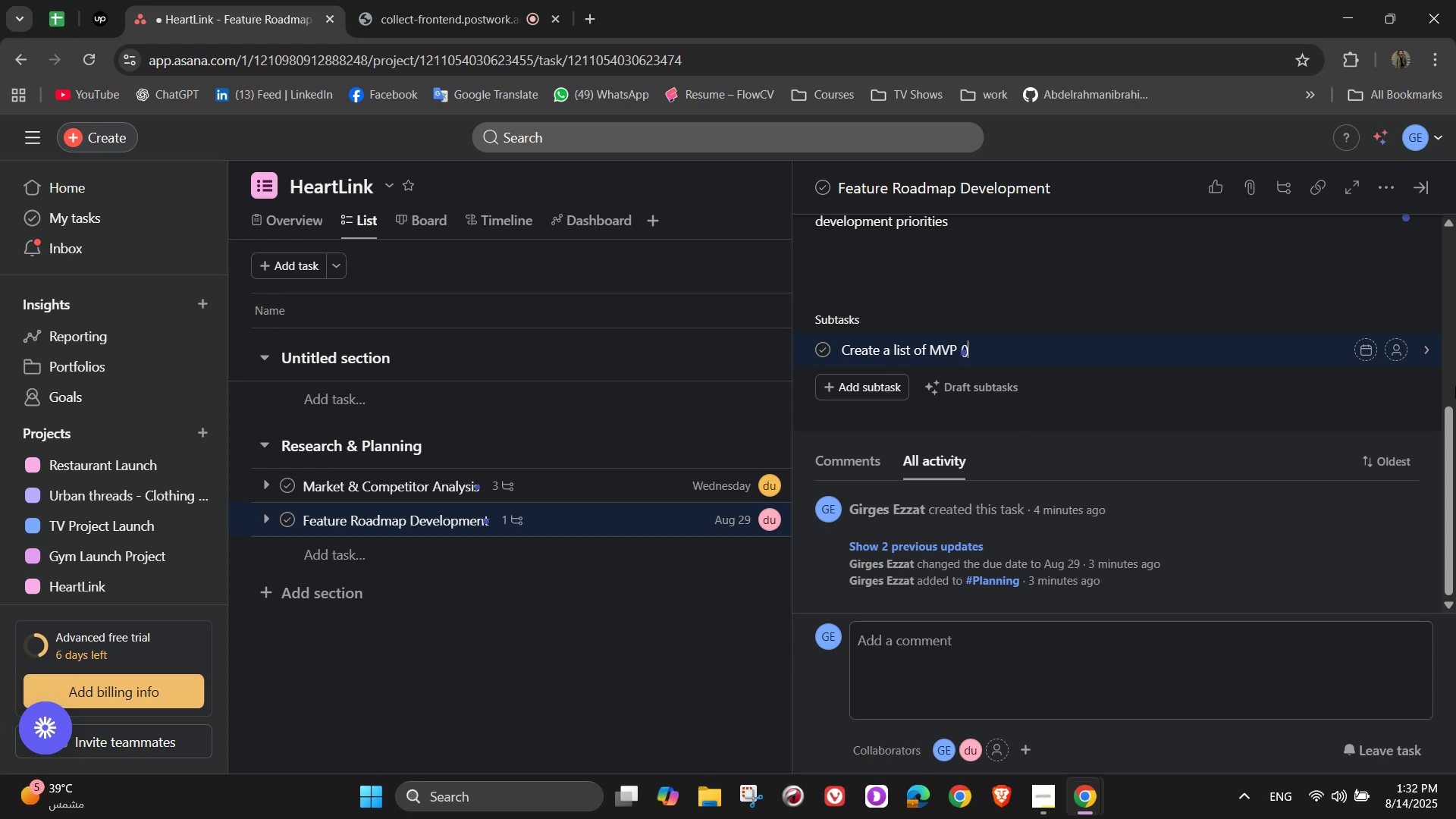 
key(ArrowLeft)
 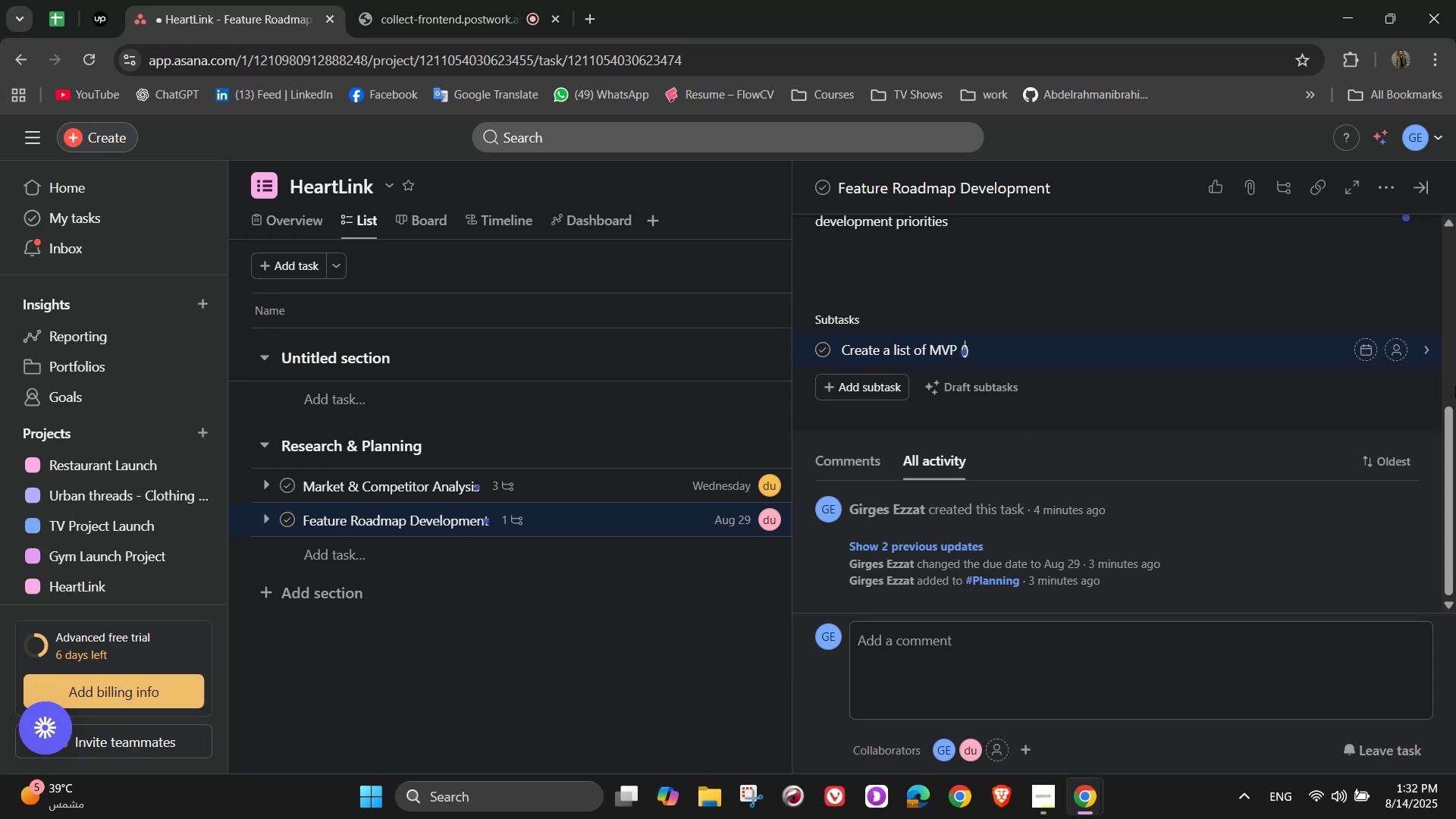 
type(minimum viable product )
key(Backspace)
 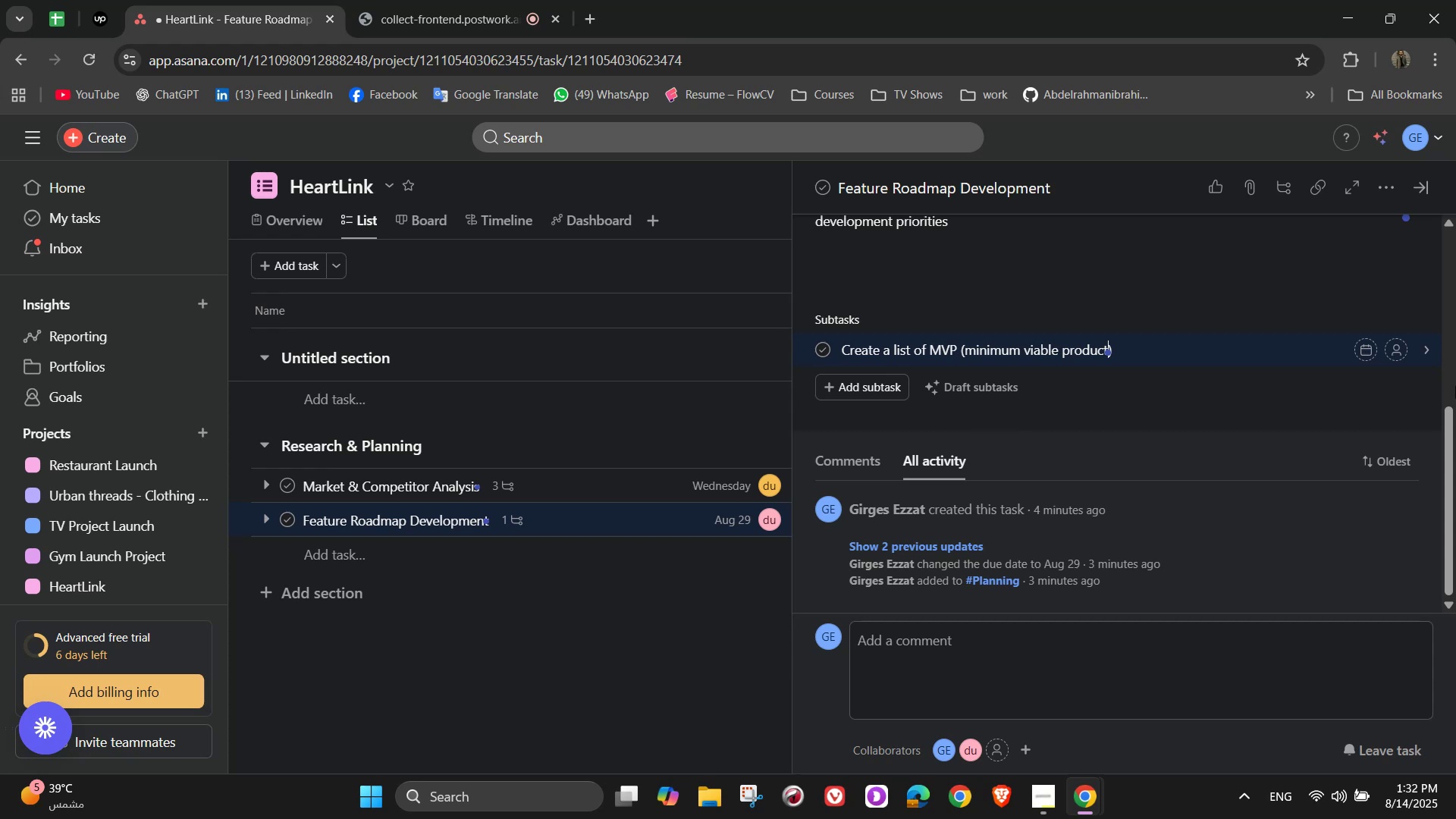 
key(ArrowRight)
 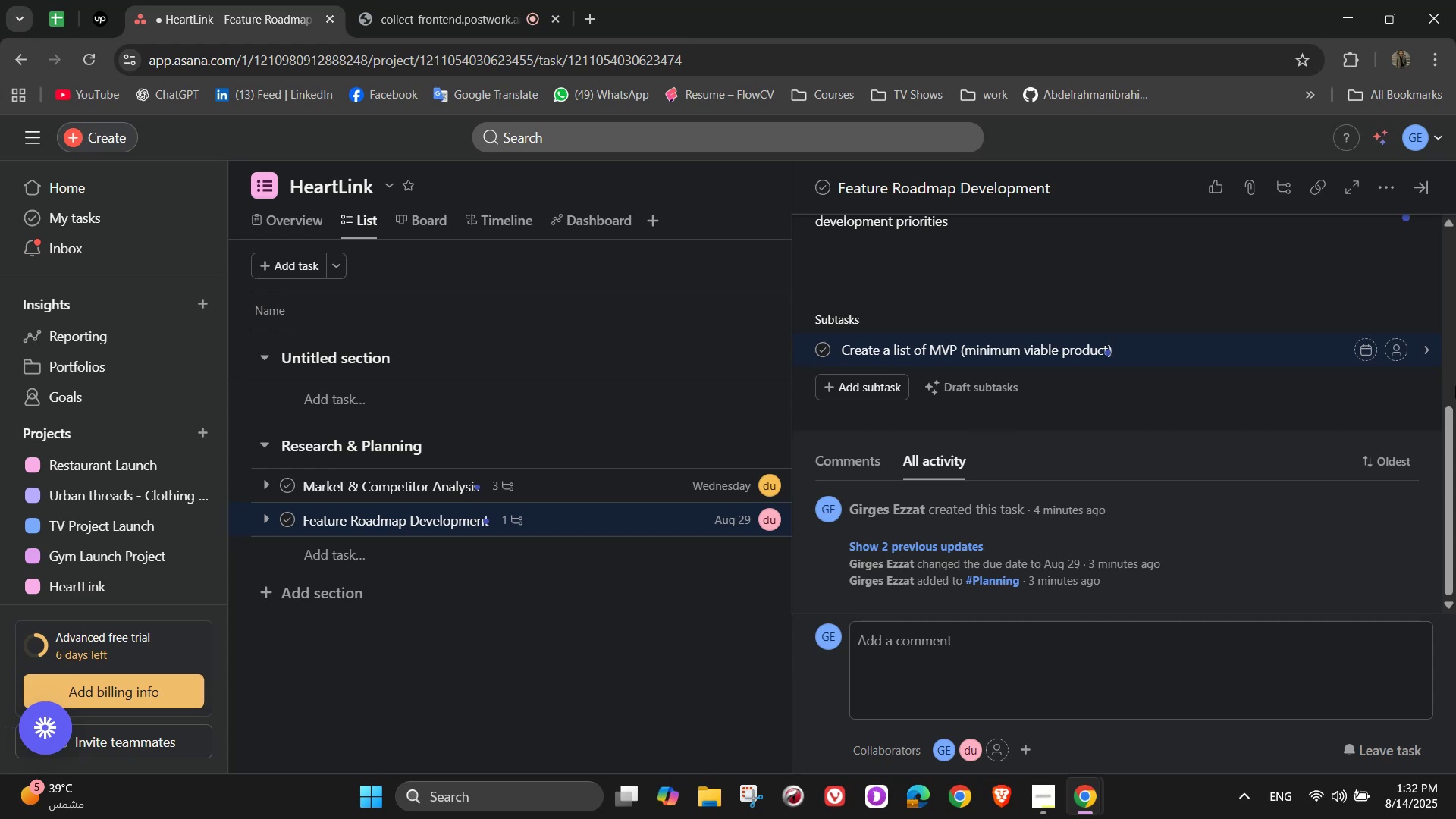 
wait(5.6)
 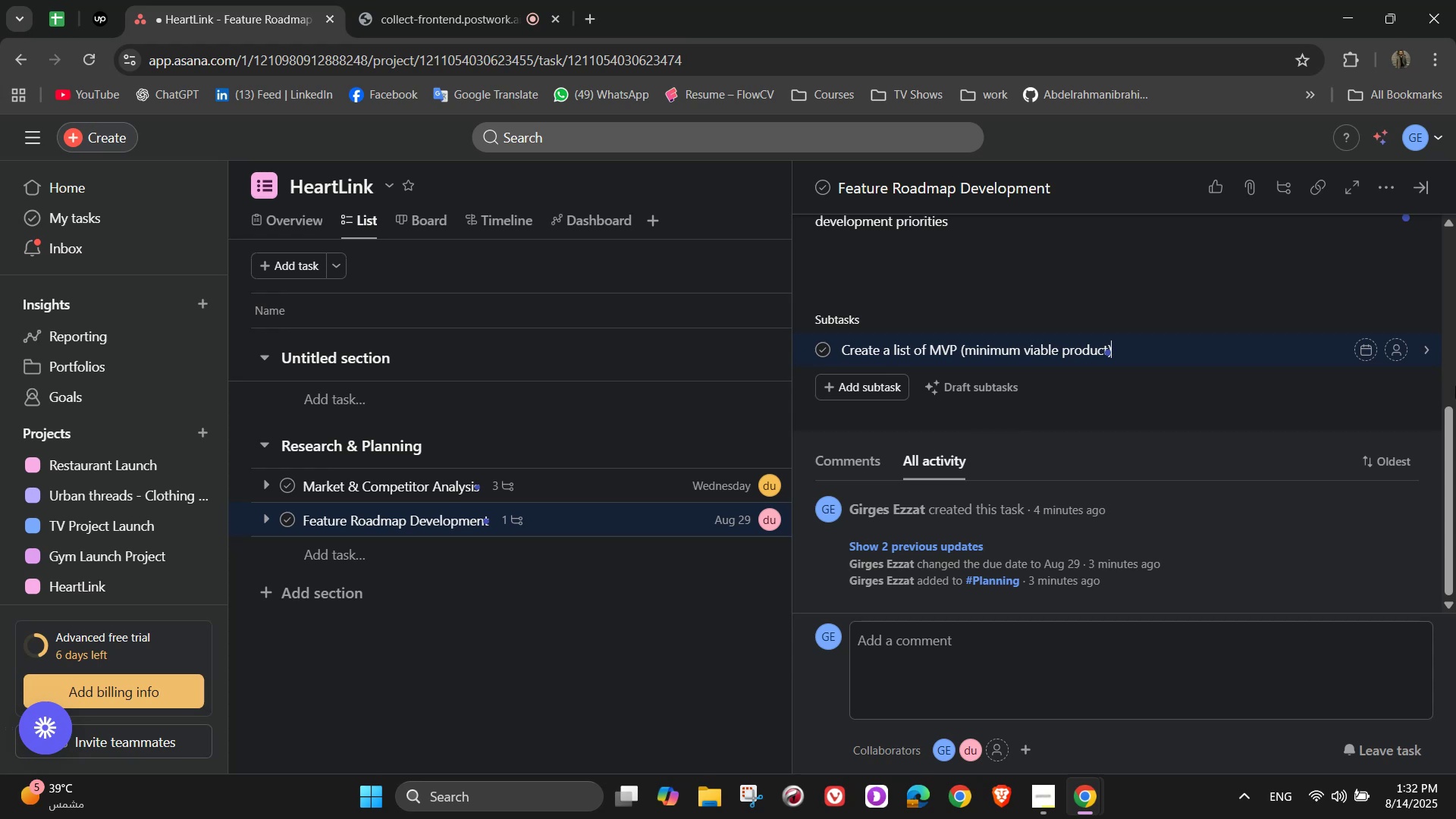 
type( features)
 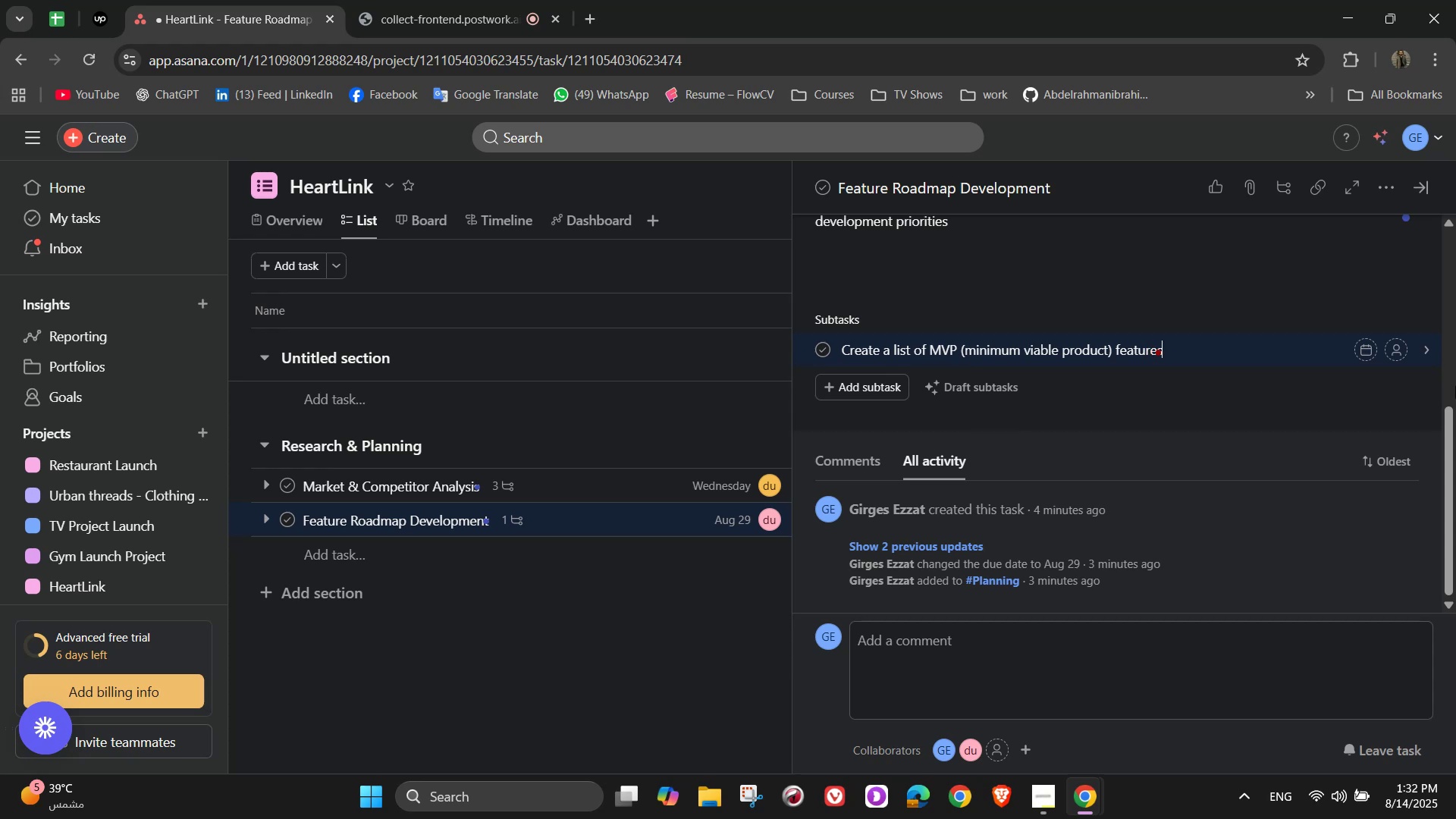 
key(Enter)
 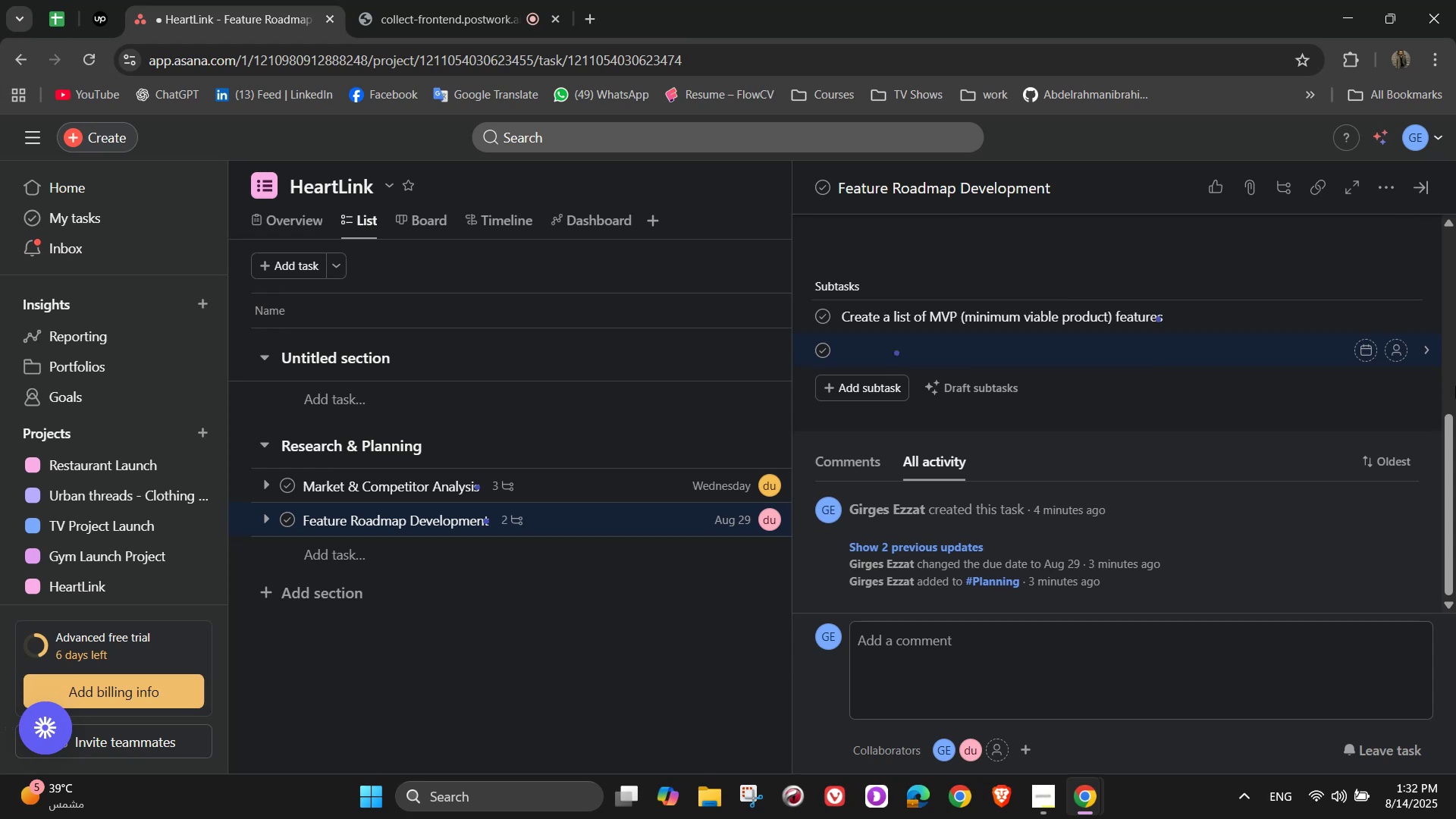 
type(Outline potential )
 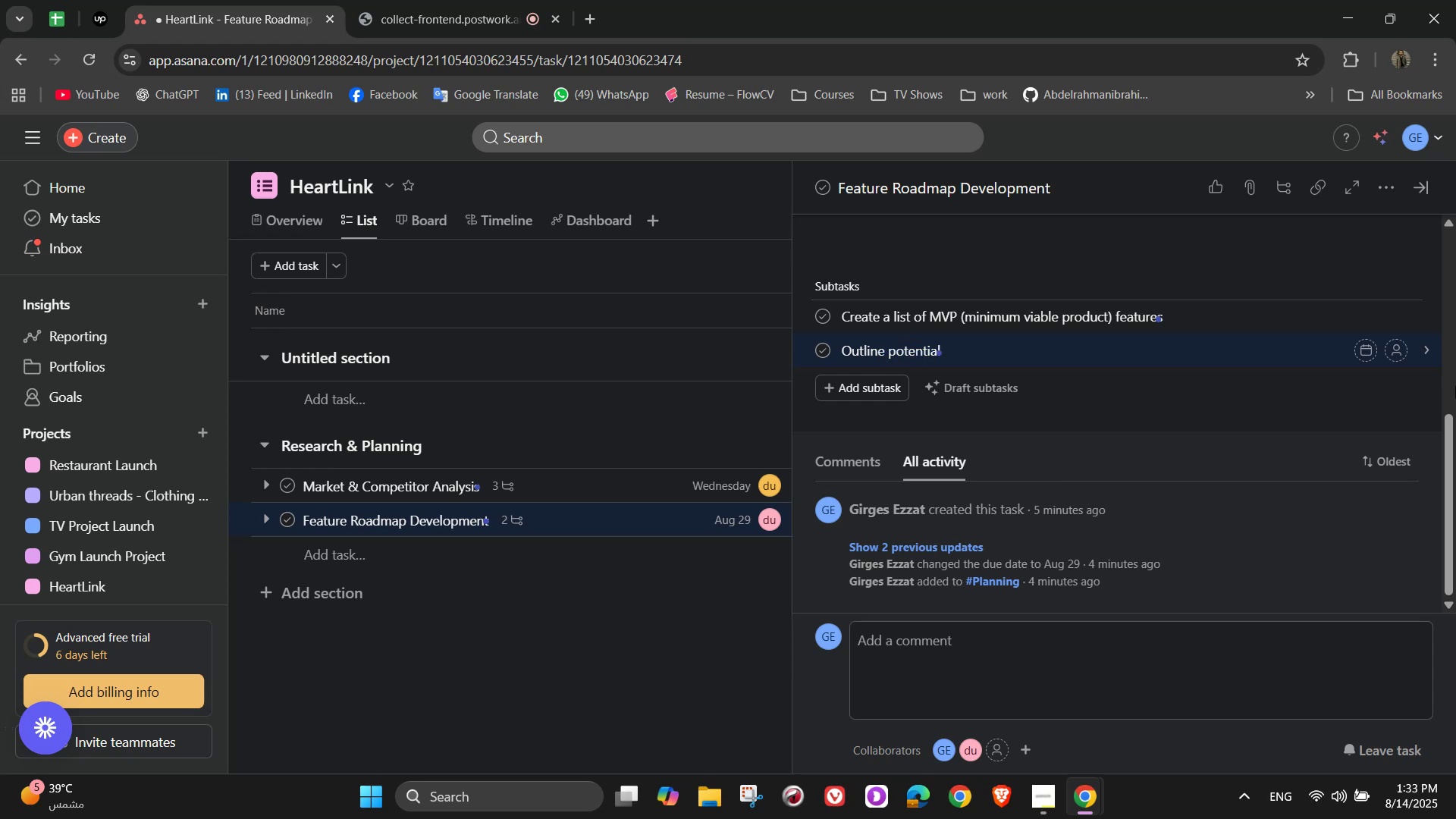 
type(premium subscription)
 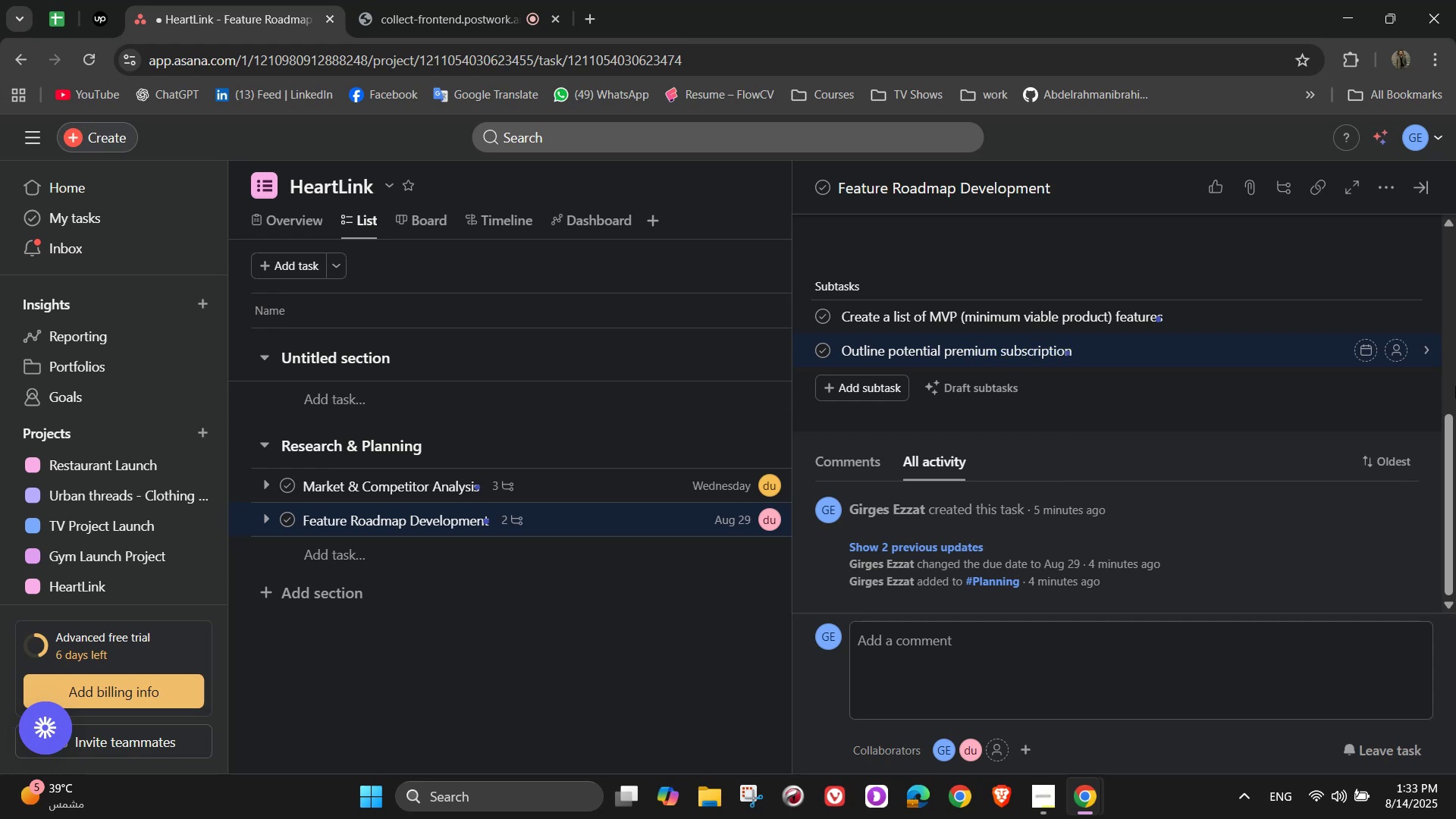 
wait(9.19)
 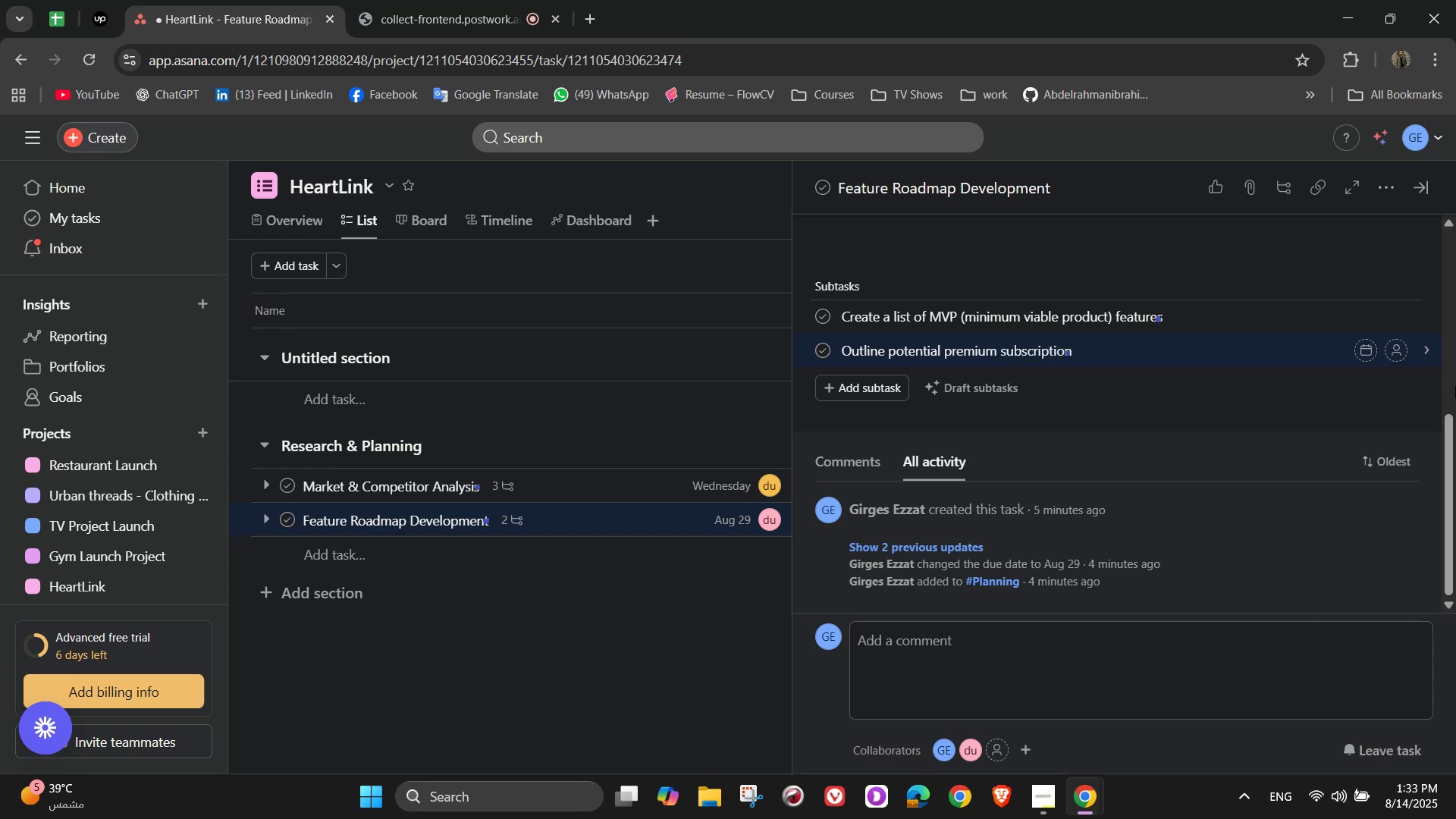 
key(Space)
 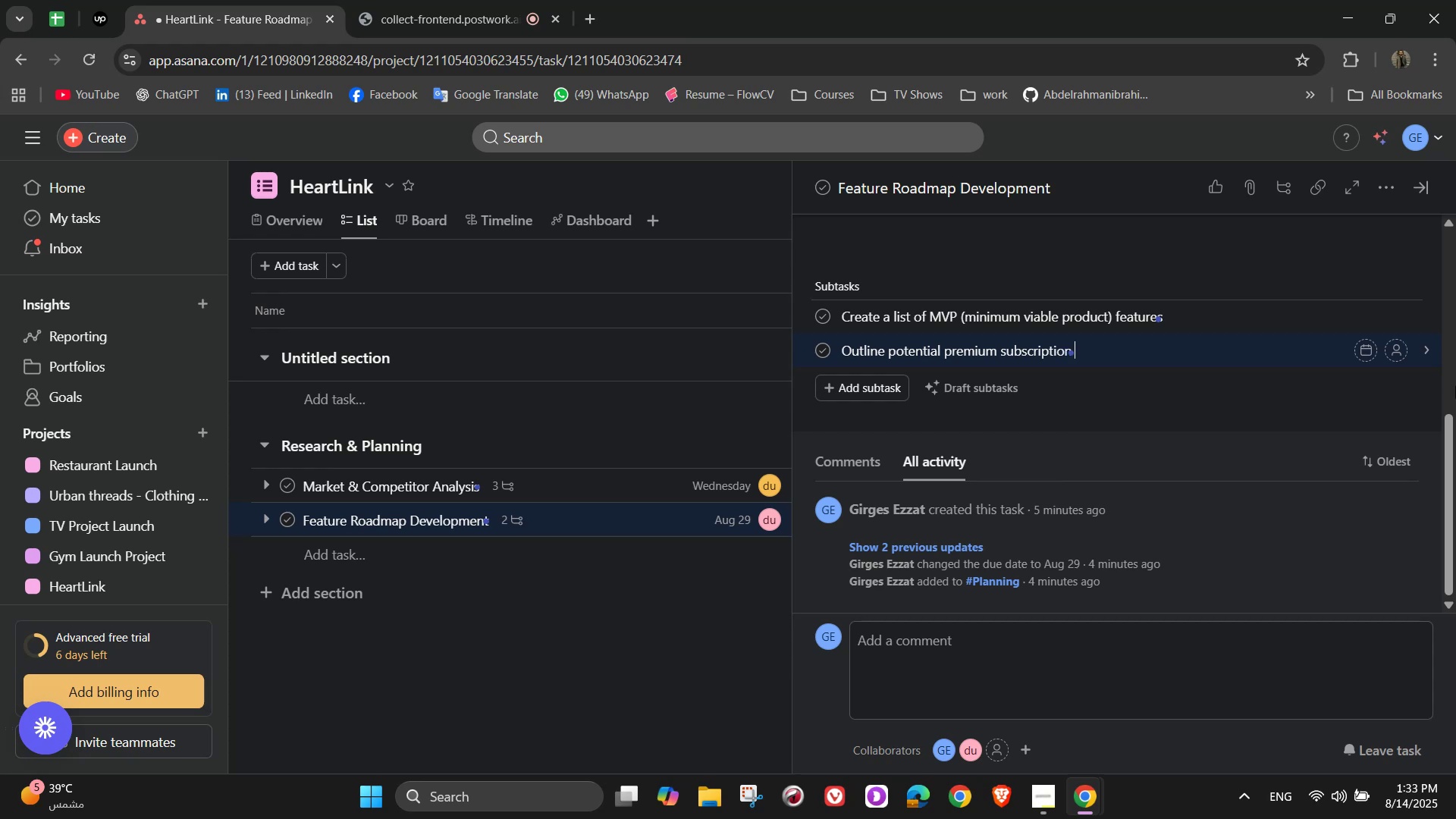 
type(feature)
 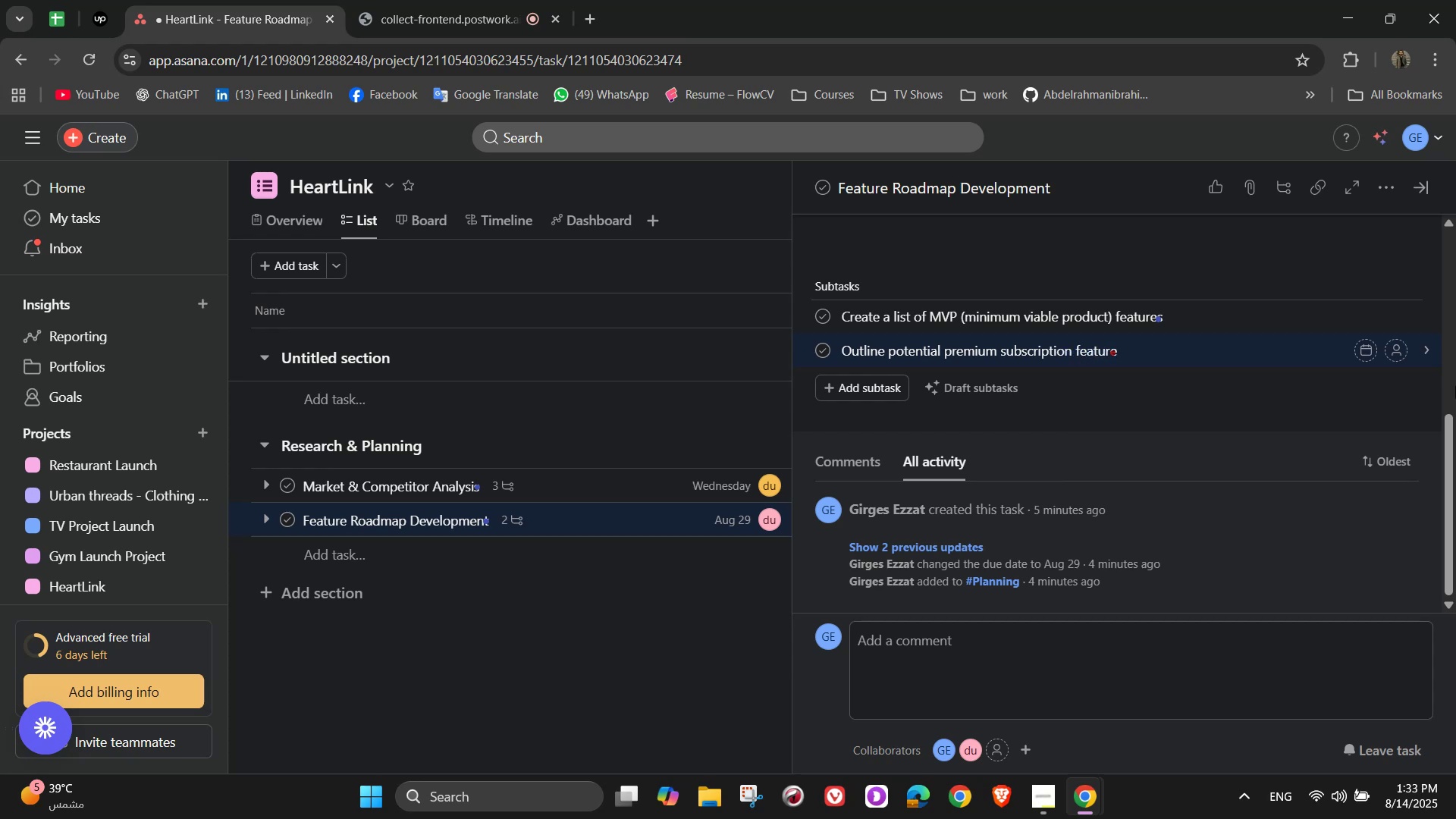 
key(Enter)
 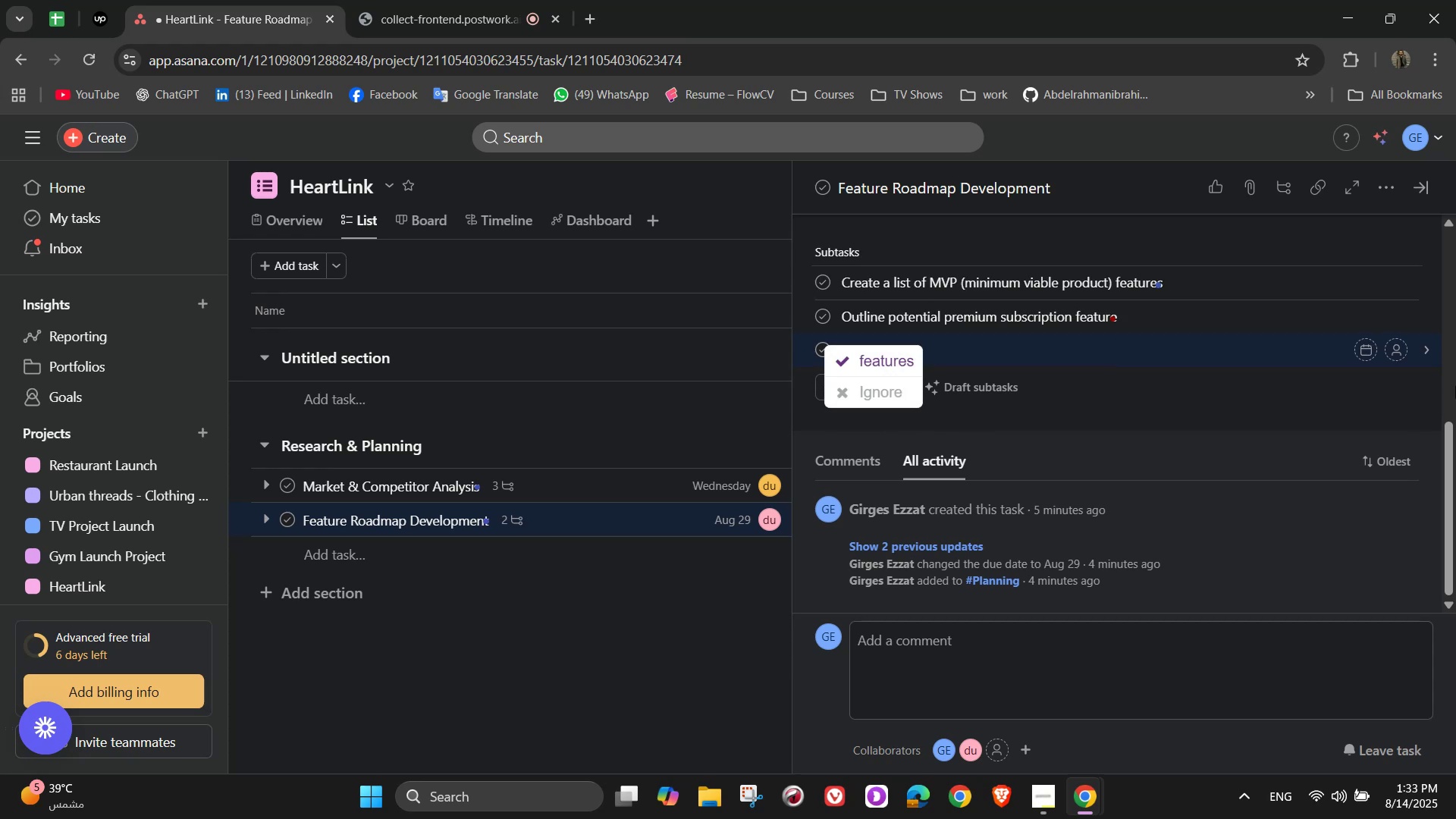 
key(Backspace)
 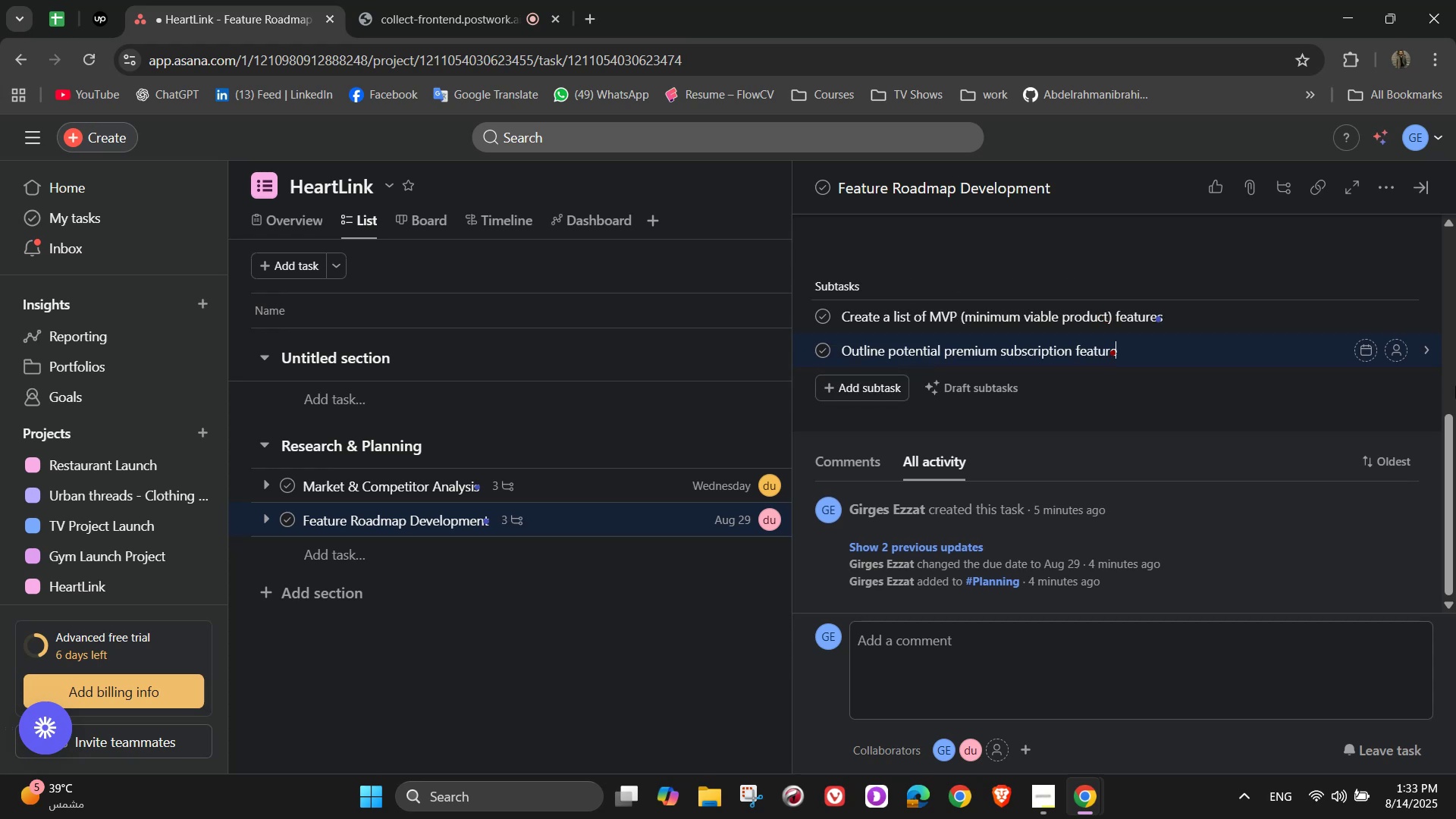 
key(S)
 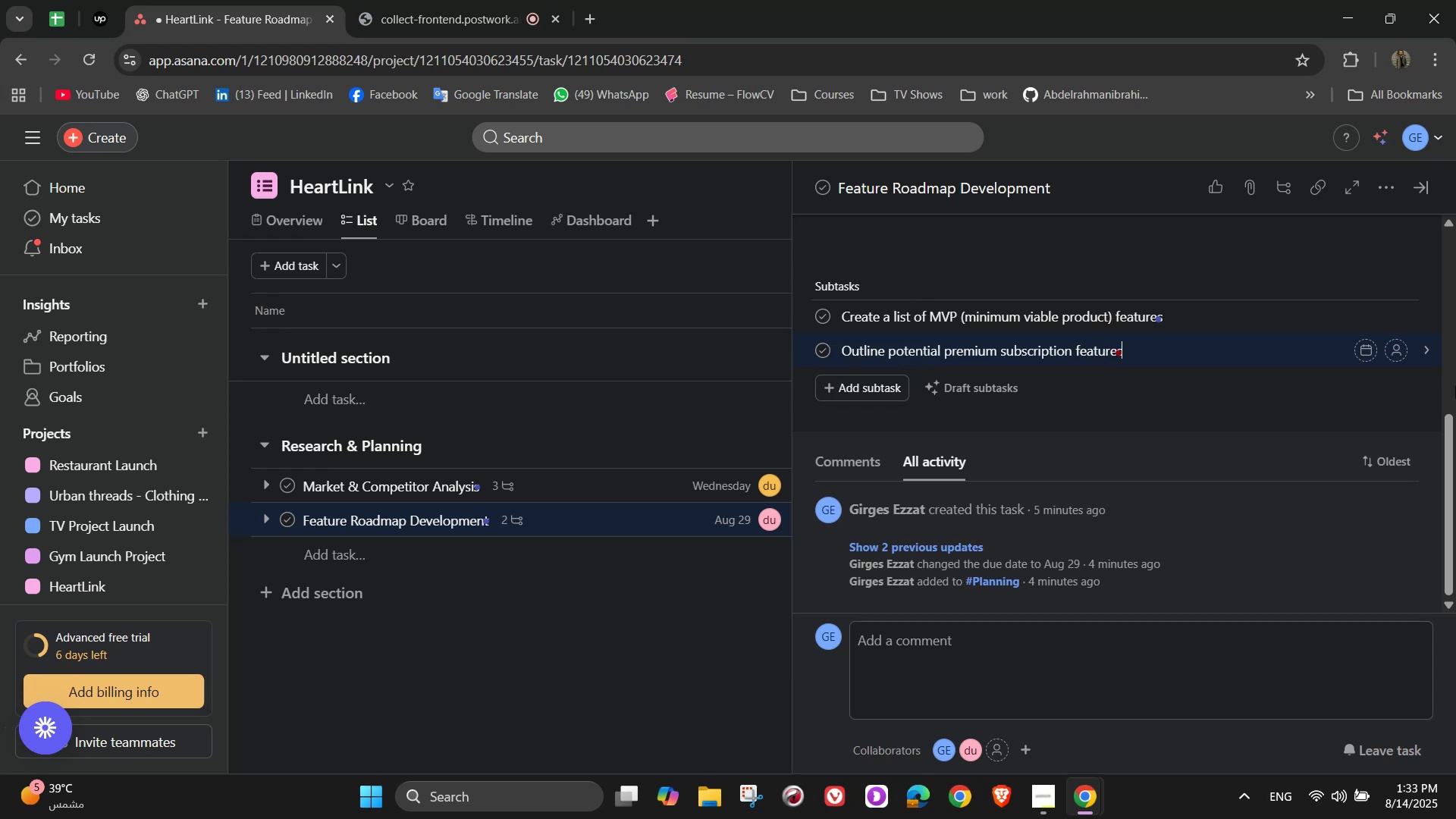 
key(Enter)
 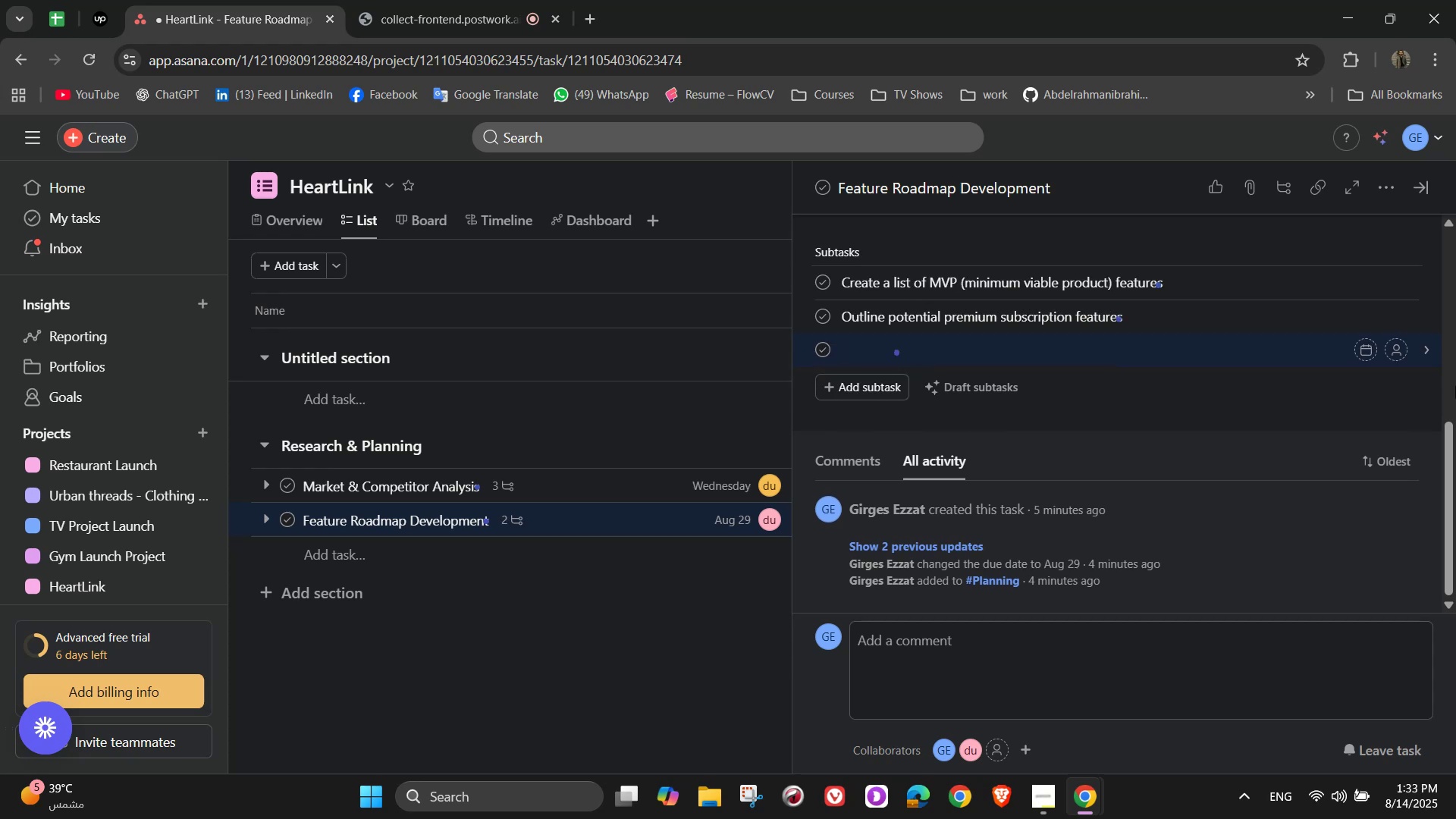 
type(Validate feature )
 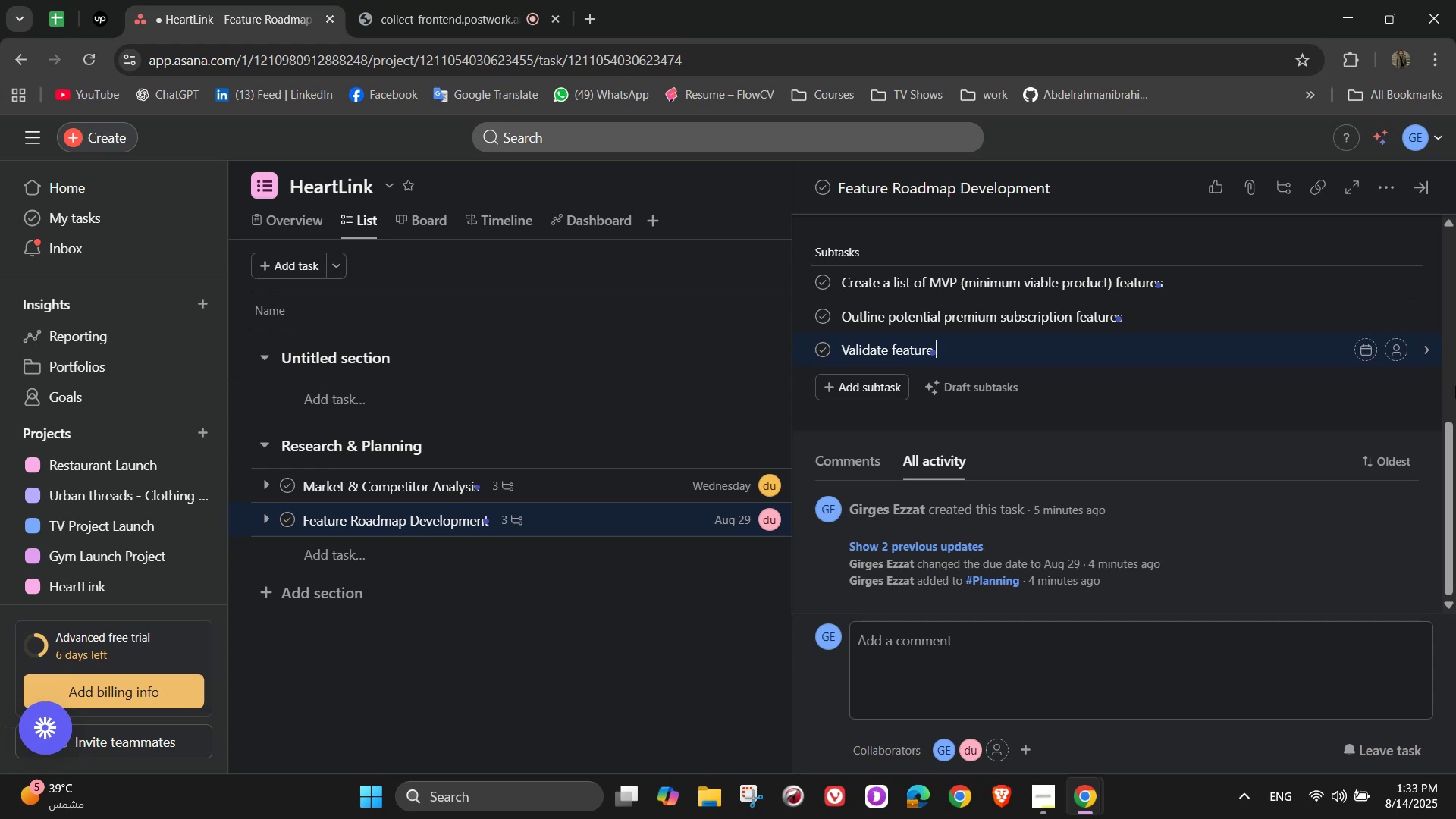 
type(list)
 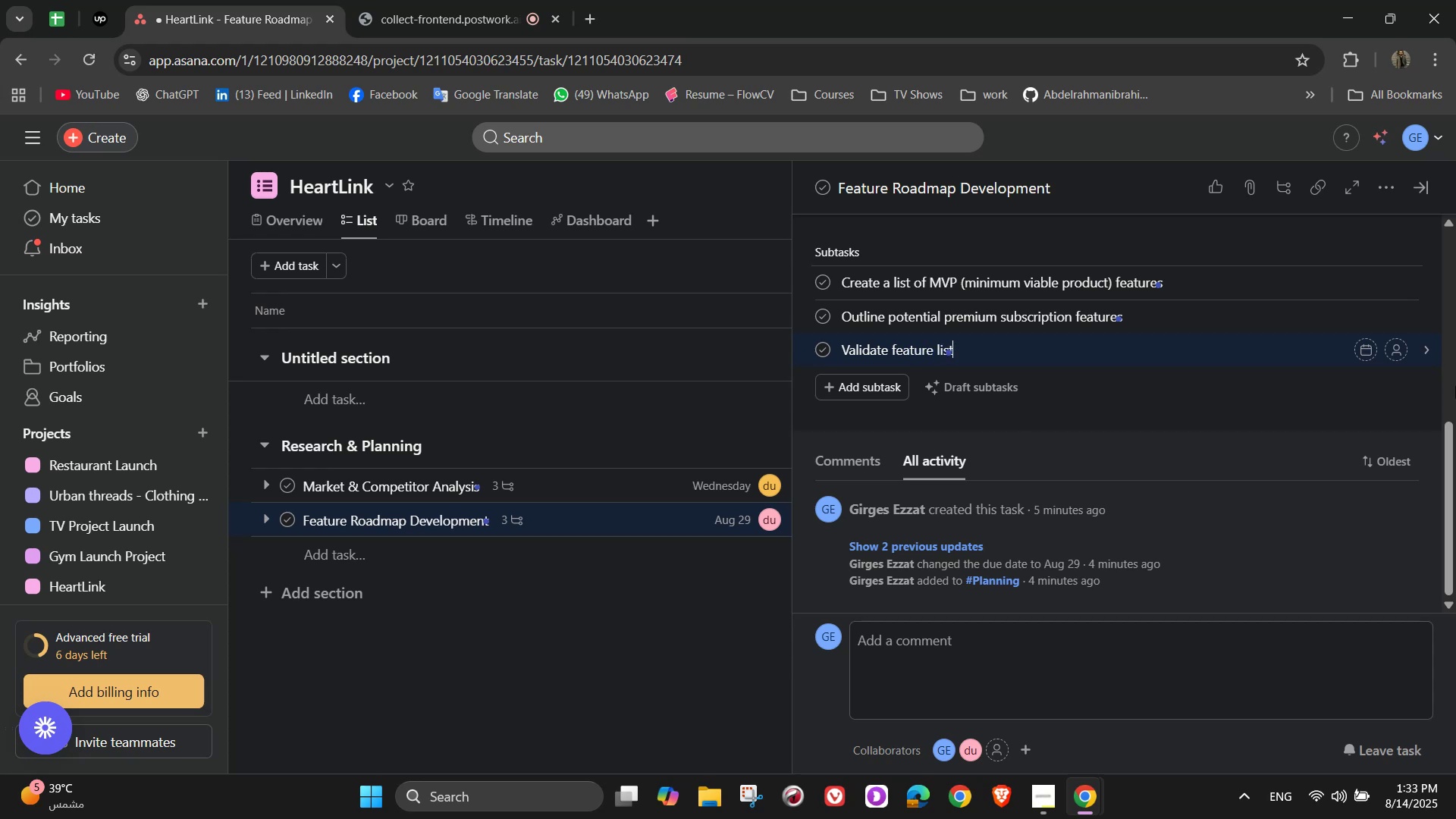 
type( with)
 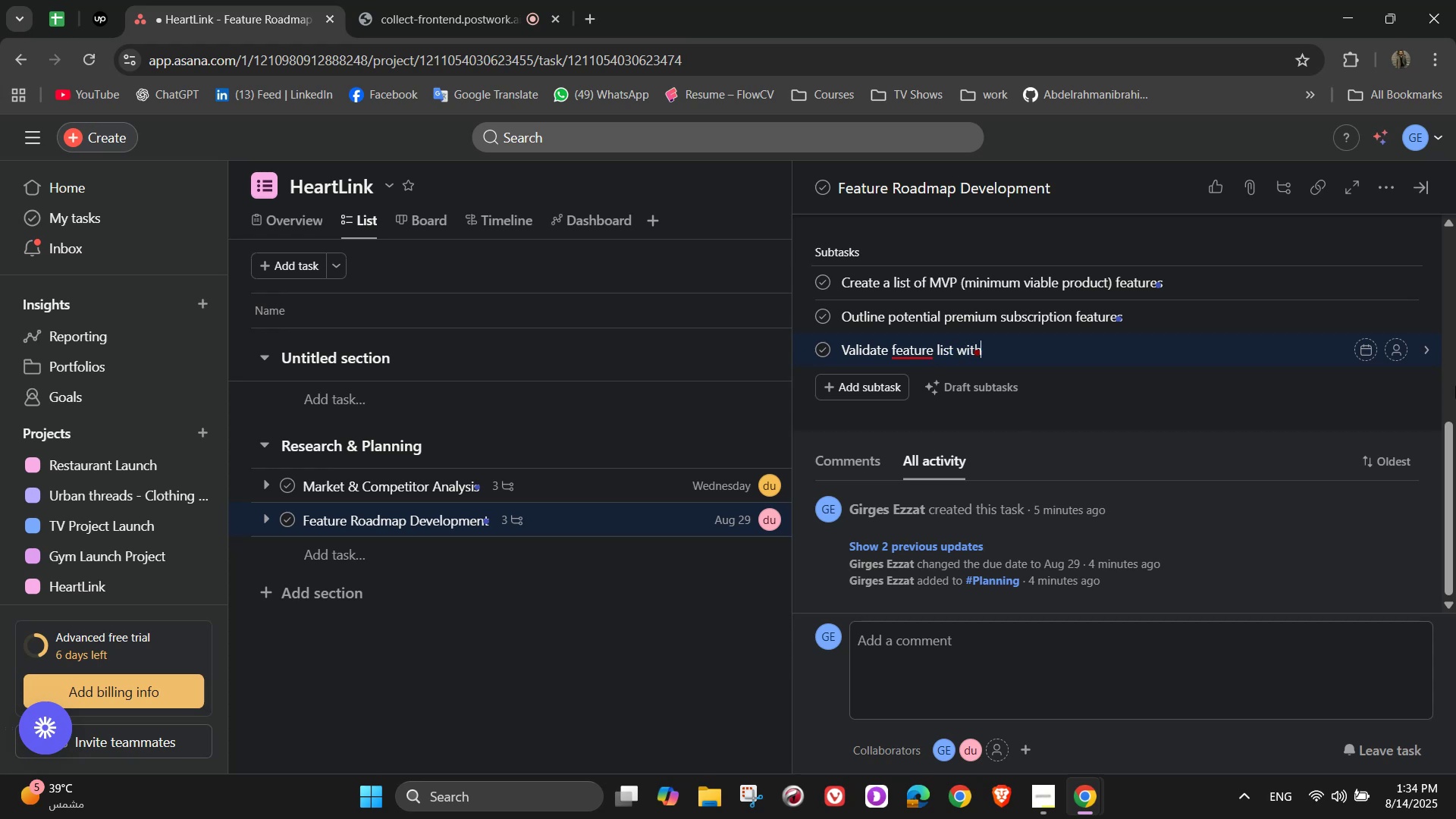 
type(a)
key(Backspace)
type( a small focus group)
 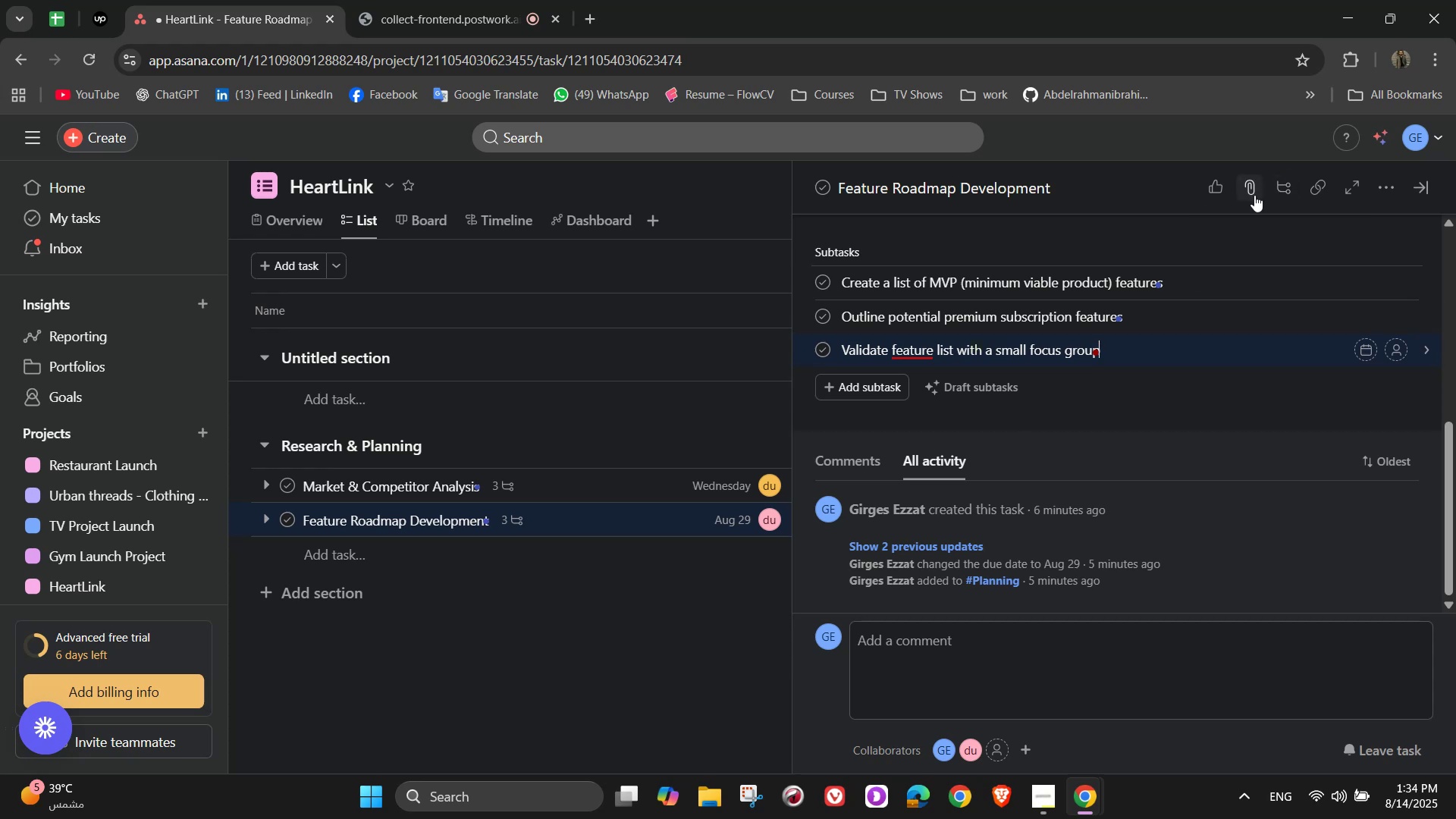 
wait(7.28)
 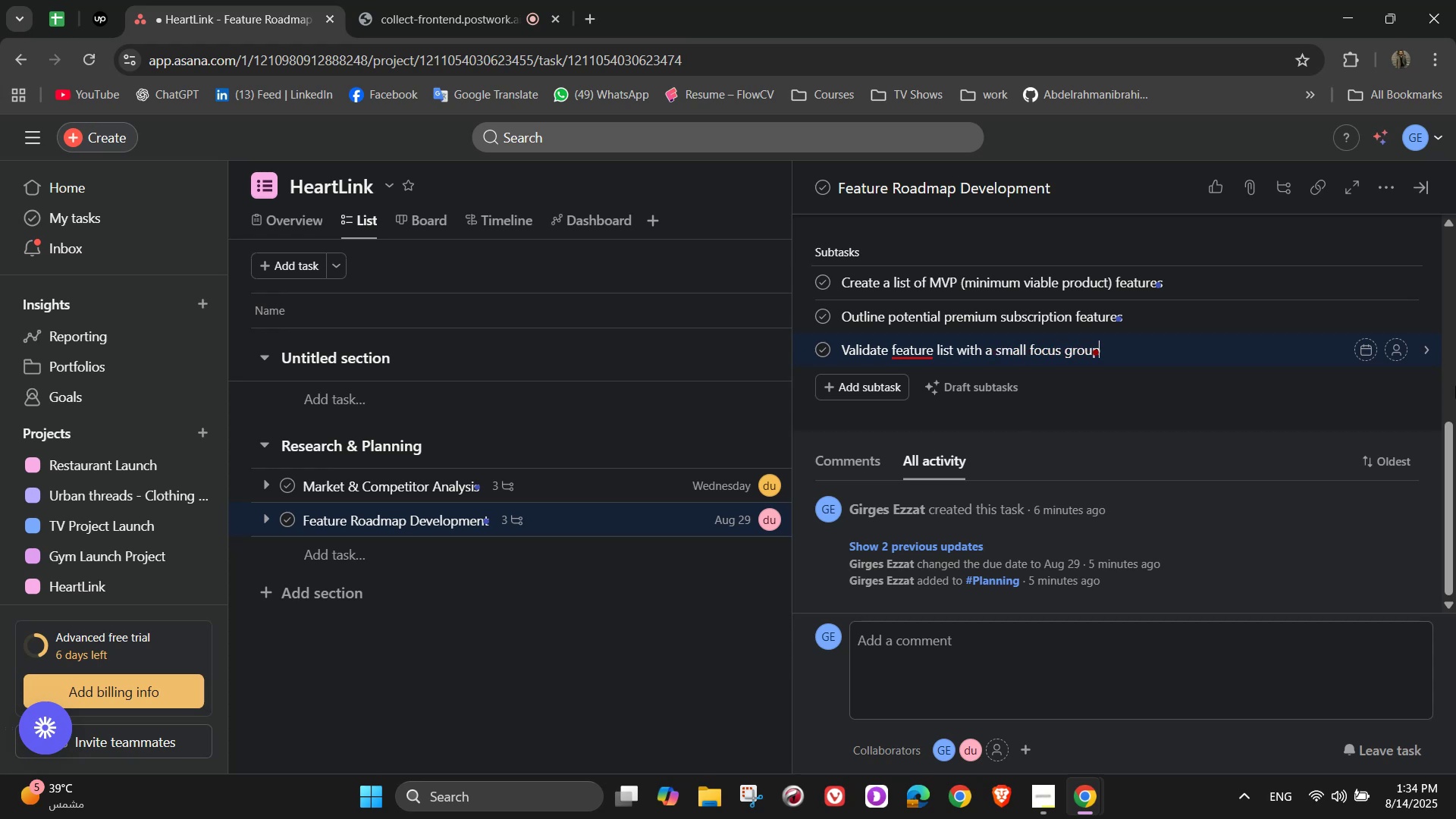 
scroll: coordinate [1131, 354], scroll_direction: up, amount: 1.0
 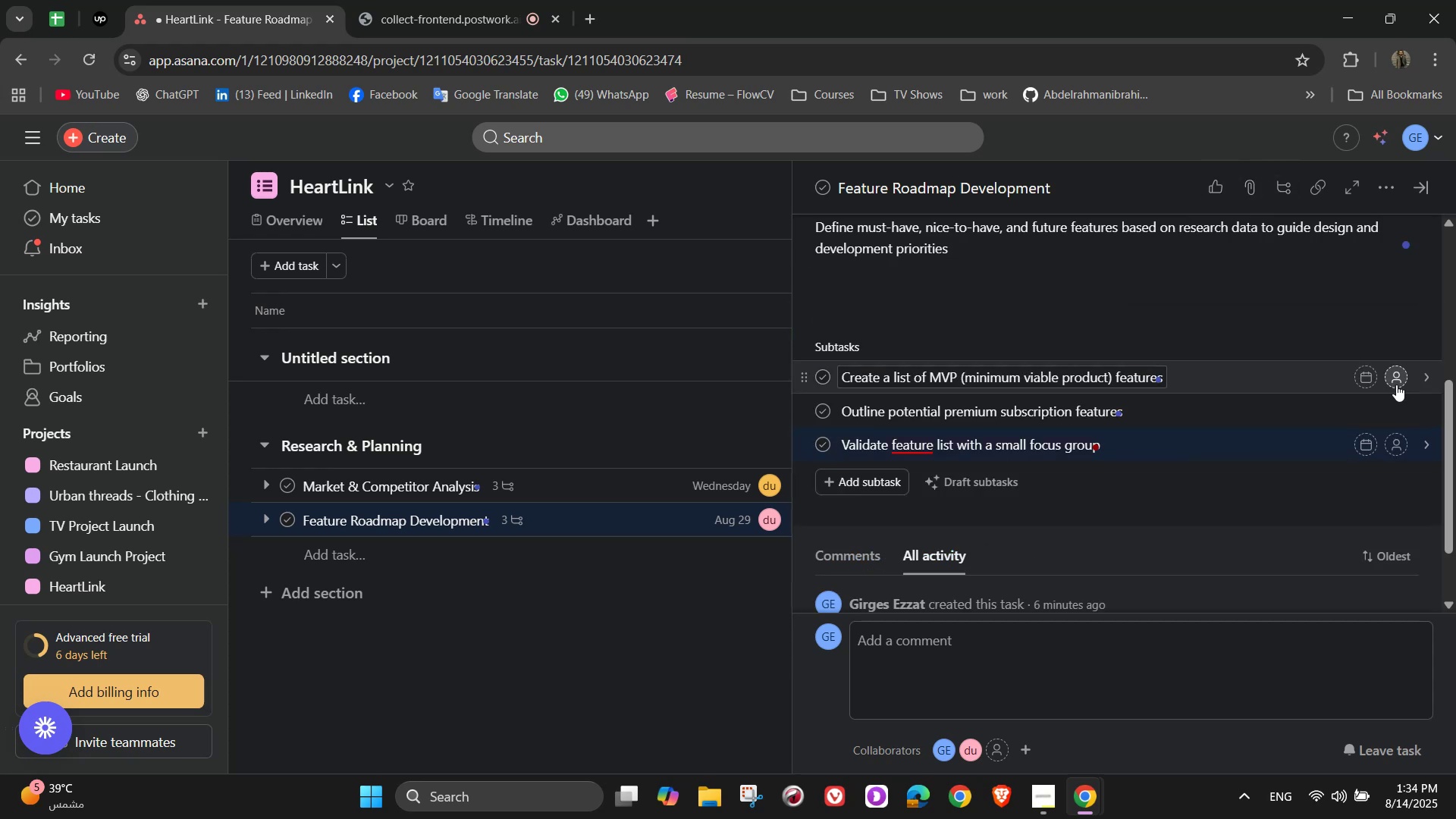 
left_click([1396, 384])
 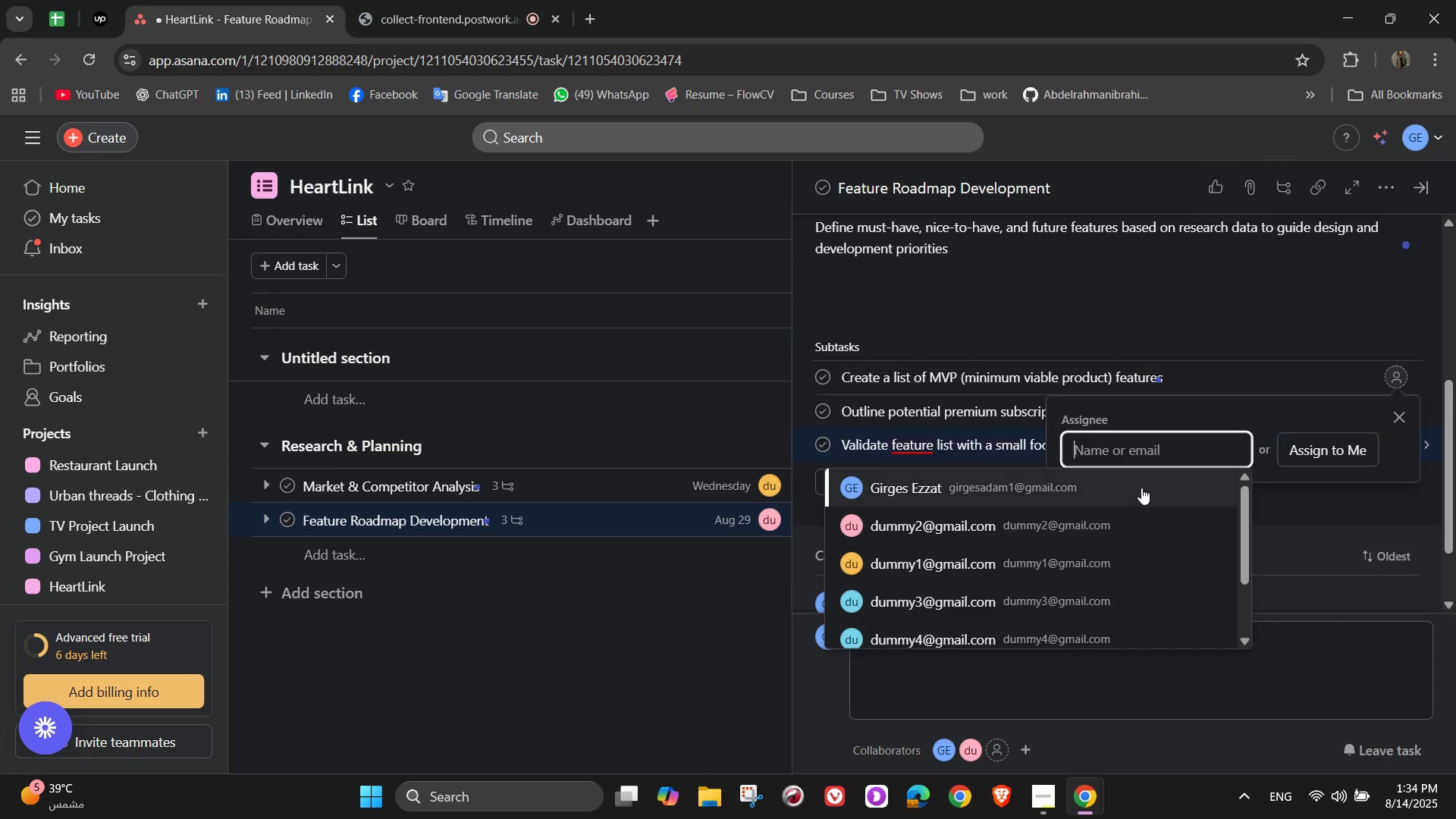 
left_click([1097, 513])
 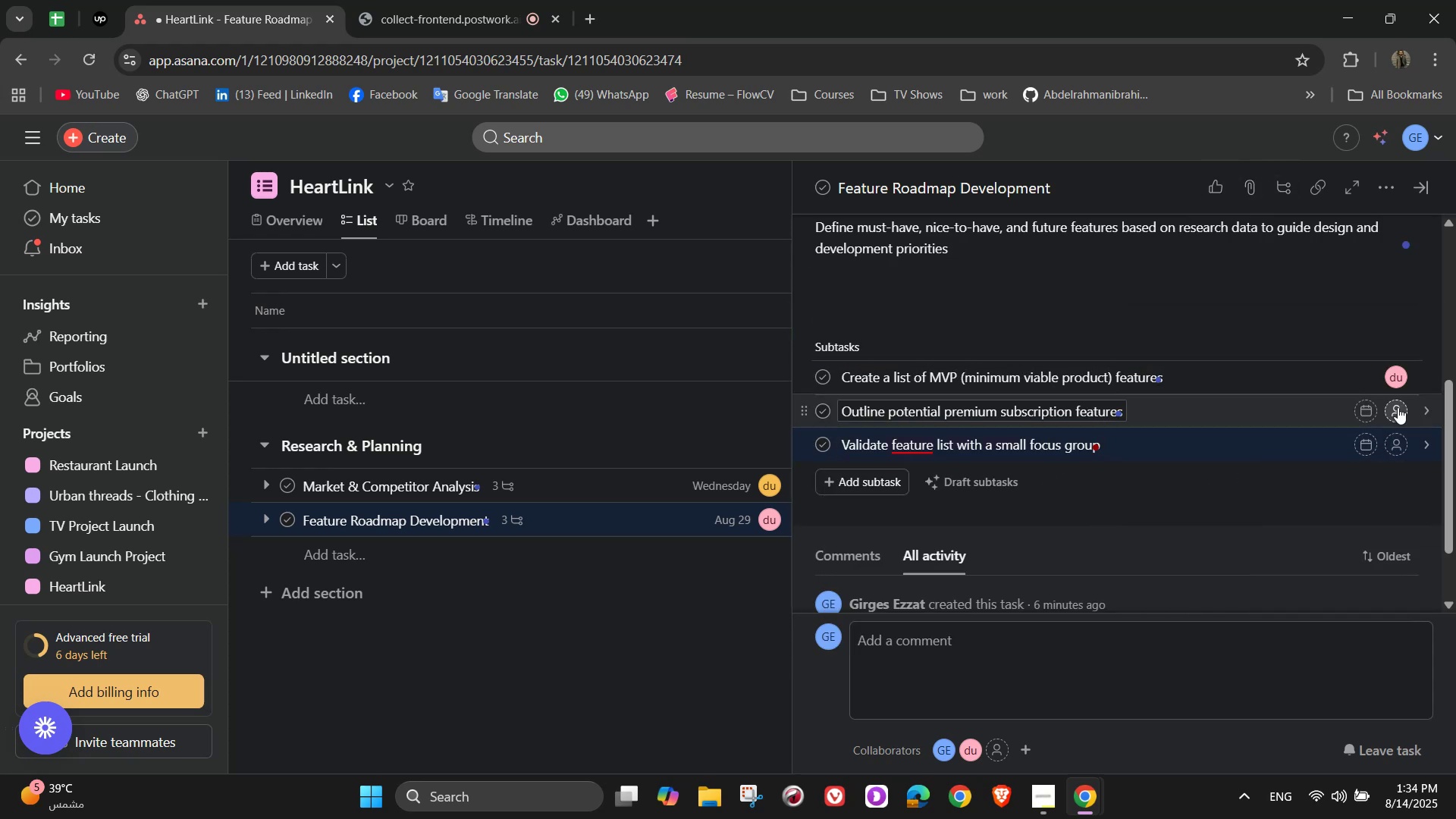 
left_click([1398, 408])
 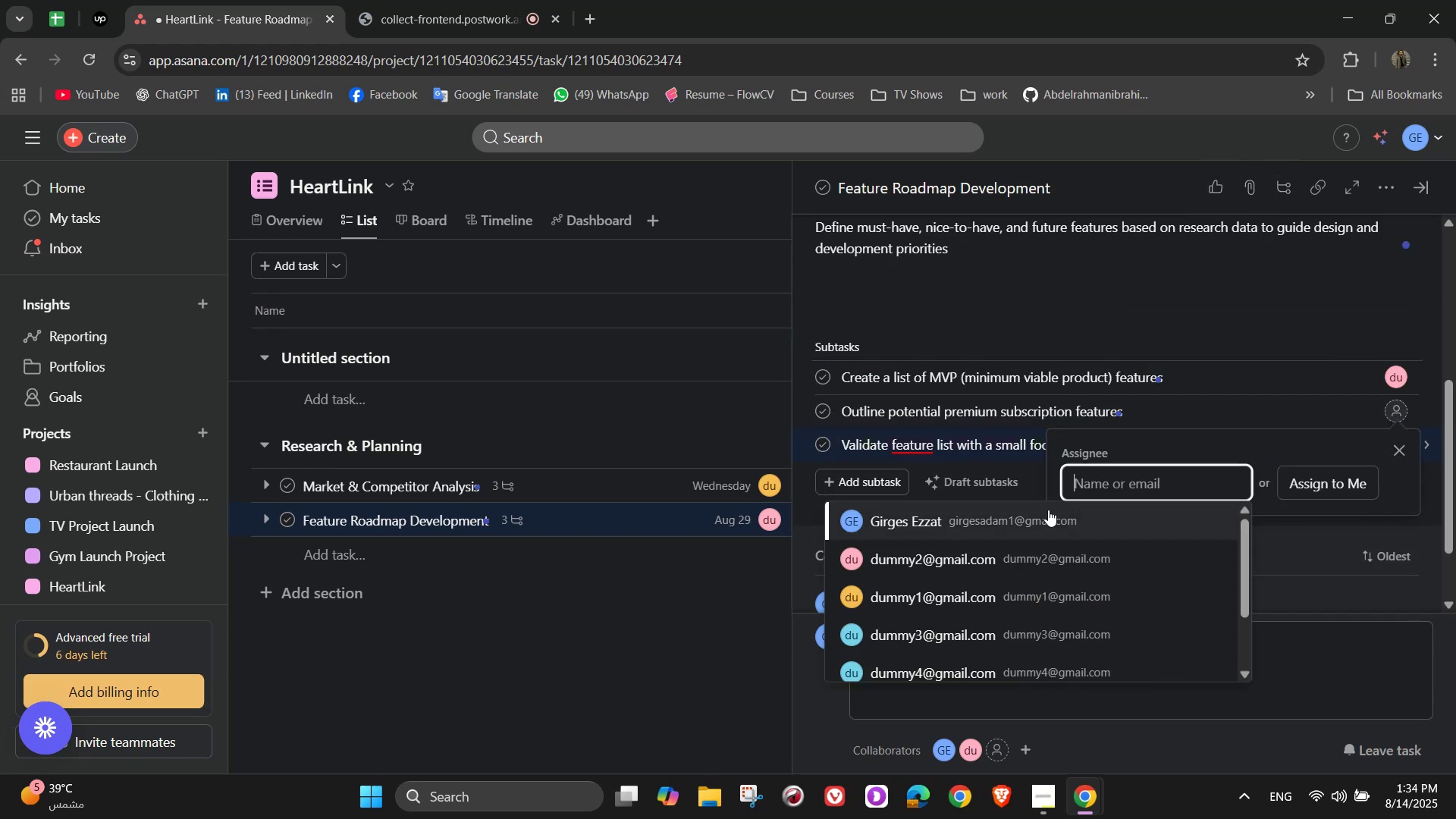 
left_click([1036, 523])
 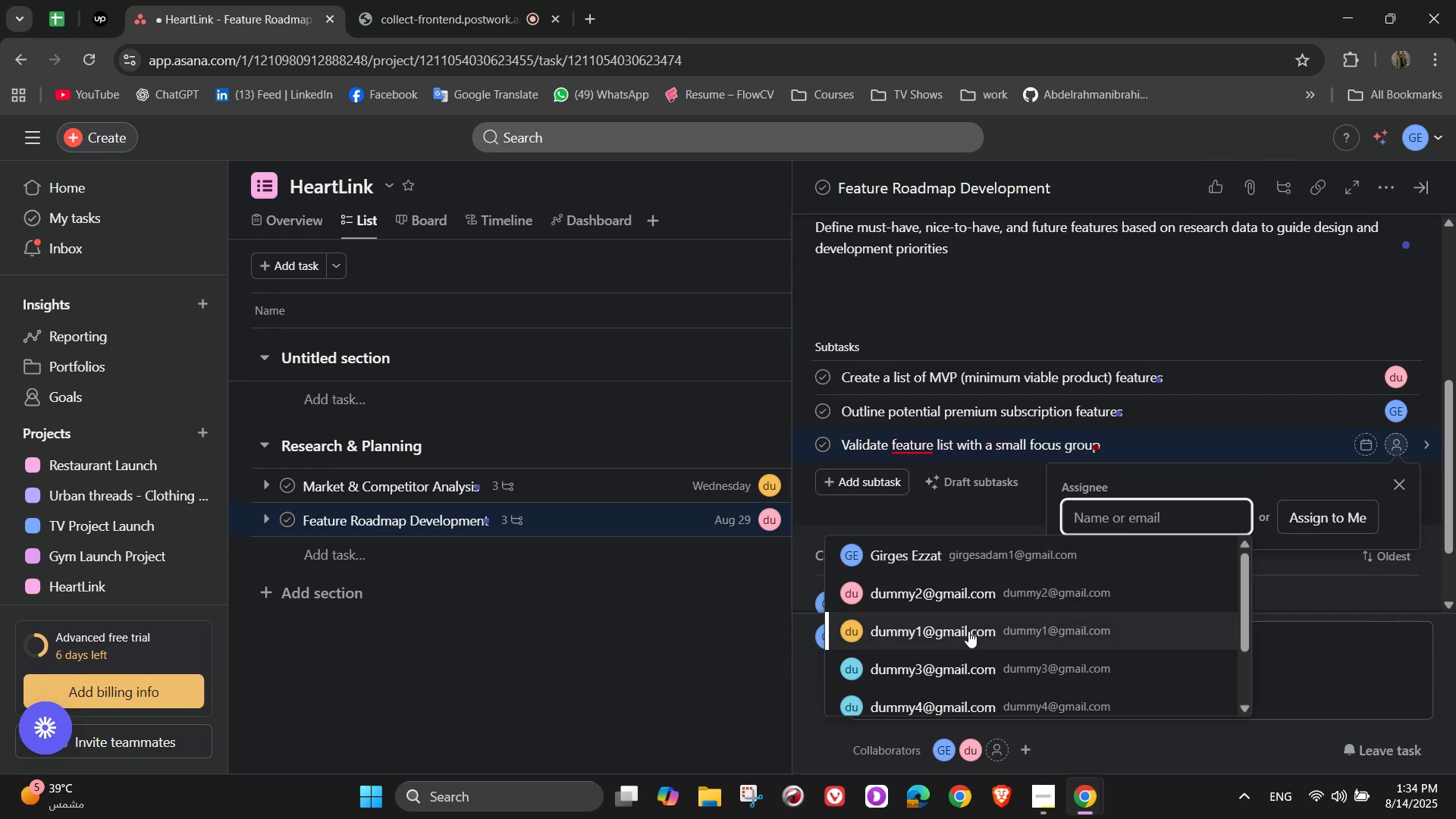 
double_click([970, 650])
 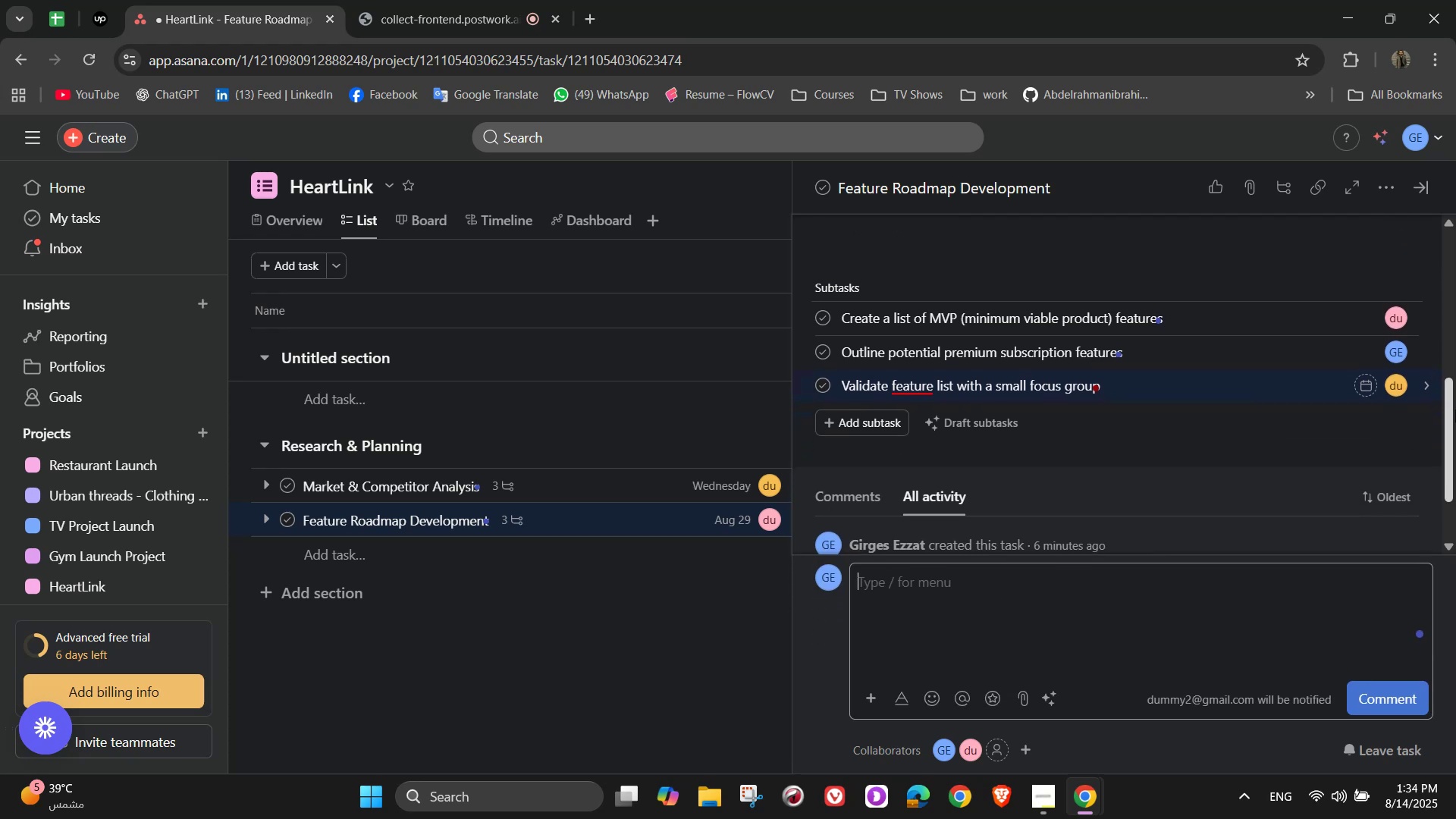 
scroll: coordinate [1354, 409], scroll_direction: up, amount: 7.0
 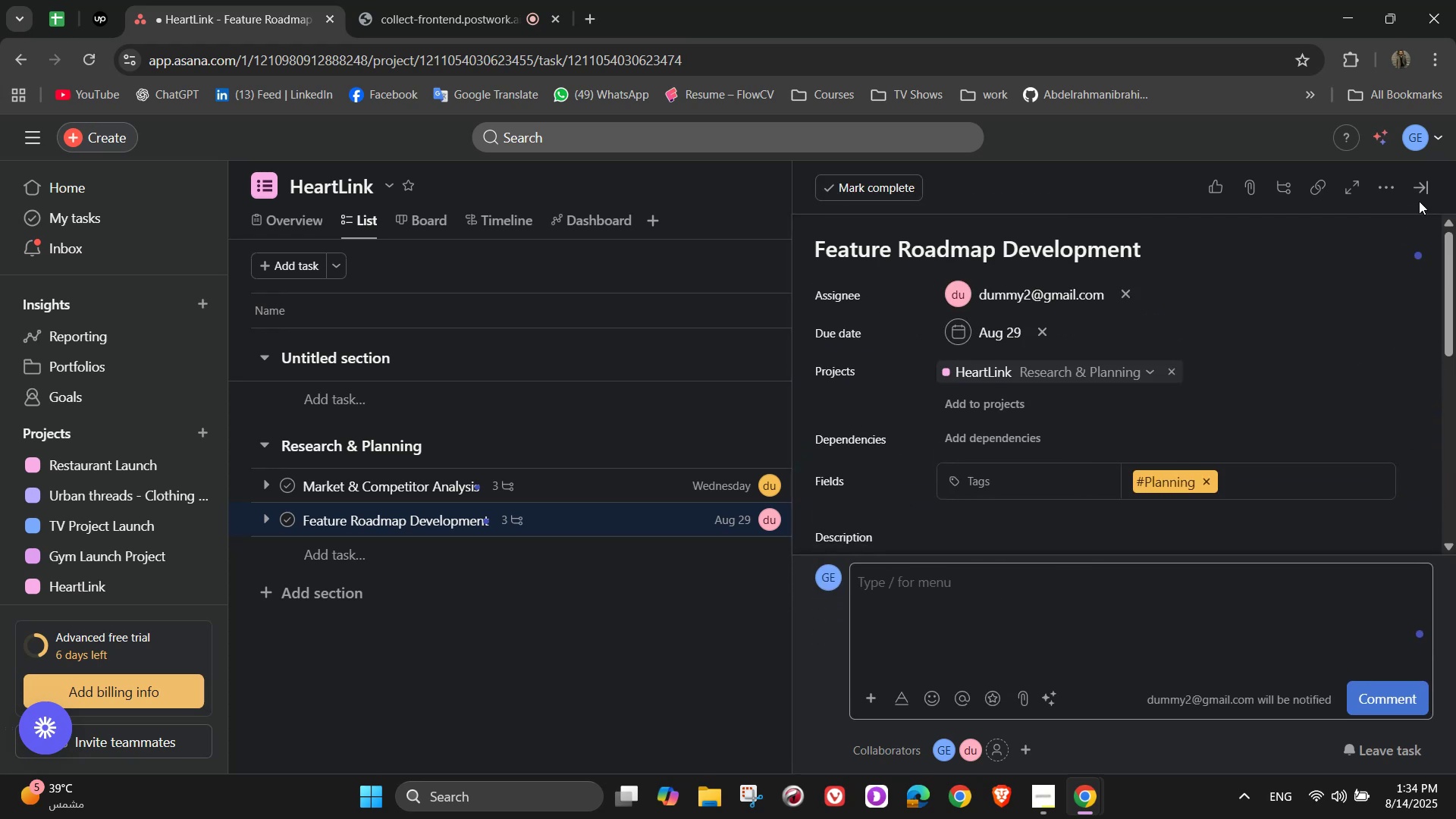 
left_click([1428, 190])
 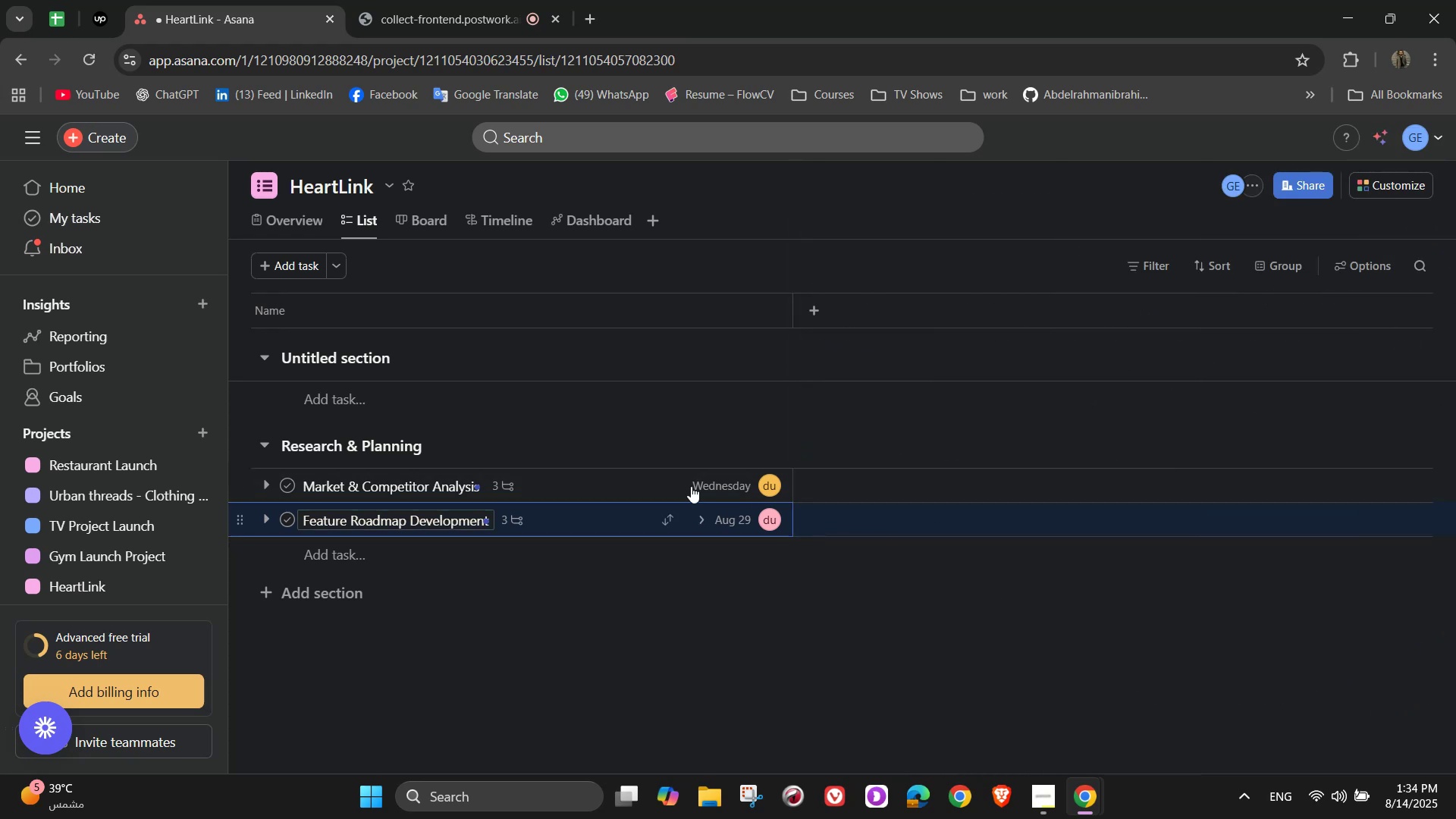 
left_click([651, 482])
 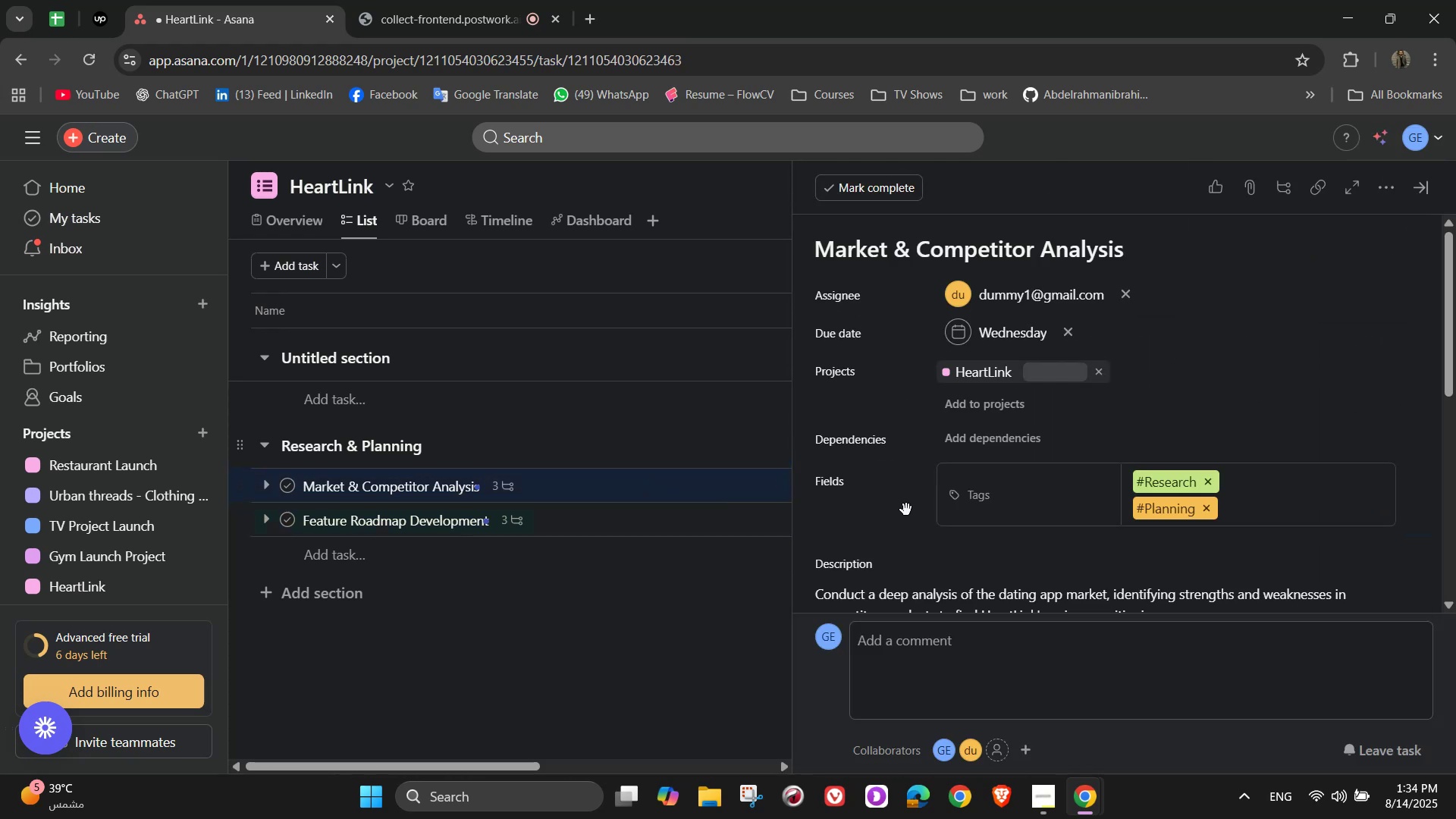 
scroll: coordinate [1065, 530], scroll_direction: down, amount: 5.0
 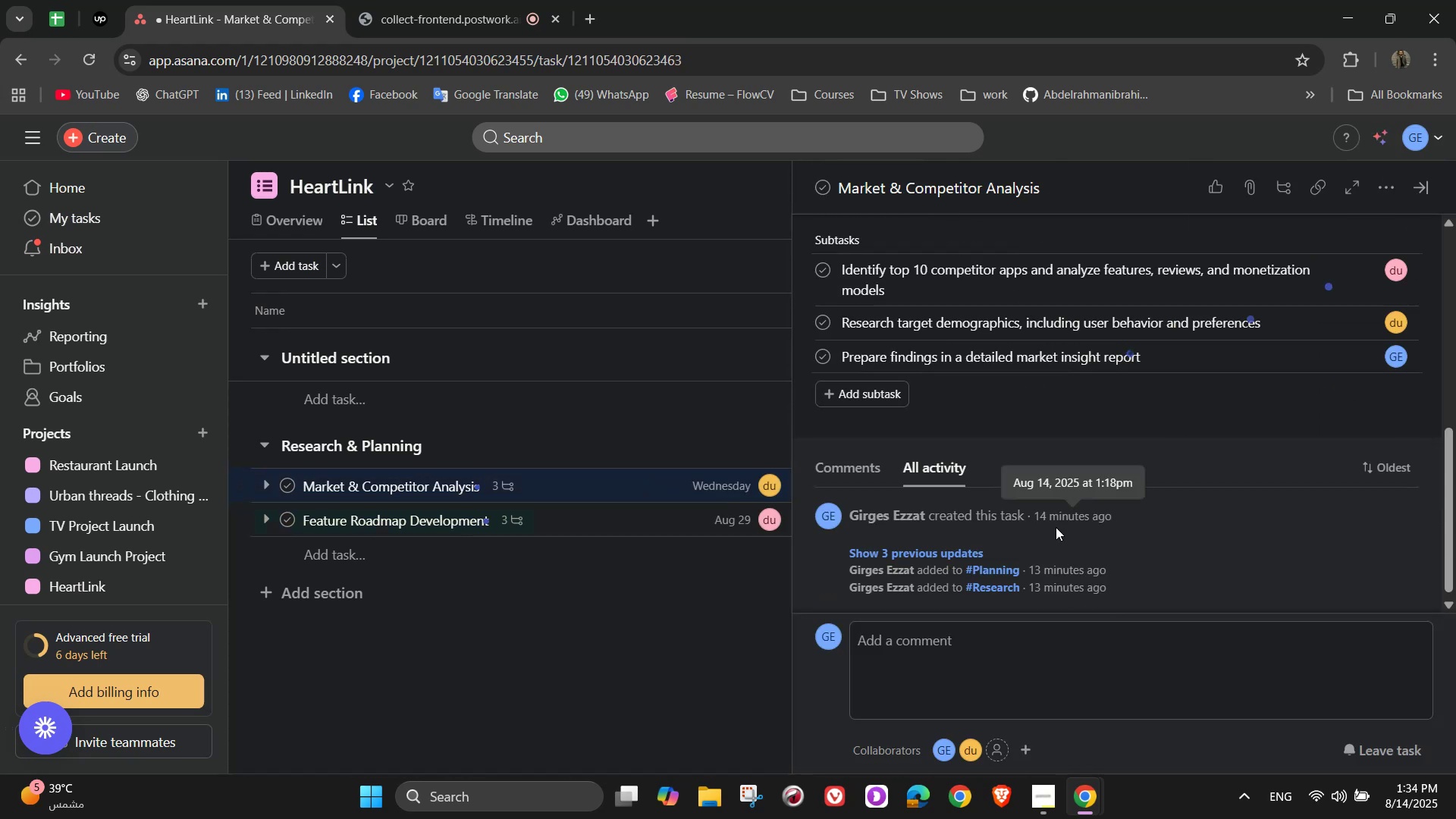 
scroll: coordinate [1056, 527], scroll_direction: up, amount: 3.0
 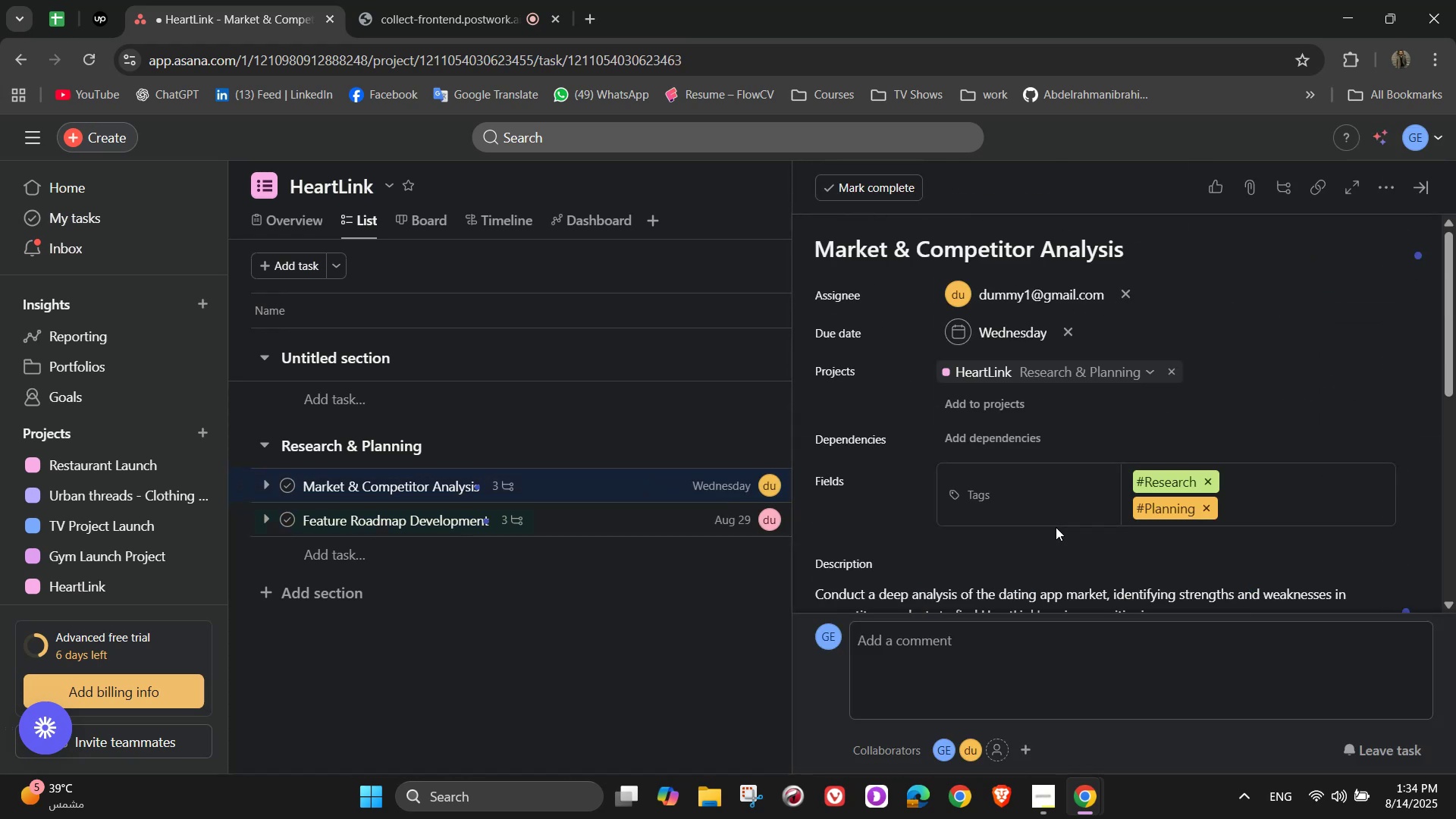 
scroll: coordinate [1242, 420], scroll_direction: down, amount: 3.0
 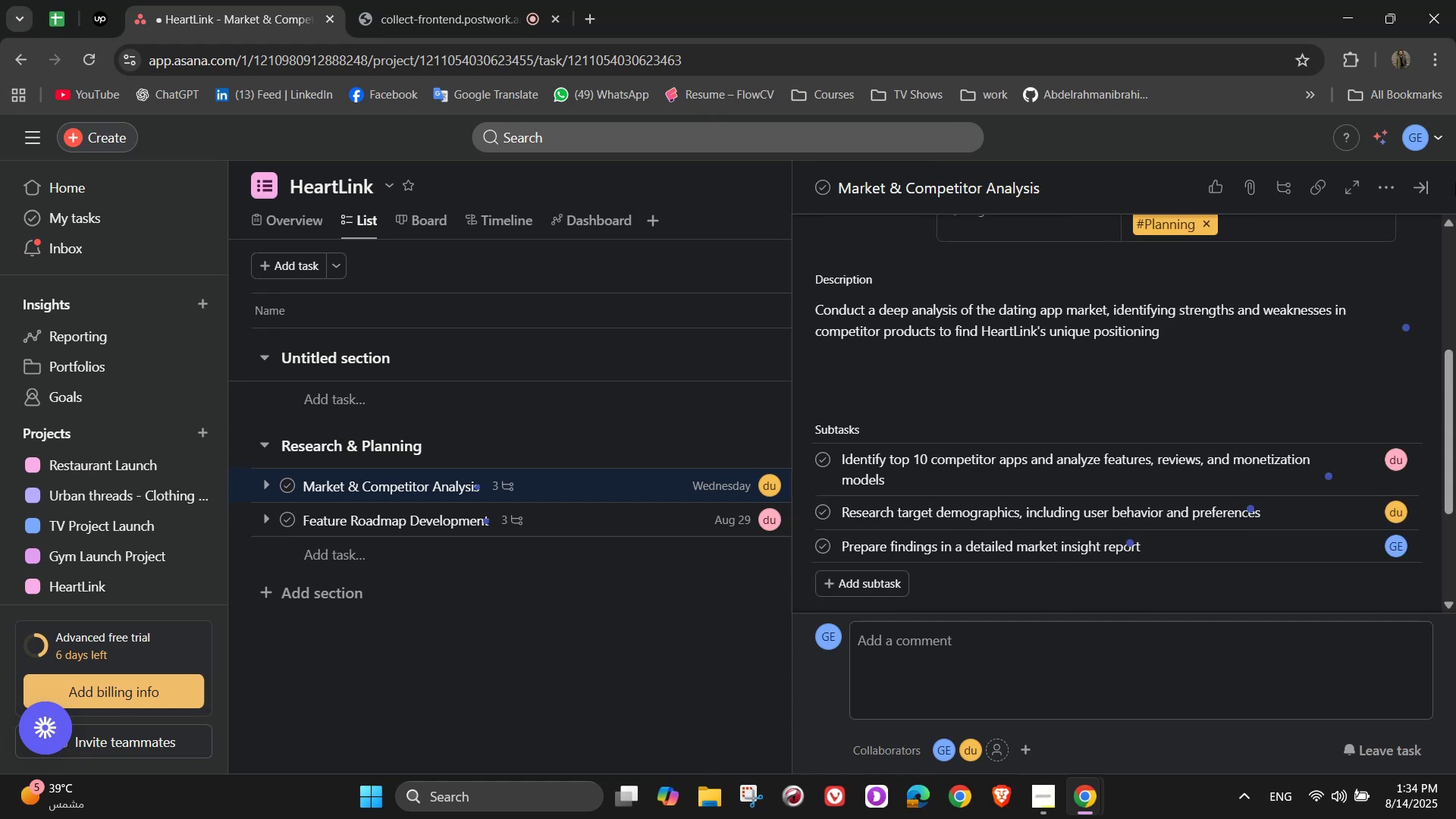 
left_click([1426, 187])
 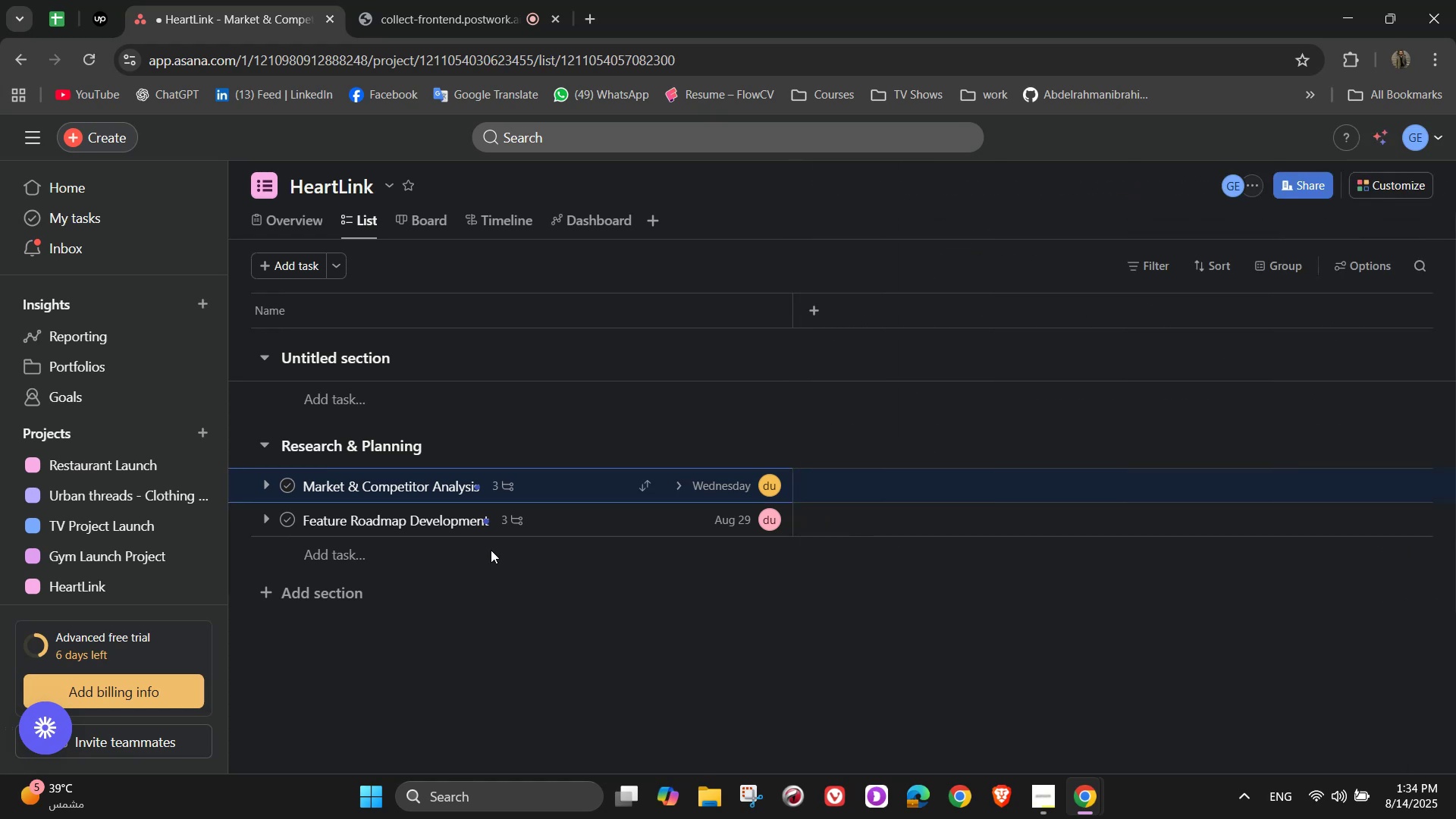 
scroll: coordinate [630, 472], scroll_direction: down, amount: 3.0
 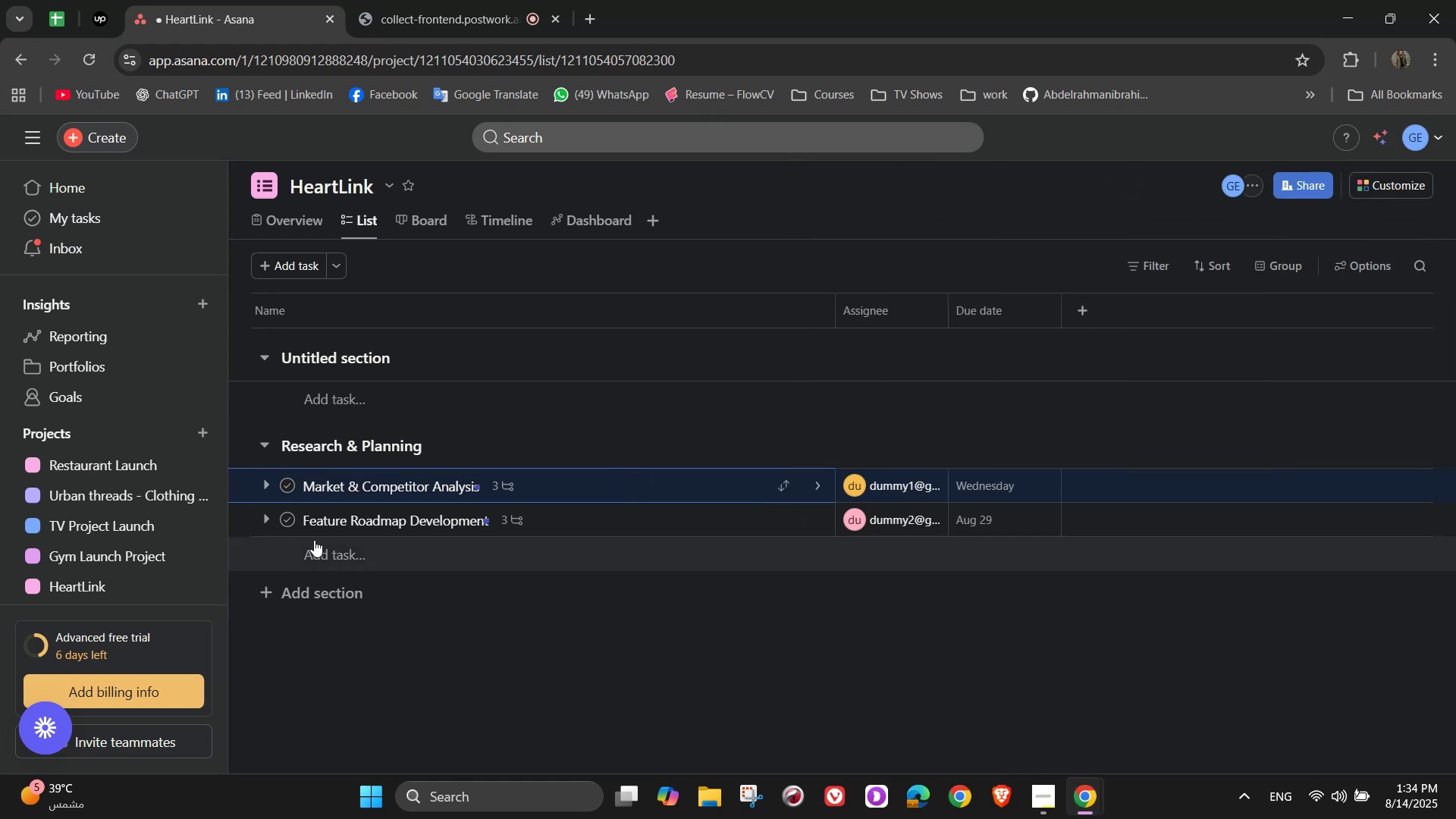 
mouse_move([366, 560])
 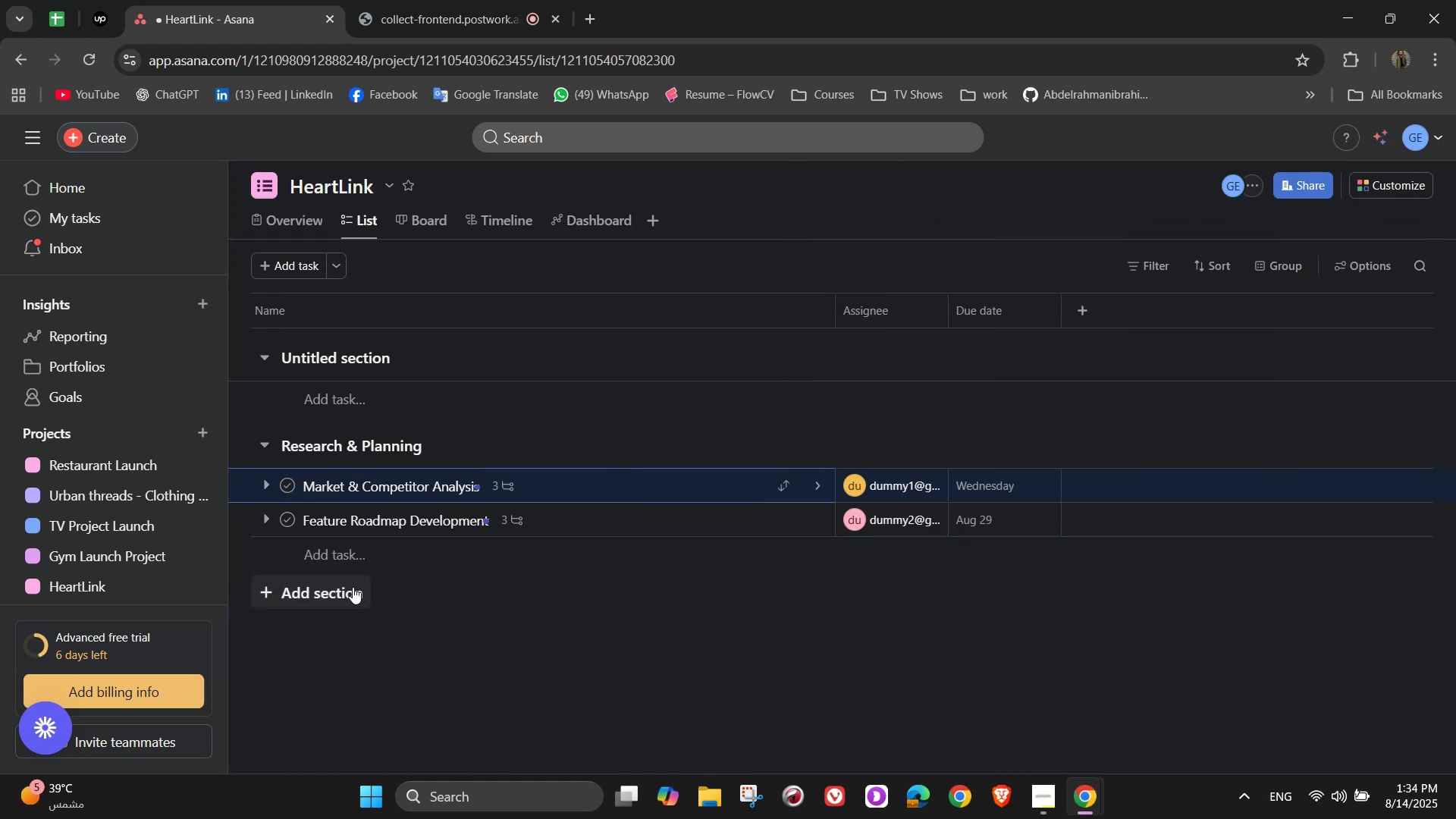 
left_click([312, 601])
 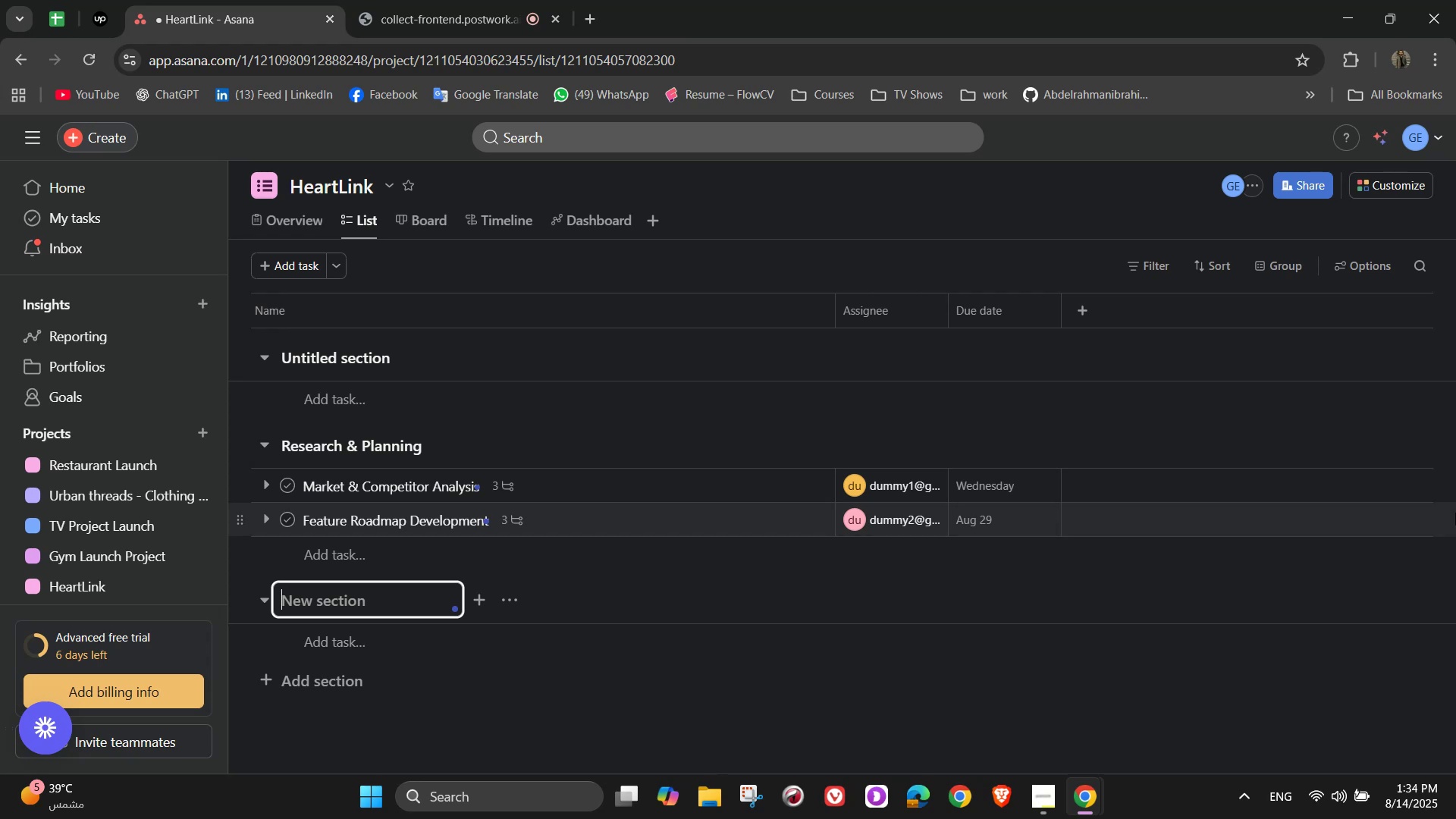 
type(UX/UI Design)
 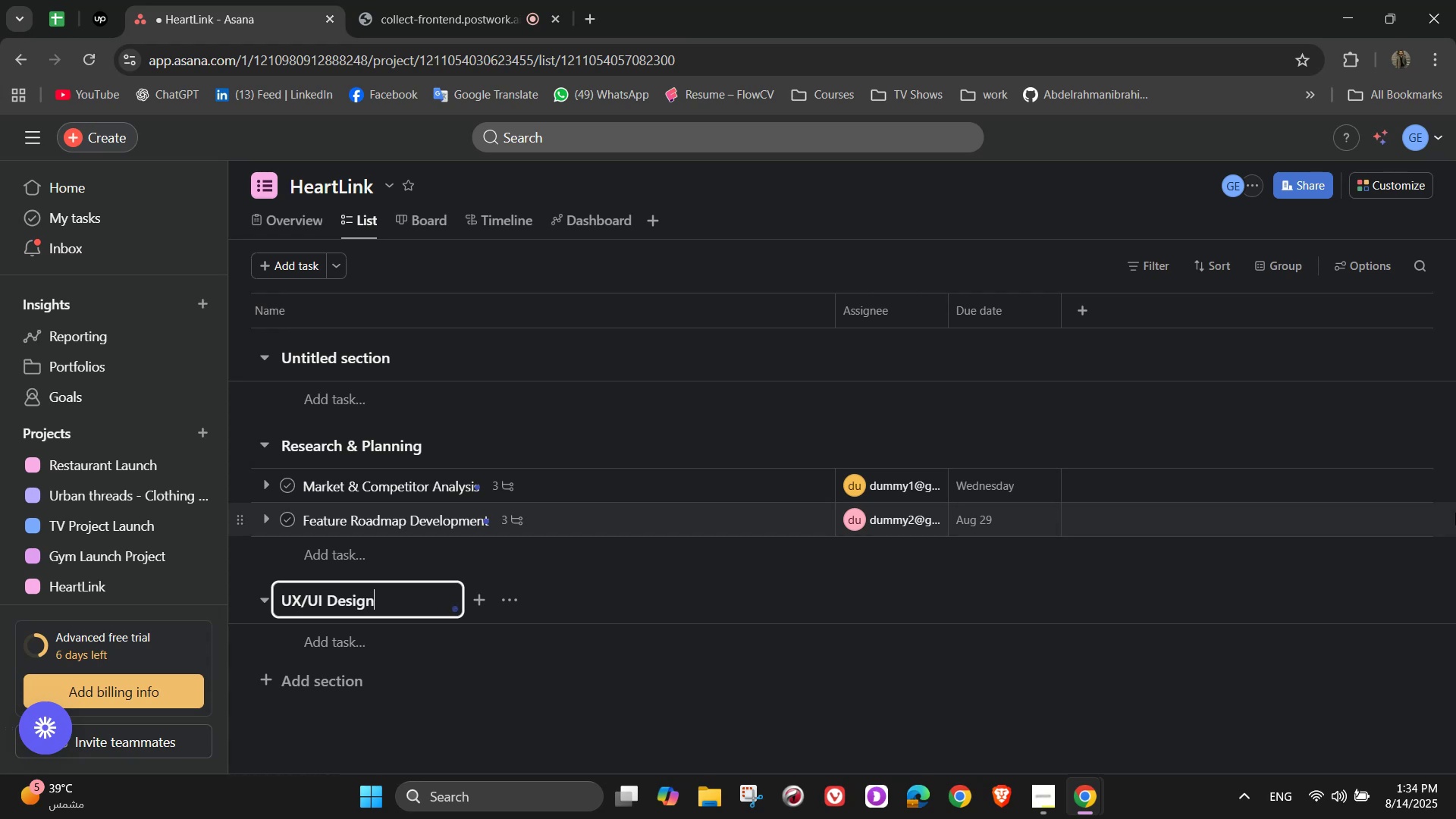 
wait(14.97)
 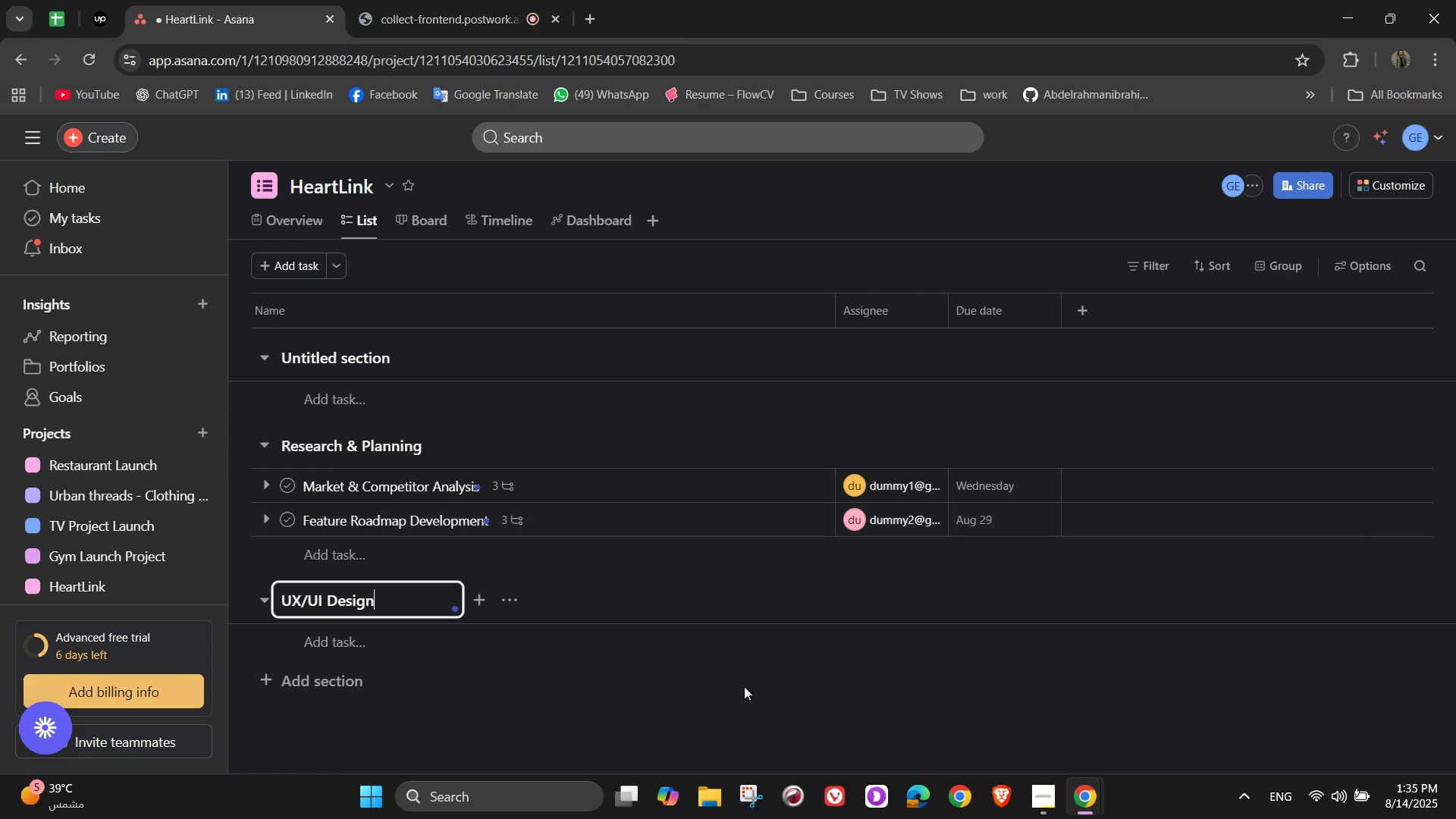 
left_click([331, 636])
 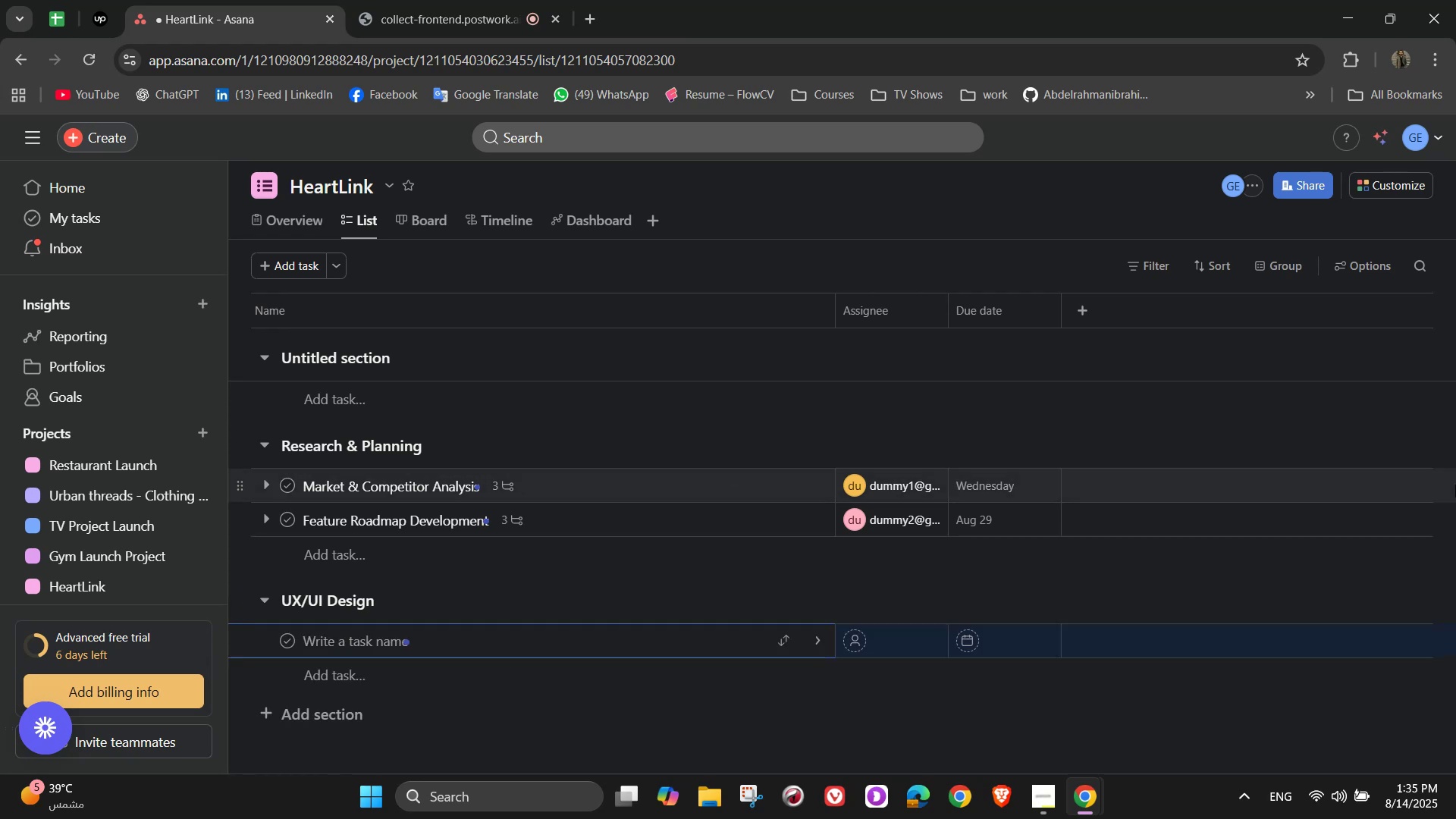 
type(USer )
key(Backspace)
key(Backspace)
key(Backspace)
key(Backspace)
type(ser Flow Mappp)
key(Backspace)
type(ing)
 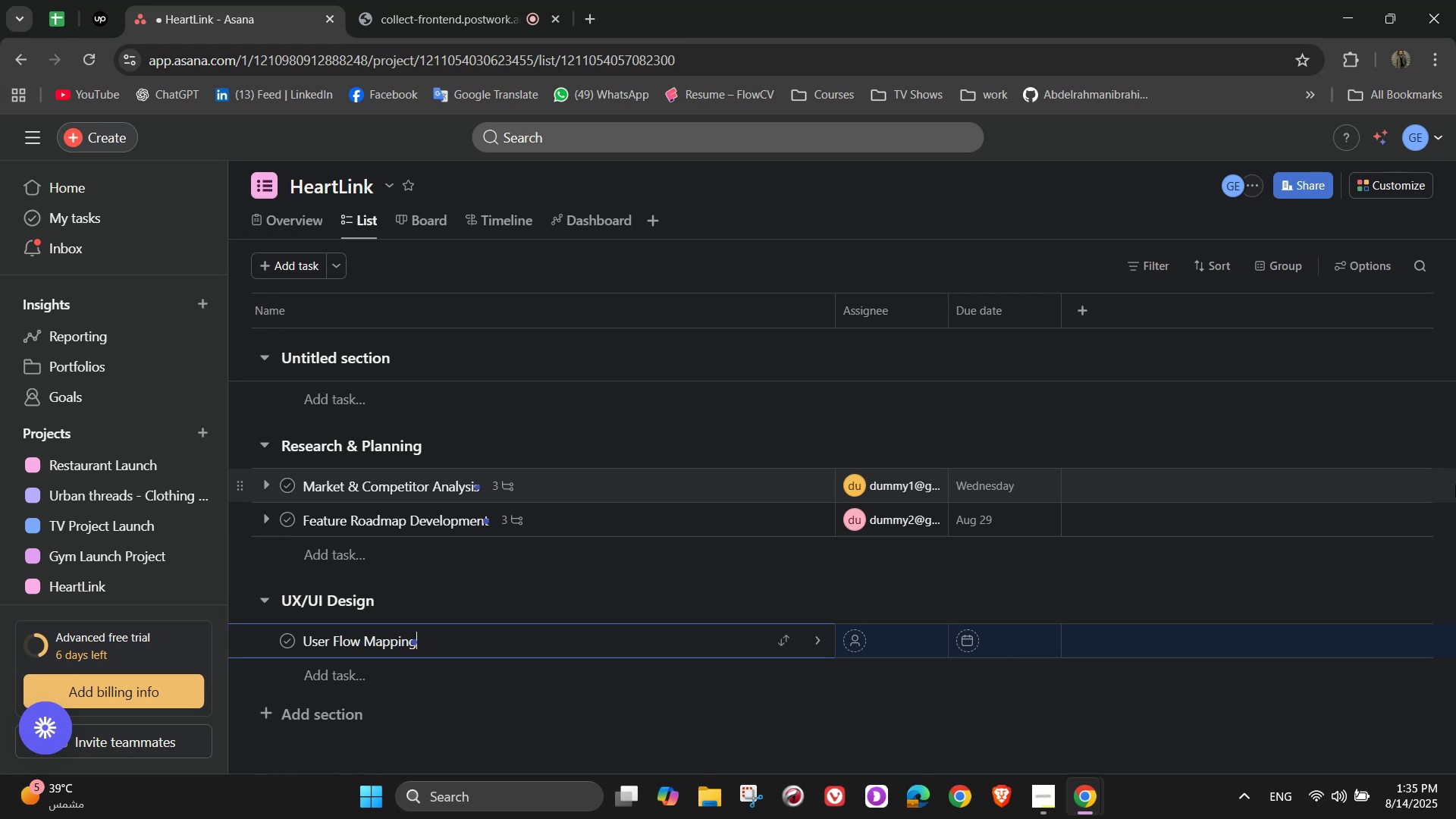 
wait(11.05)
 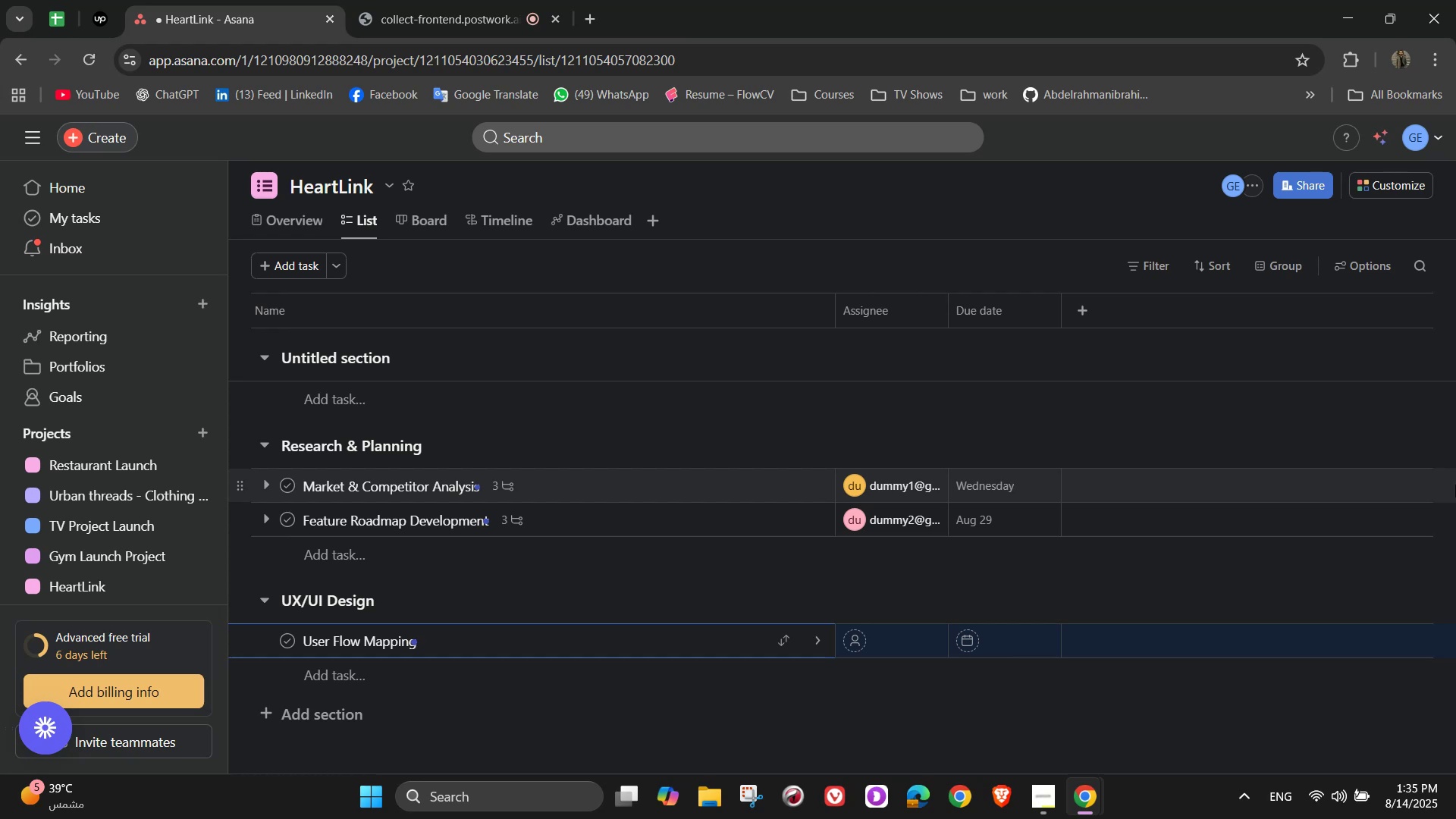 
left_click([817, 641])
 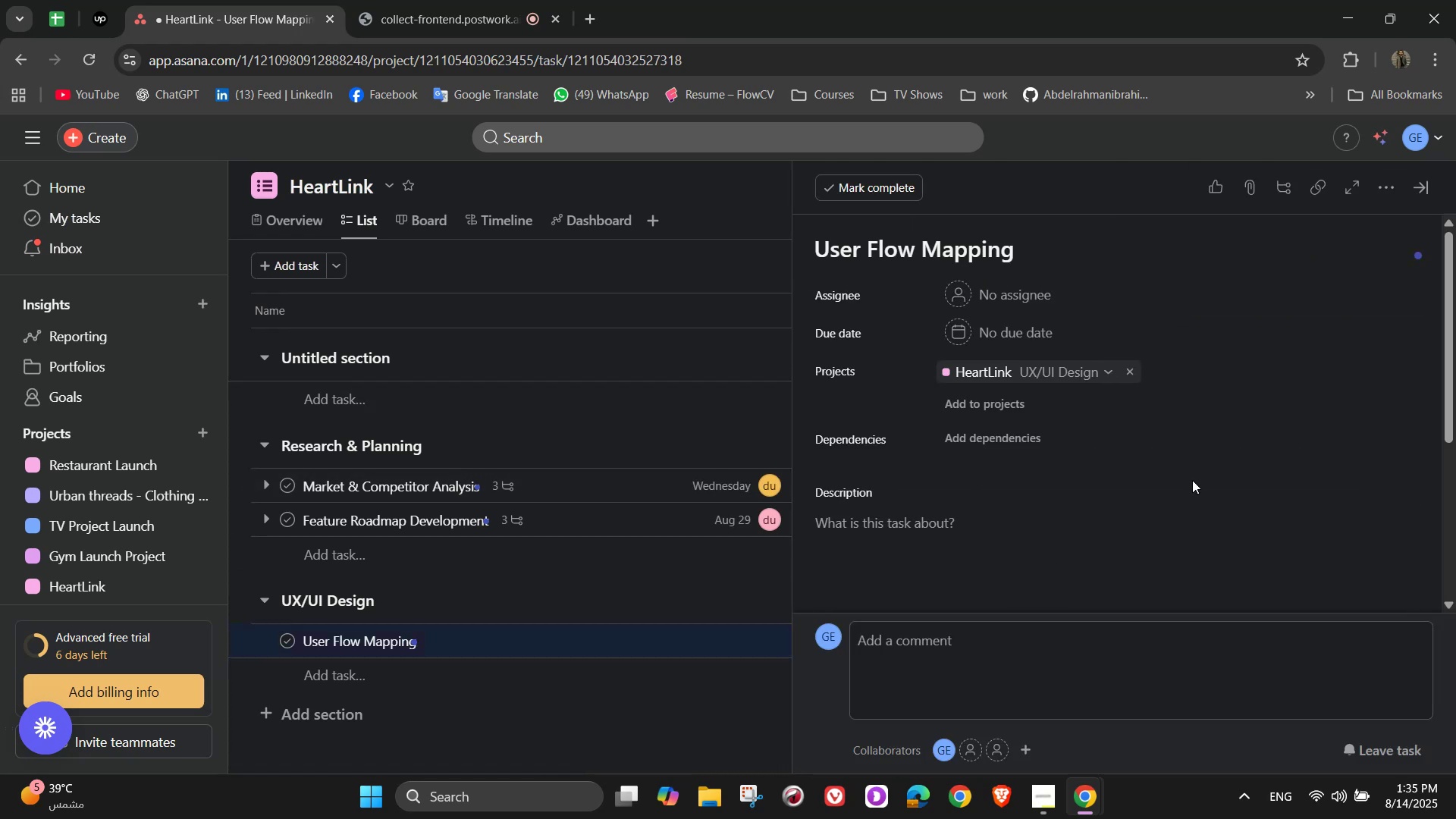 
left_click([969, 291])
 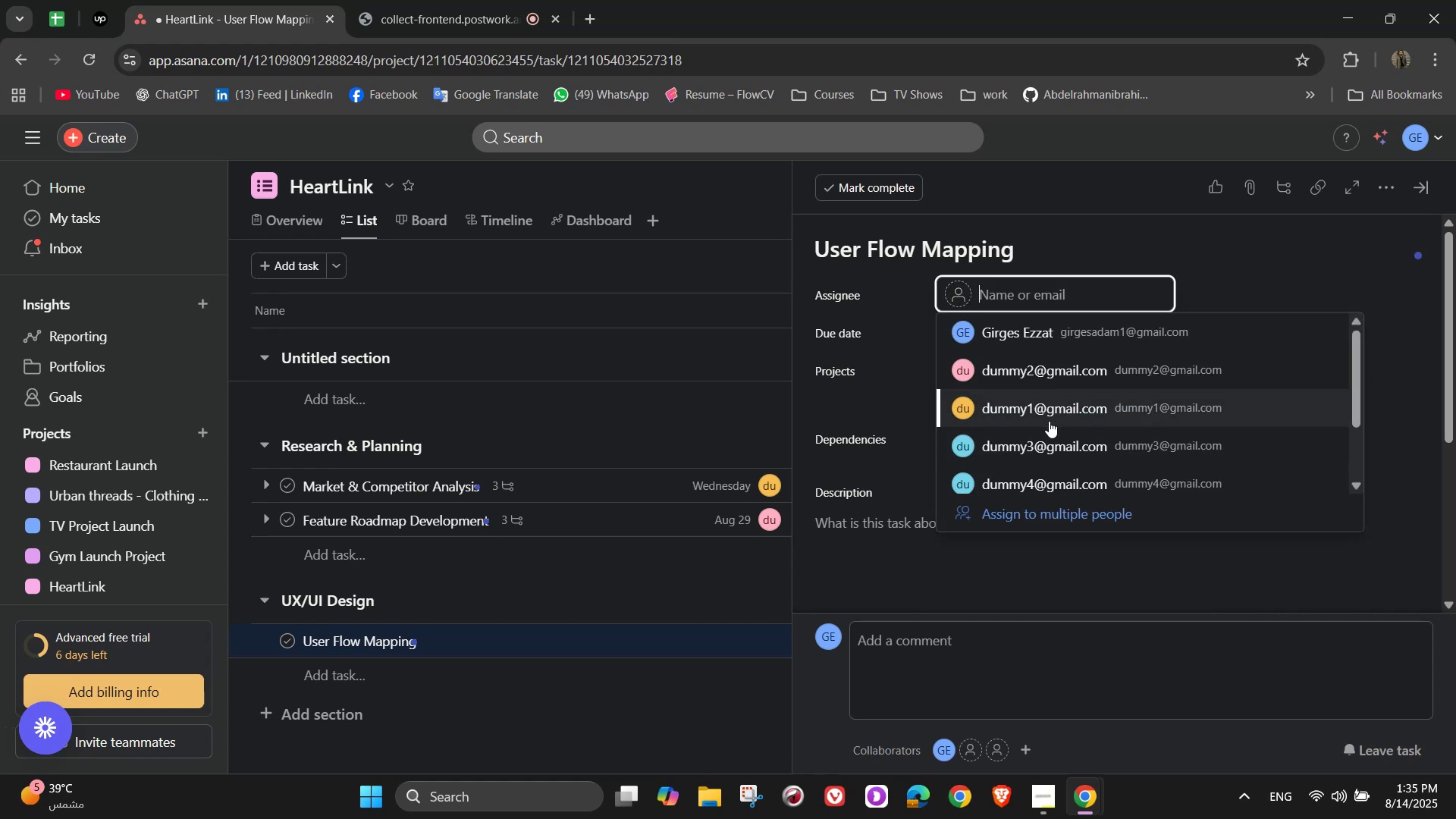 
left_click([1033, 327])
 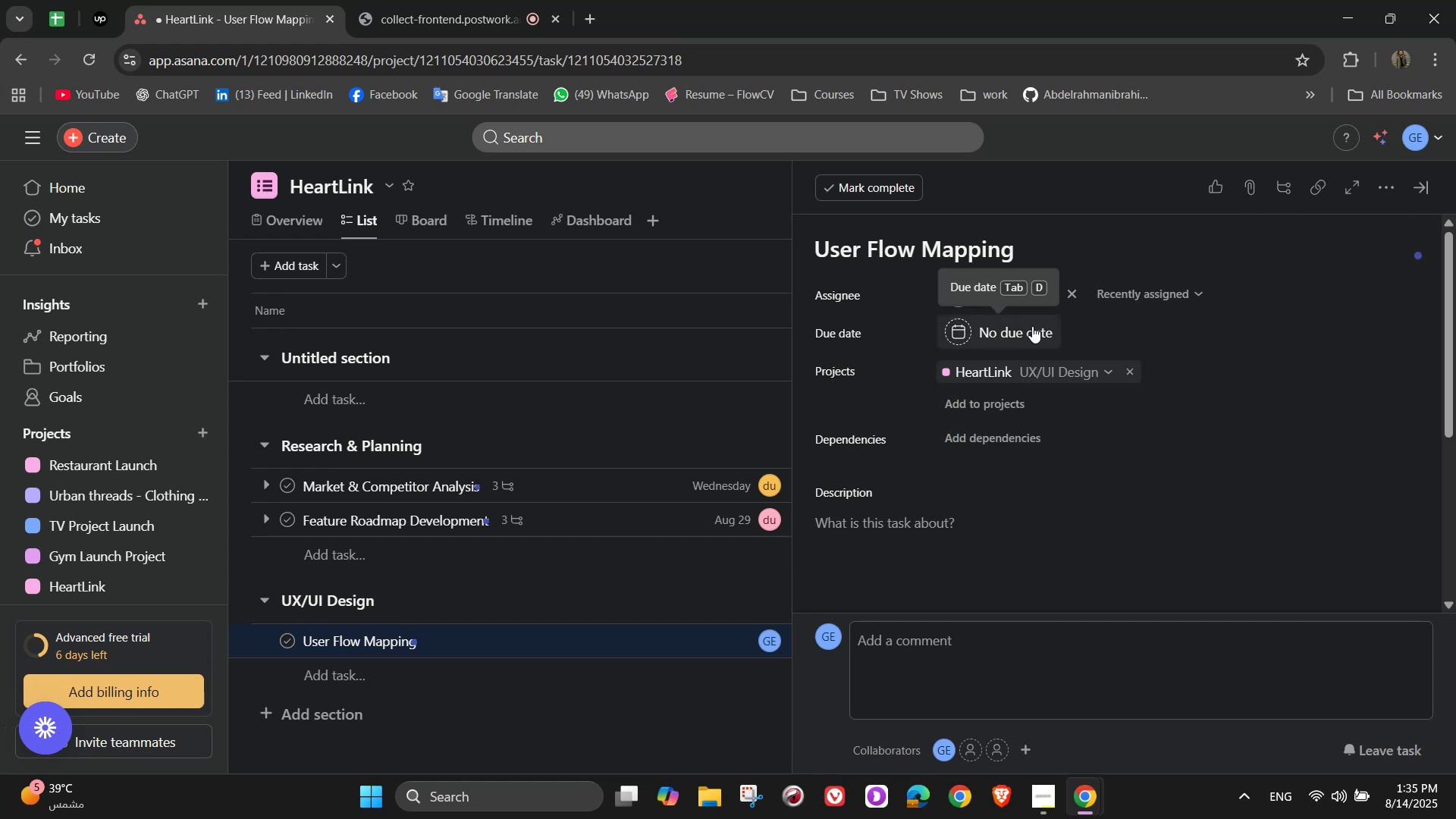 
left_click([1008, 335])
 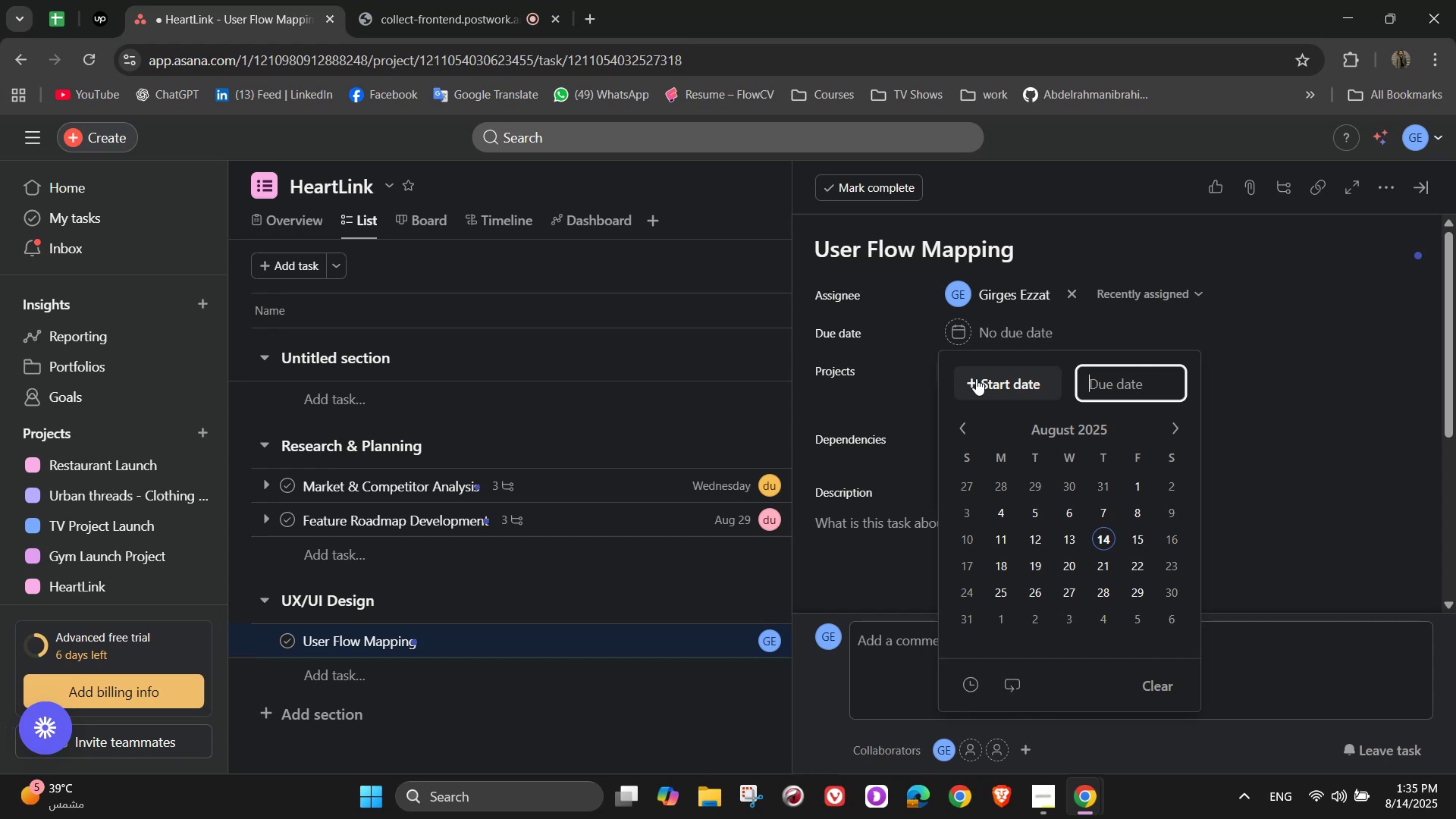 
wait(8.47)
 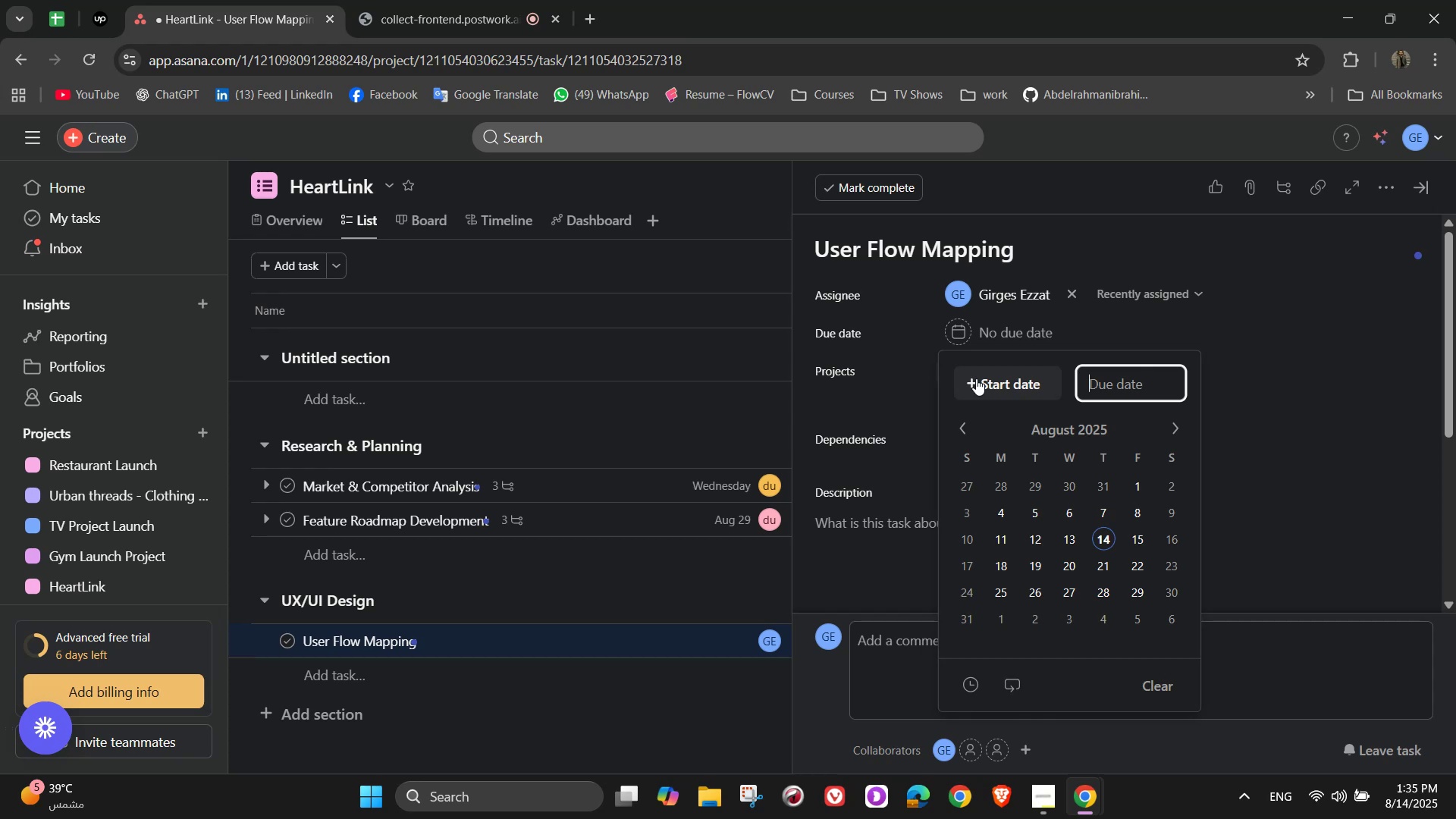 
double_click([1137, 617])
 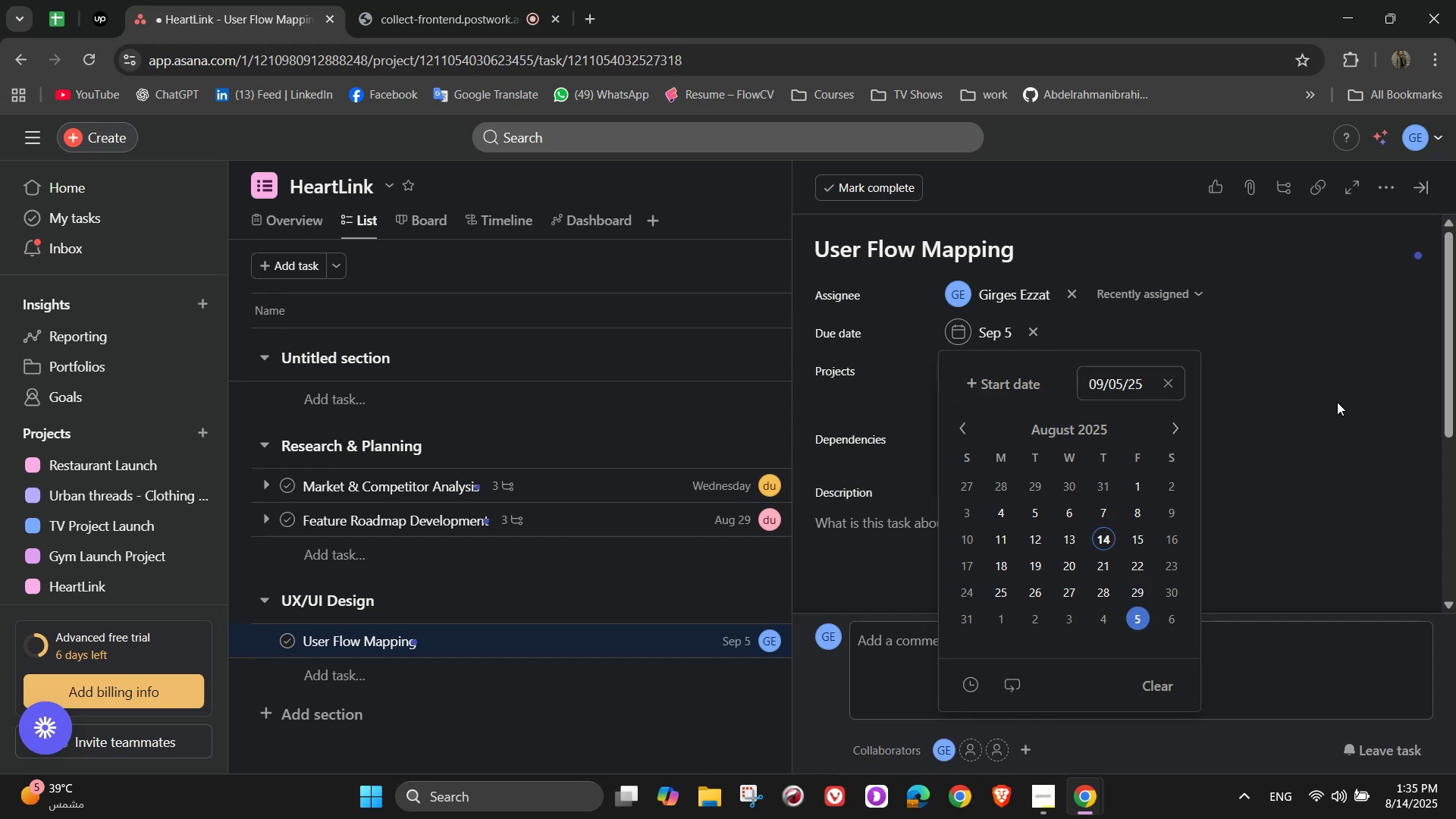 
triple_click([1343, 381])
 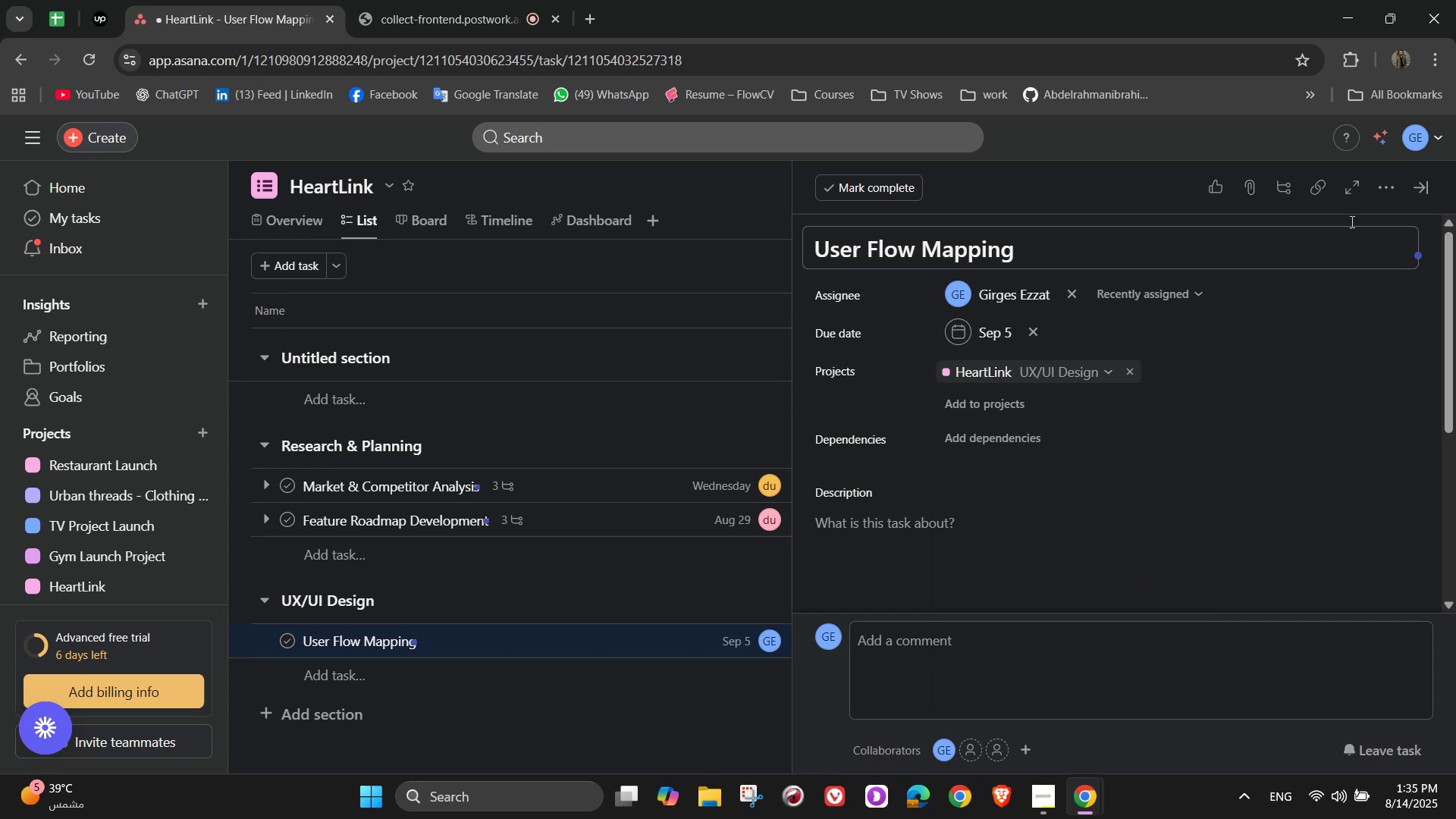 
left_click([1385, 187])
 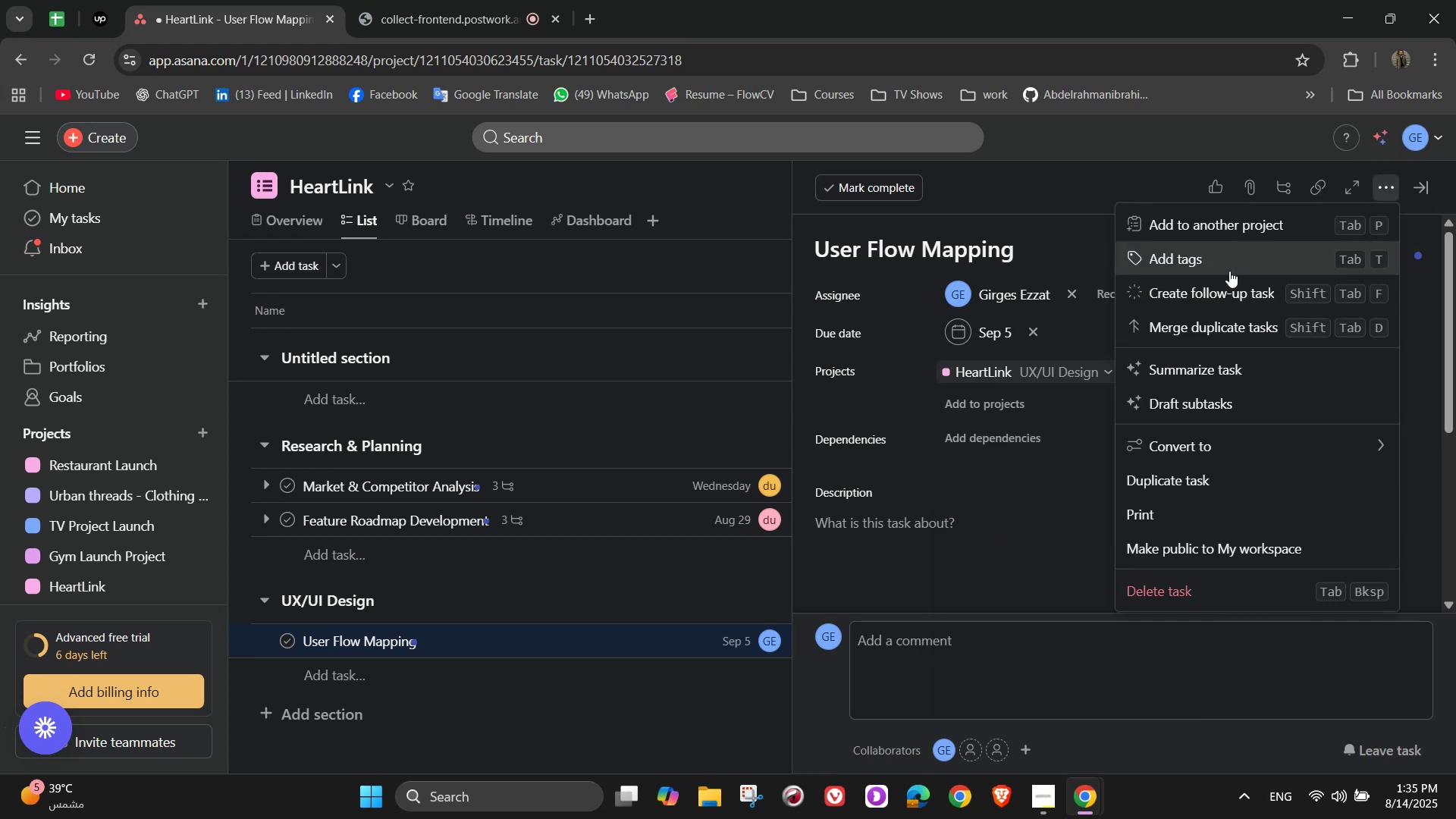 
left_click([1229, 265])
 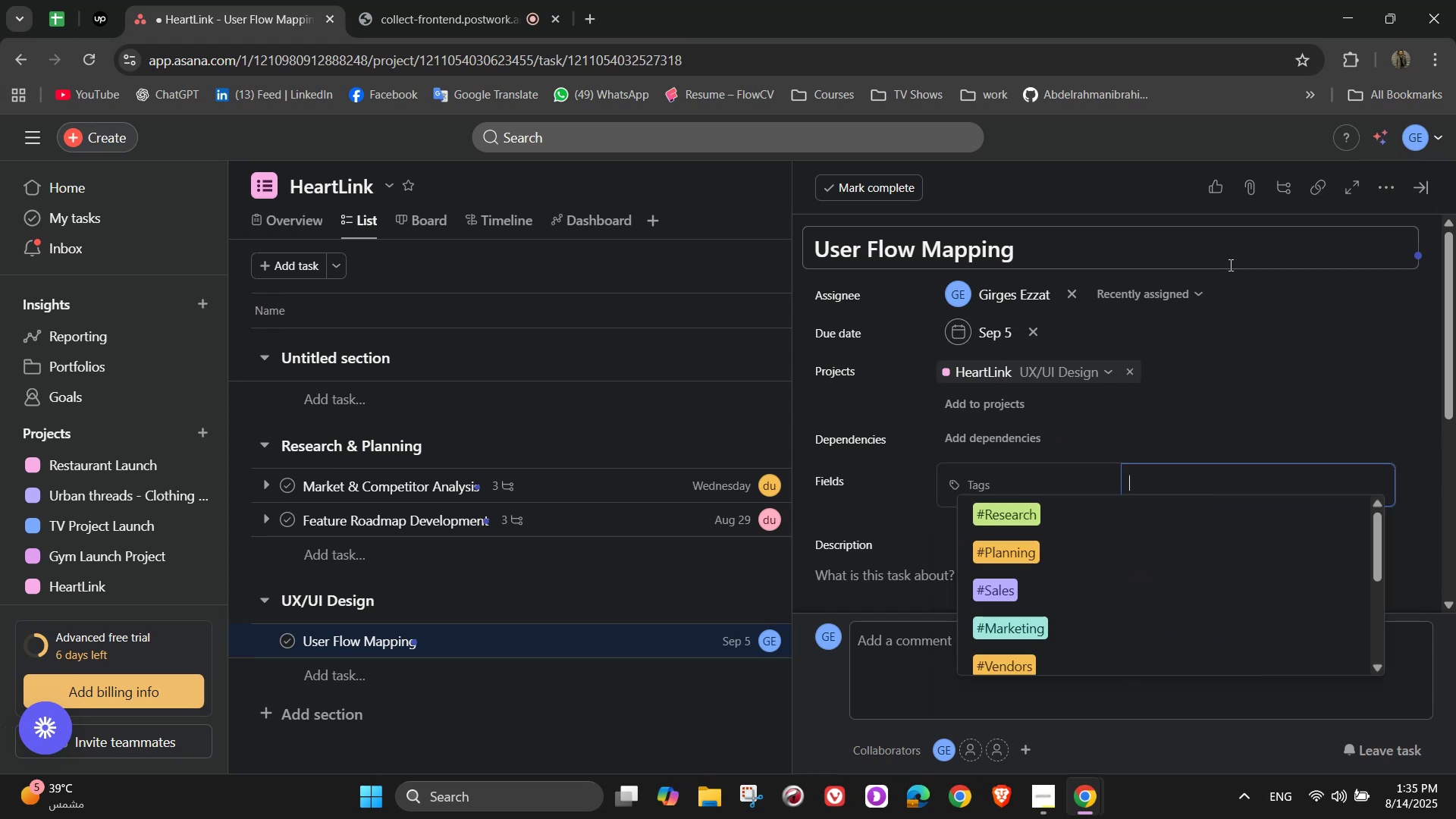 
key(D)
 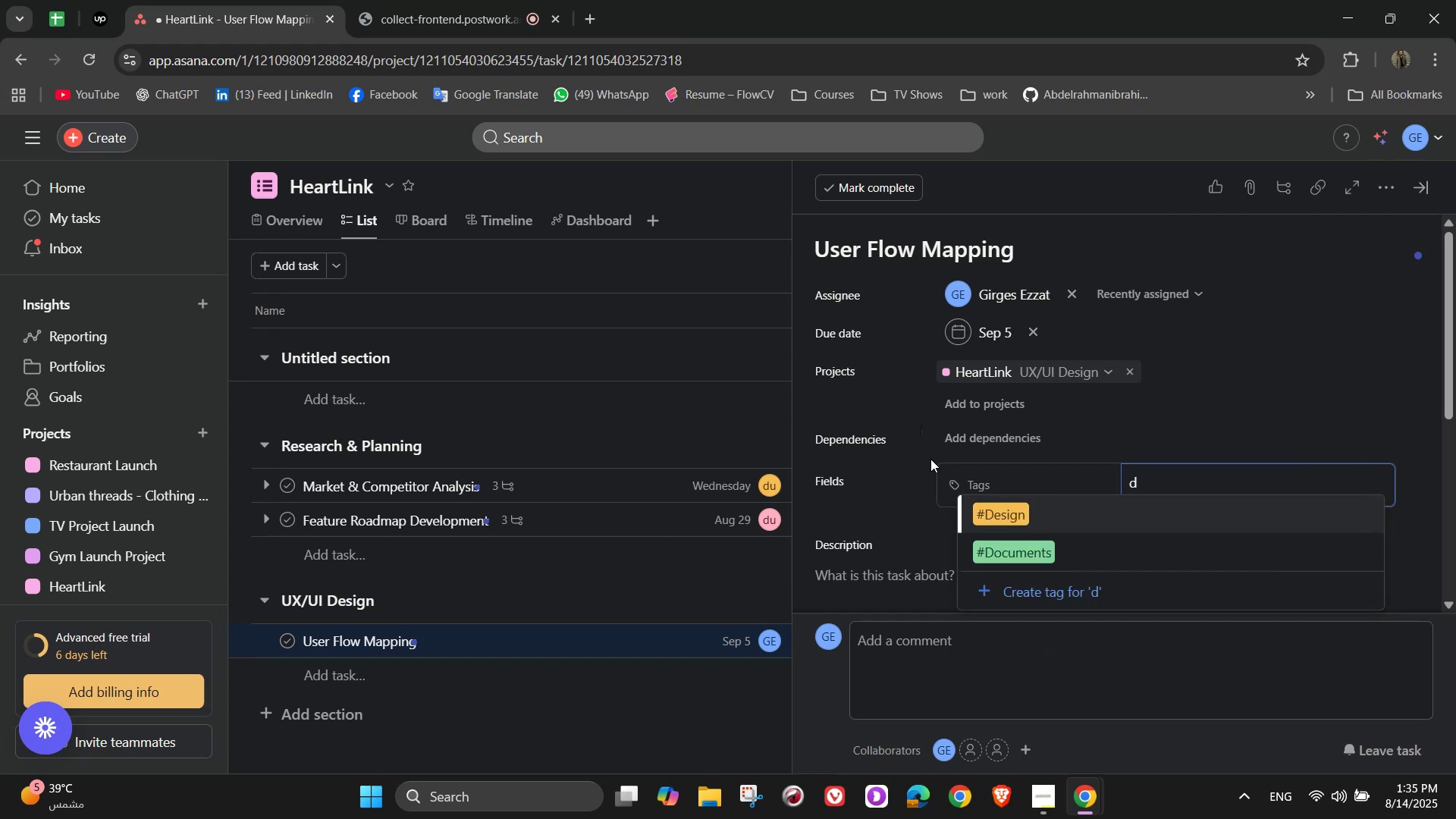 
left_click([1069, 518])
 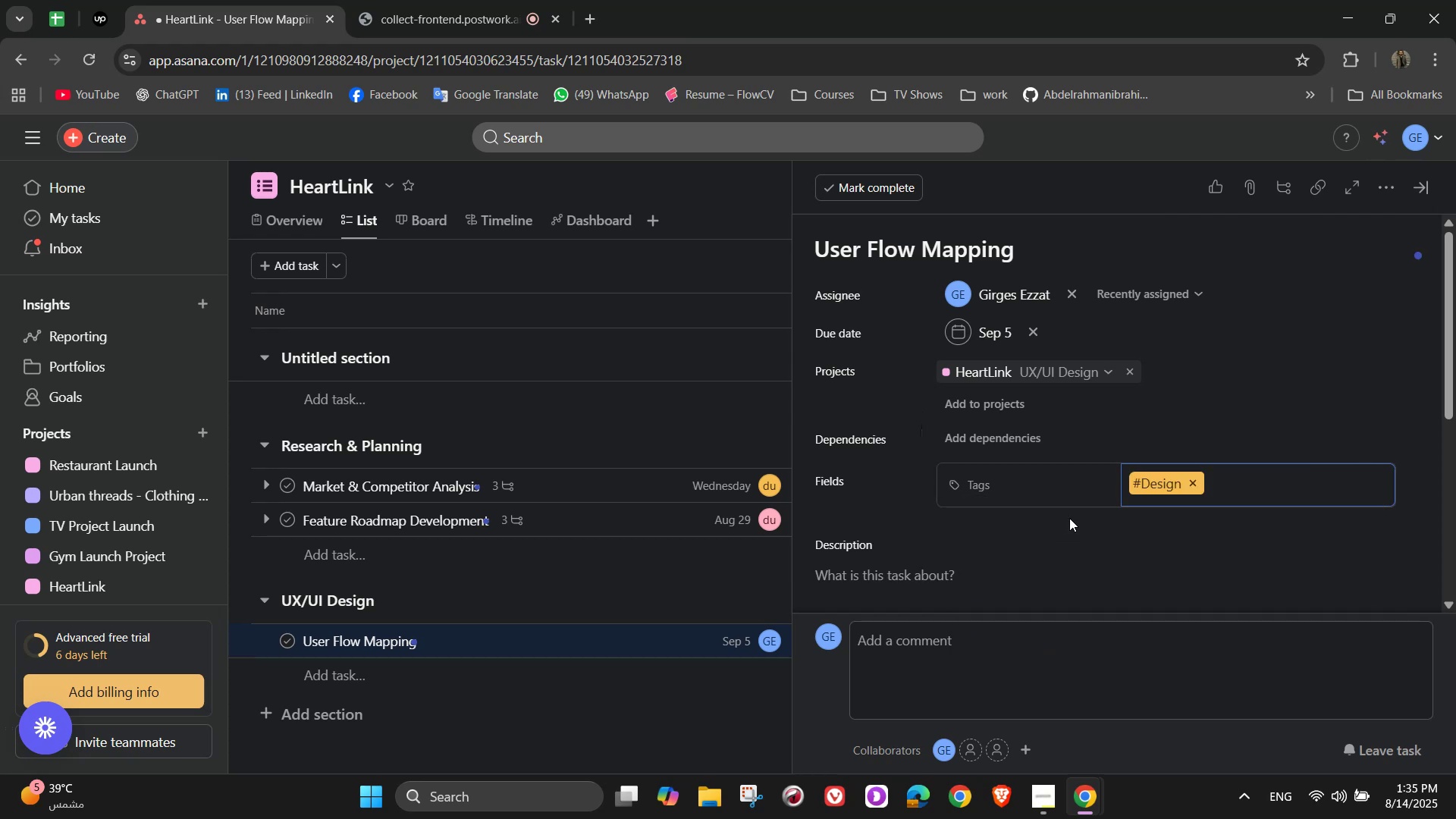 
scroll: coordinate [1069, 517], scroll_direction: down, amount: 2.0
 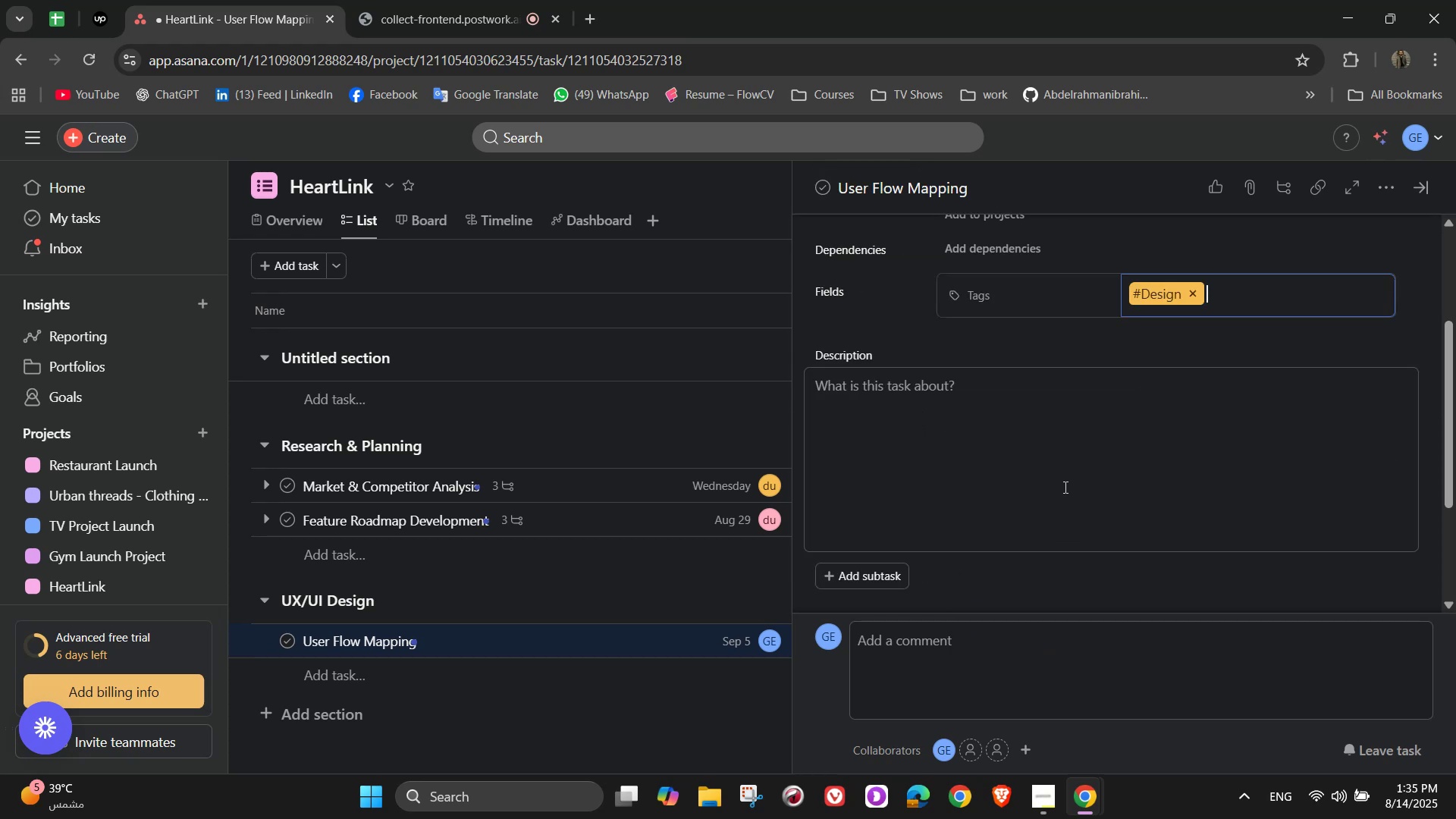 
left_click([1064, 485])
 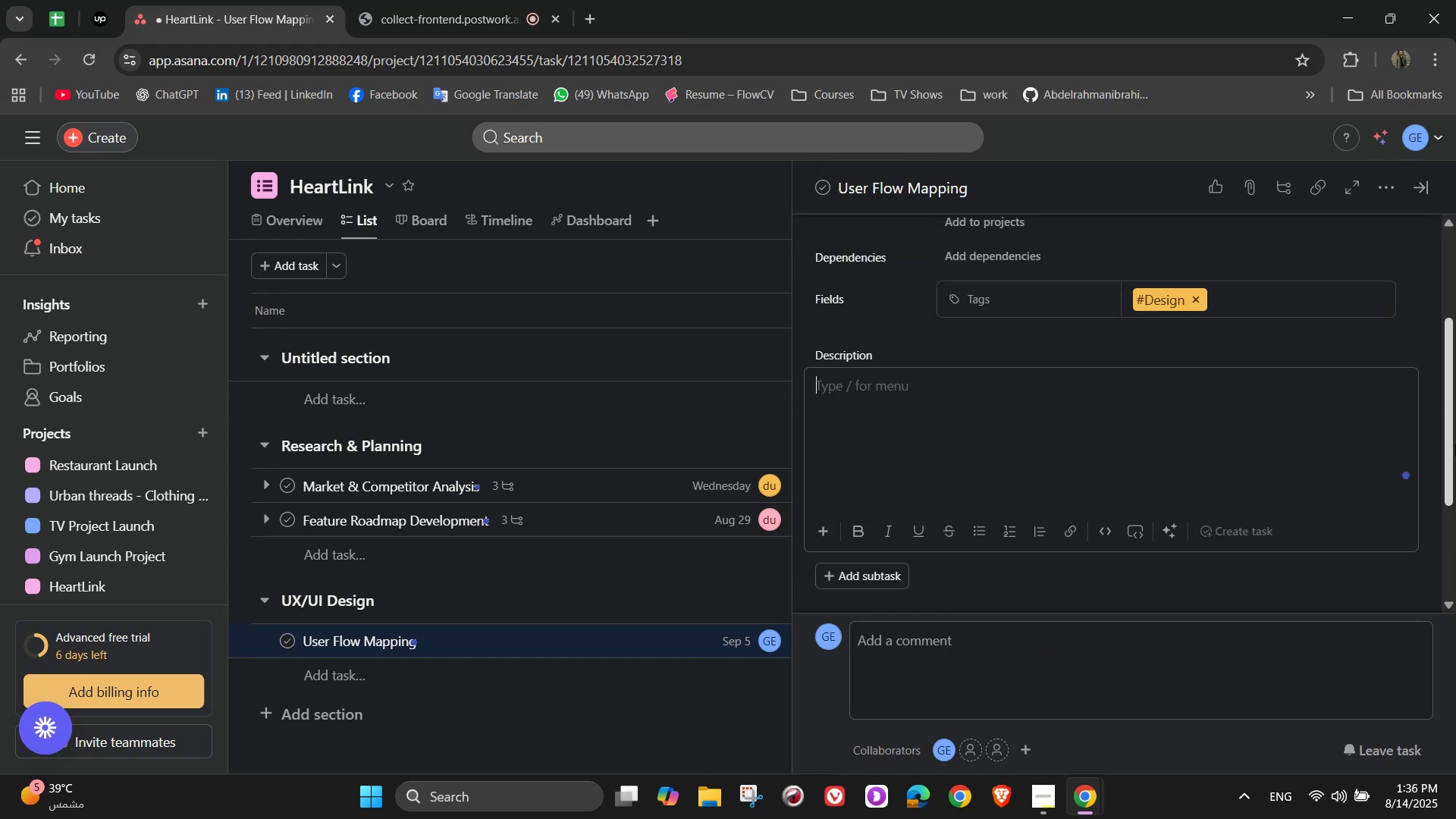 
type(Map the entire)
 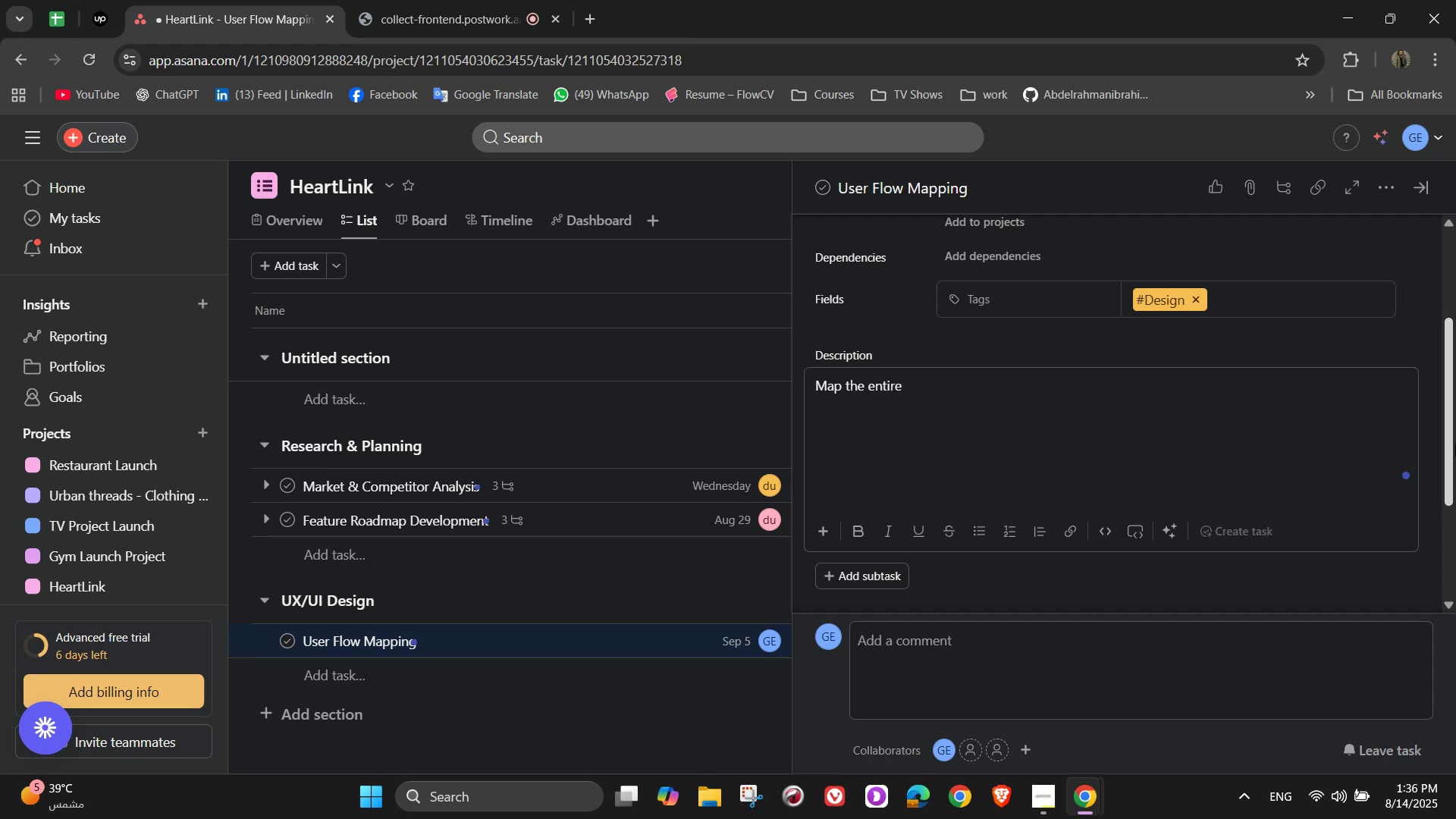 
wait(27.22)
 